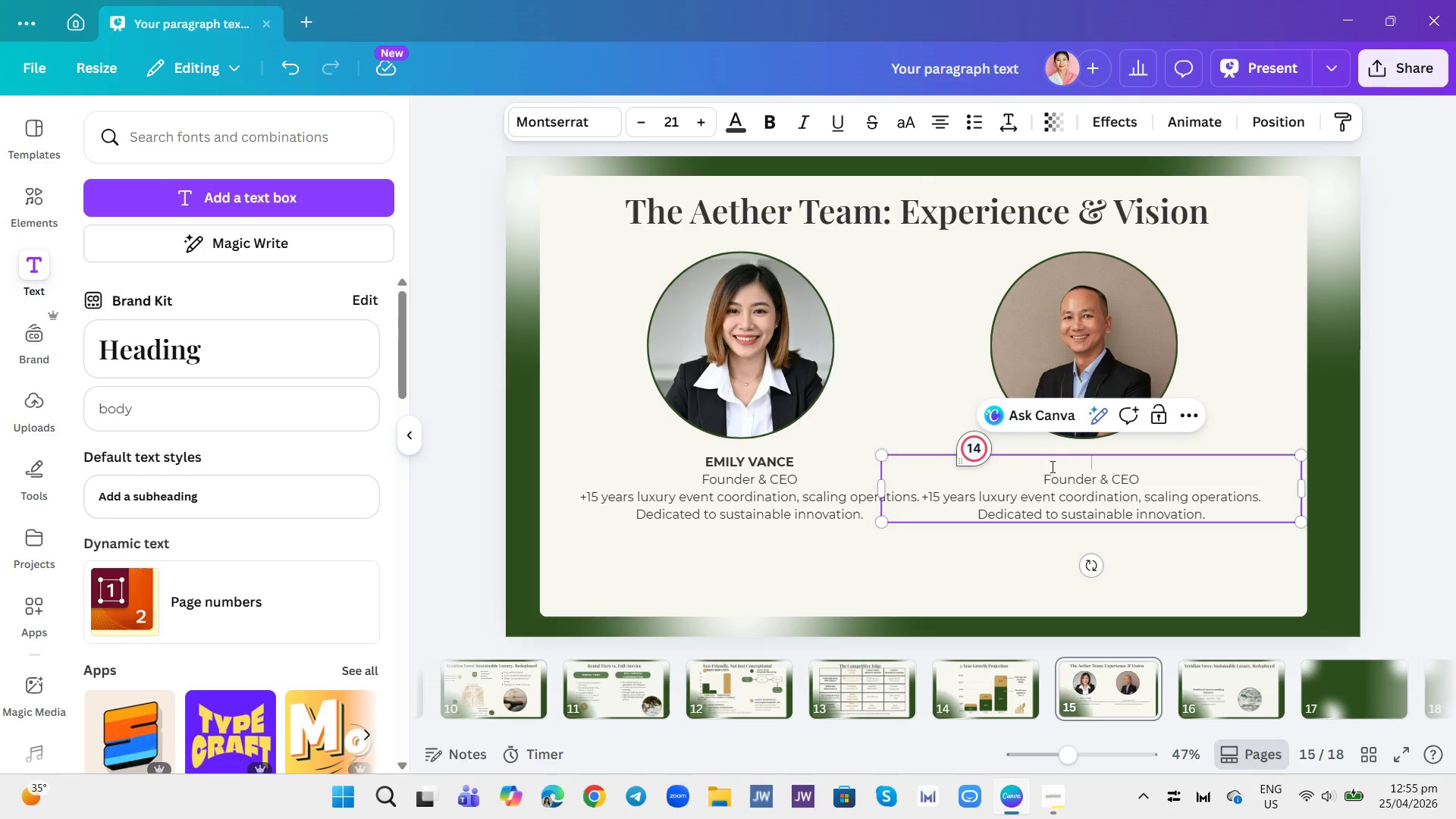 
key(Control+B)
 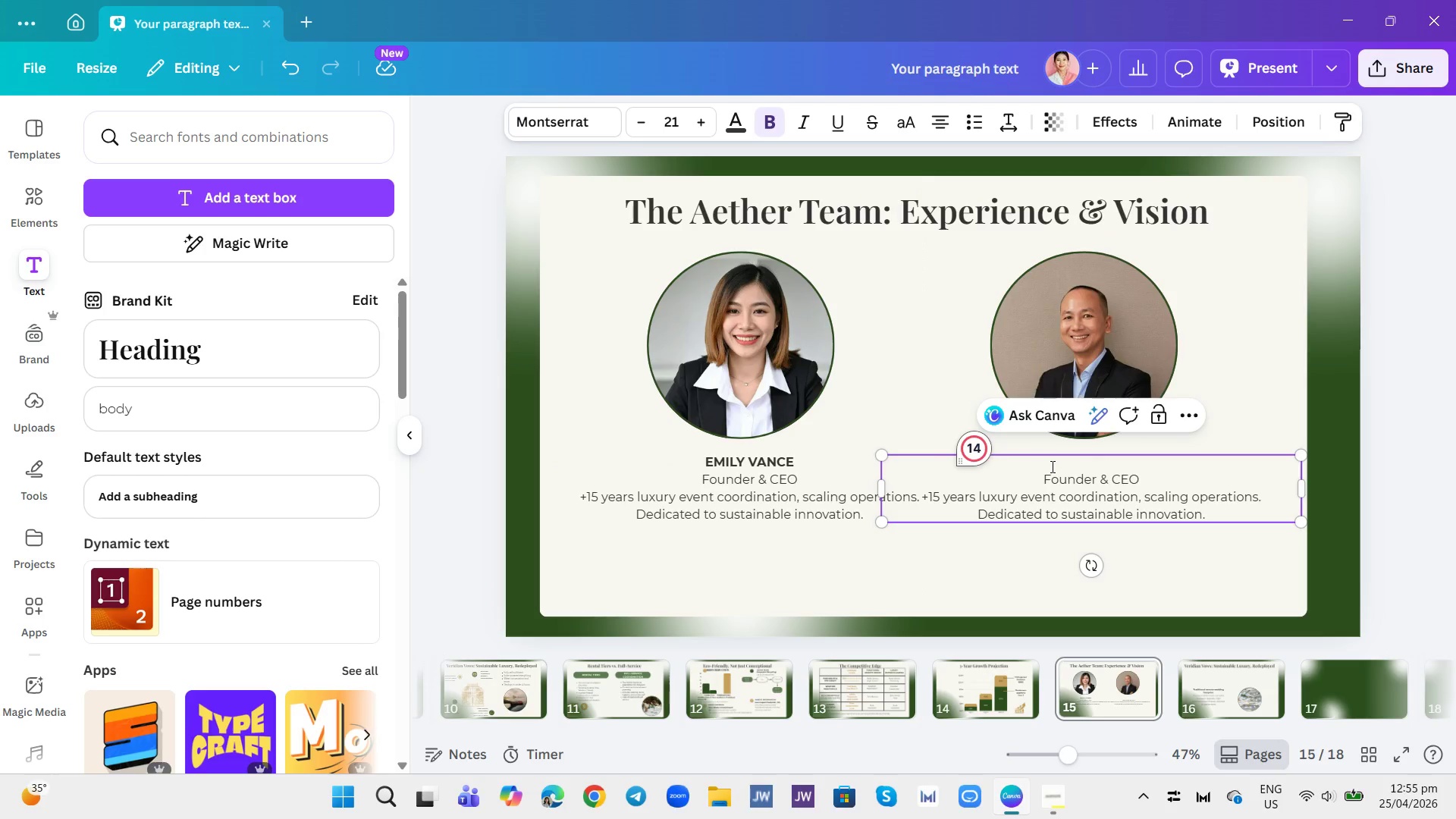 
type(DAC)
key(Backspace)
type(IVD )
key(Backspace)
key(Backspace)
key(Backspace)
key(Backspace)
type(VID MORENO)
 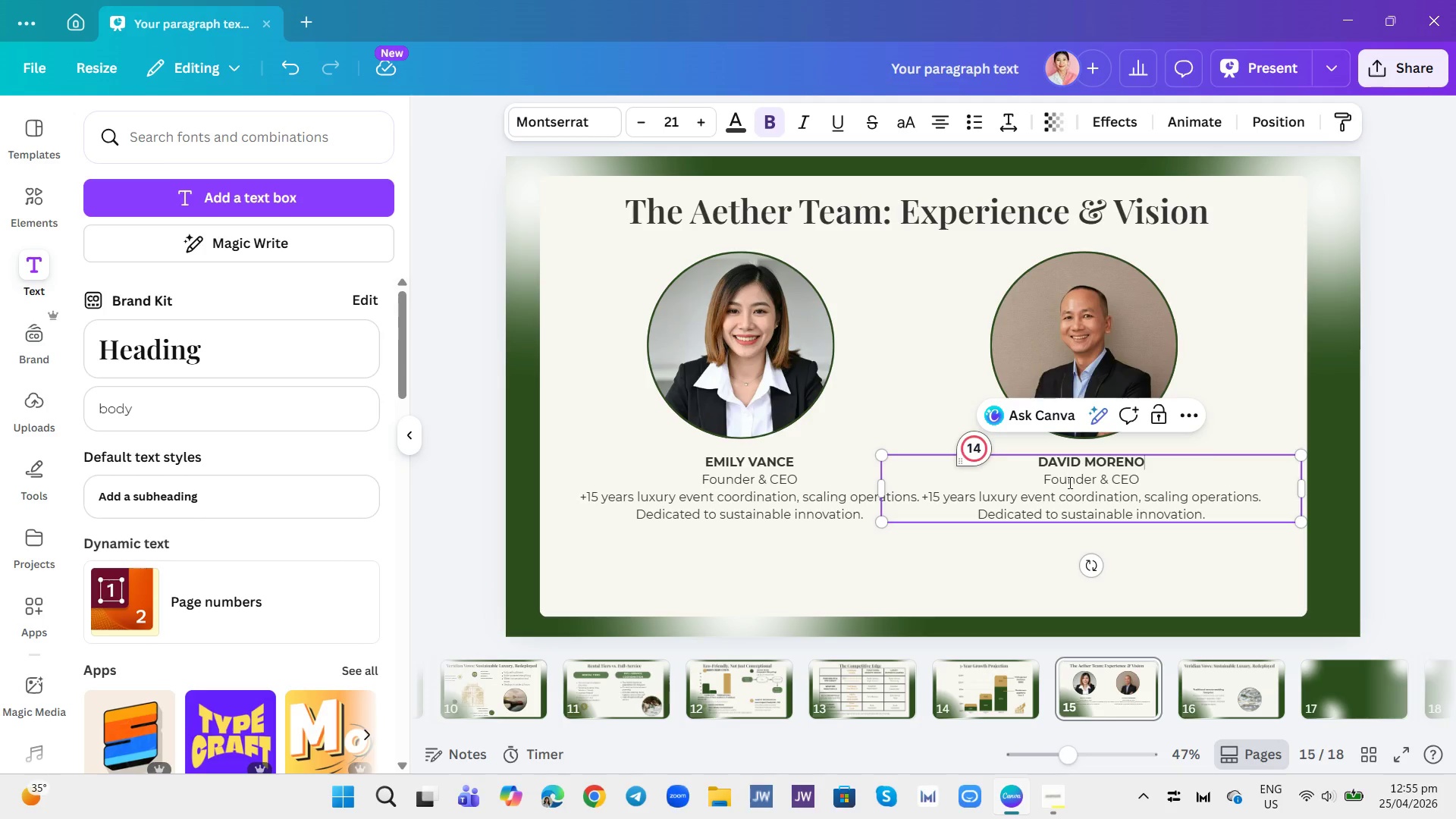 
double_click([1100, 481])
 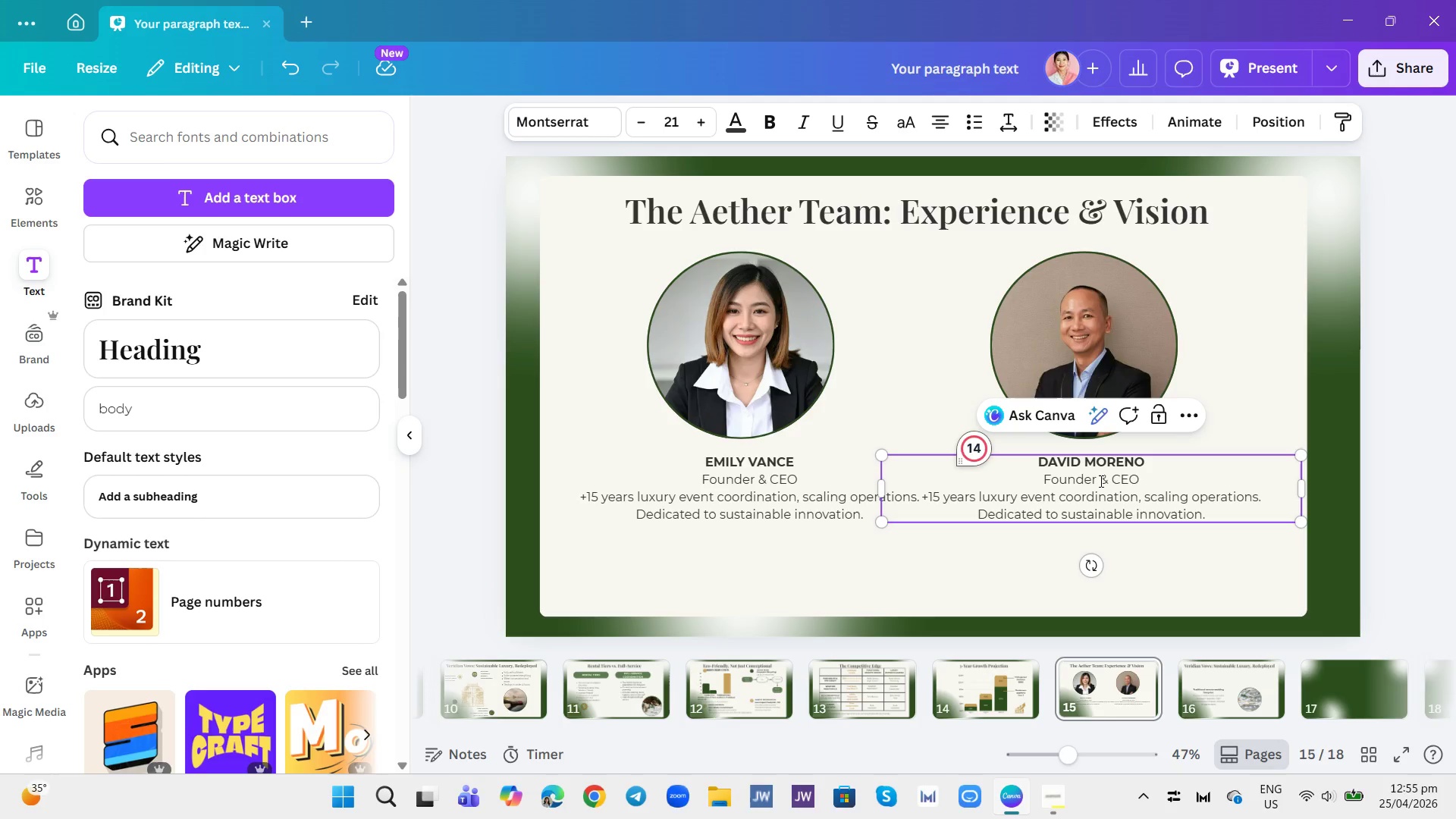 
triple_click([1100, 481])
 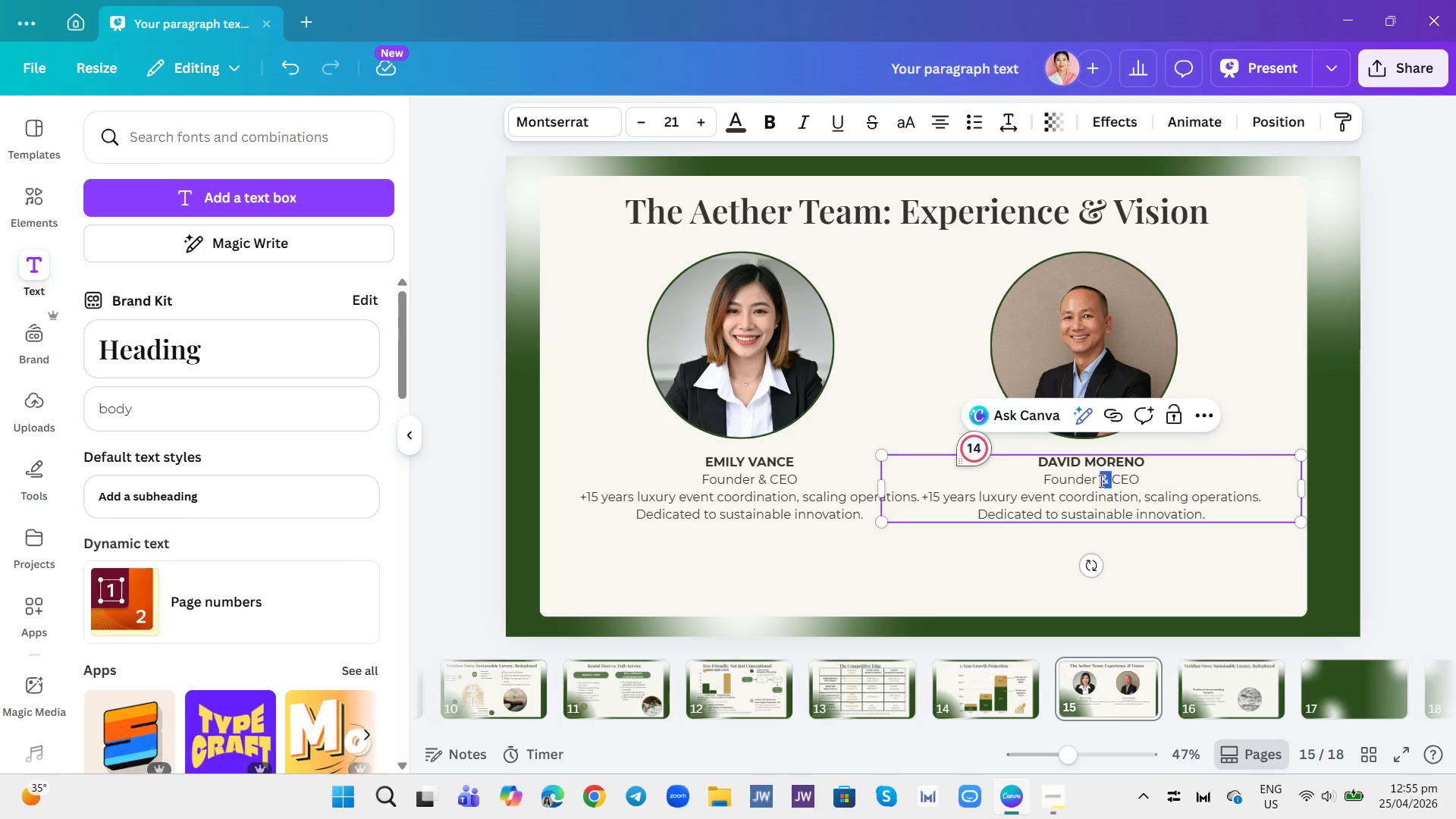 
triple_click([1100, 481])
 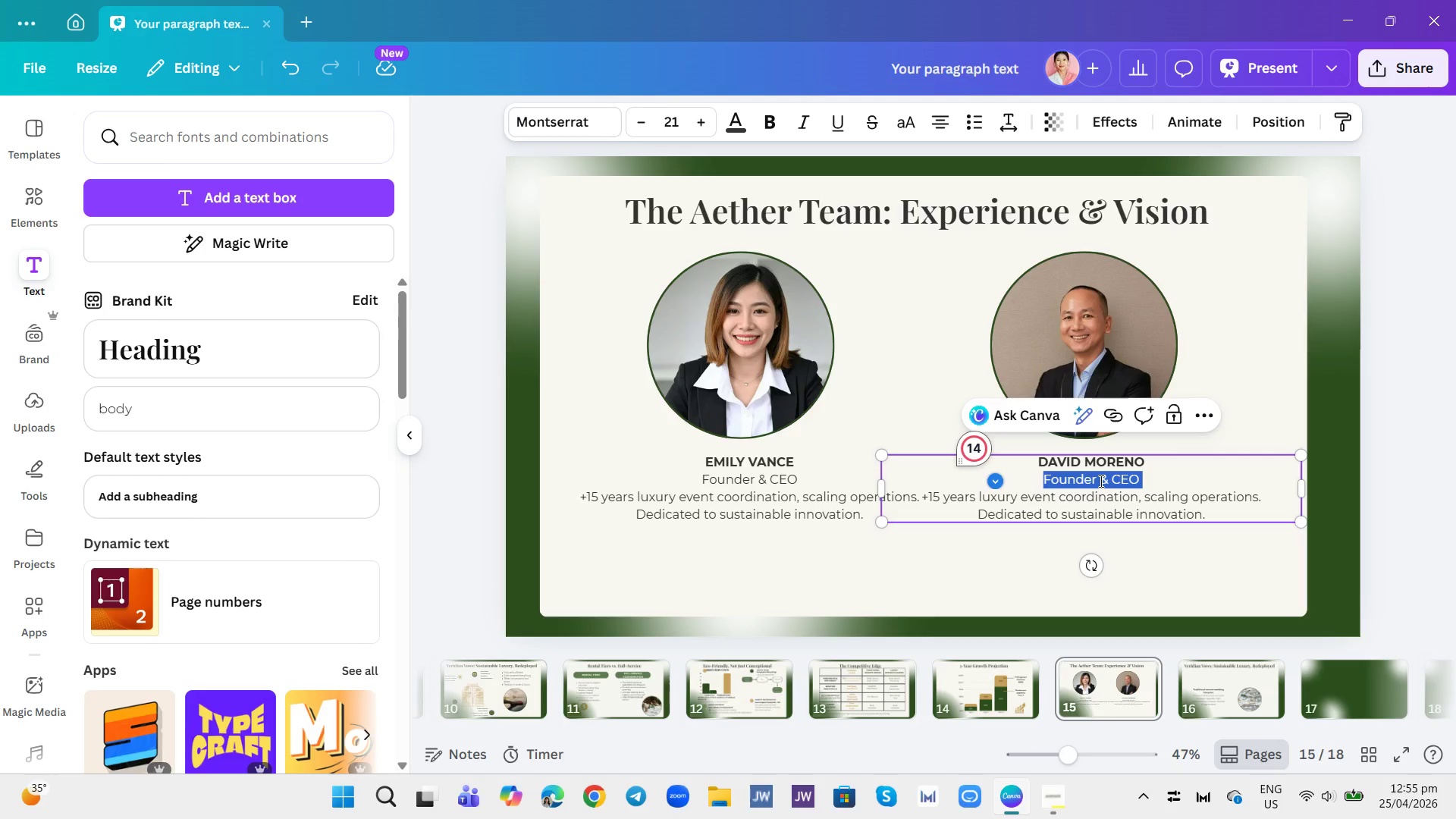 
type(Lea)
key(Backspace)
key(Backspace)
key(Backspace)
key(Backspace)
 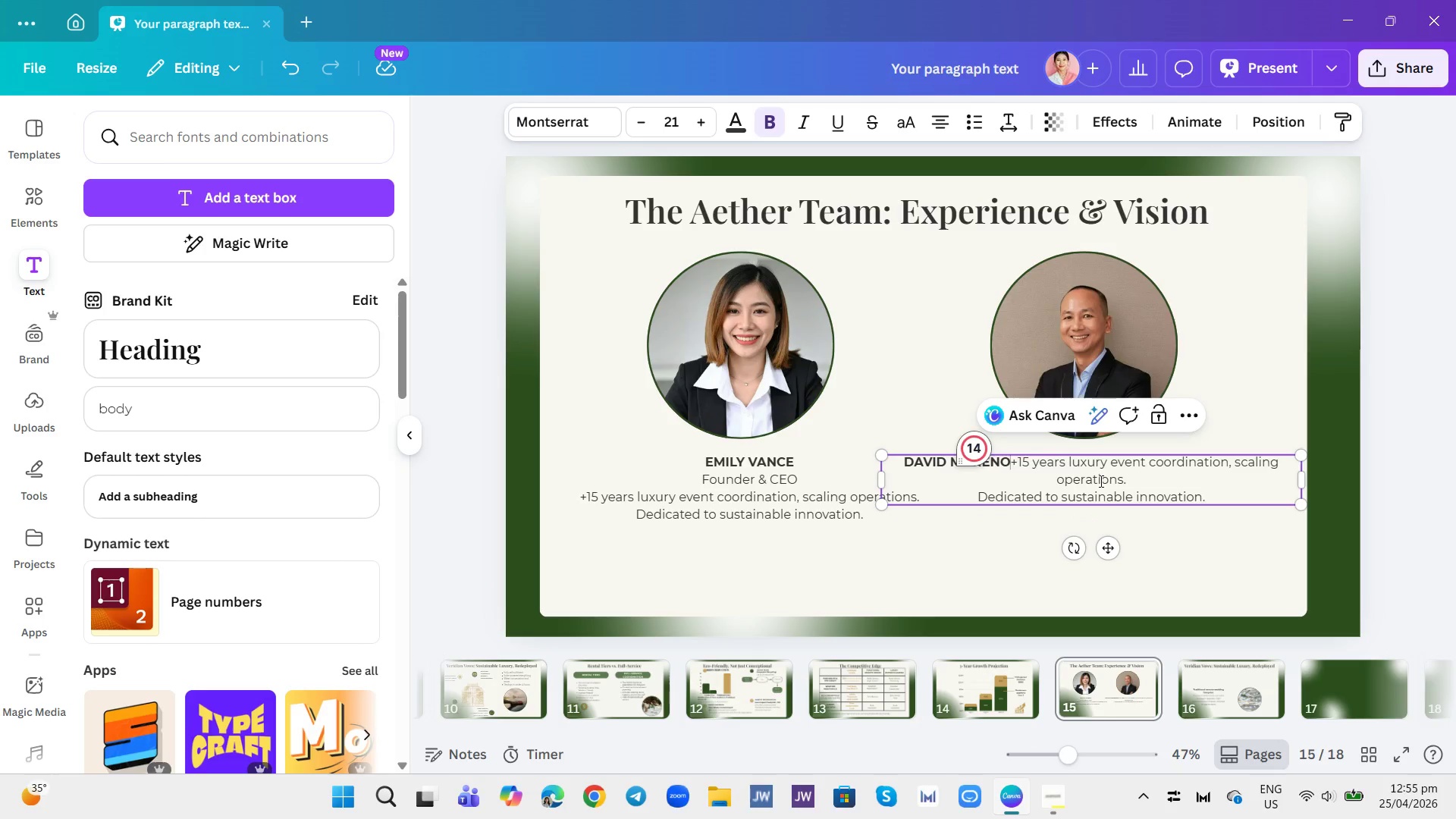 
key(Enter)
 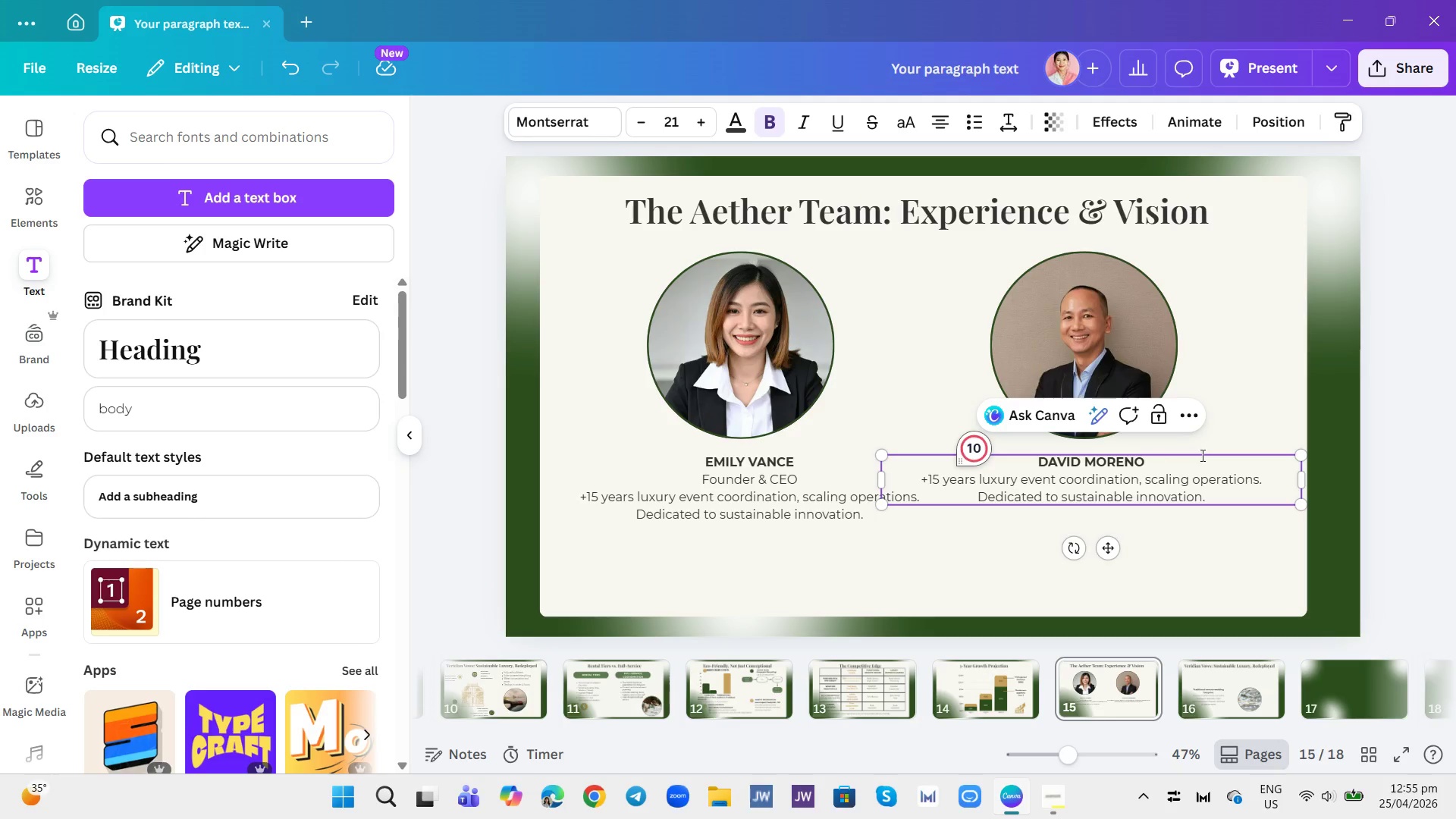 
left_click([1193, 465])
 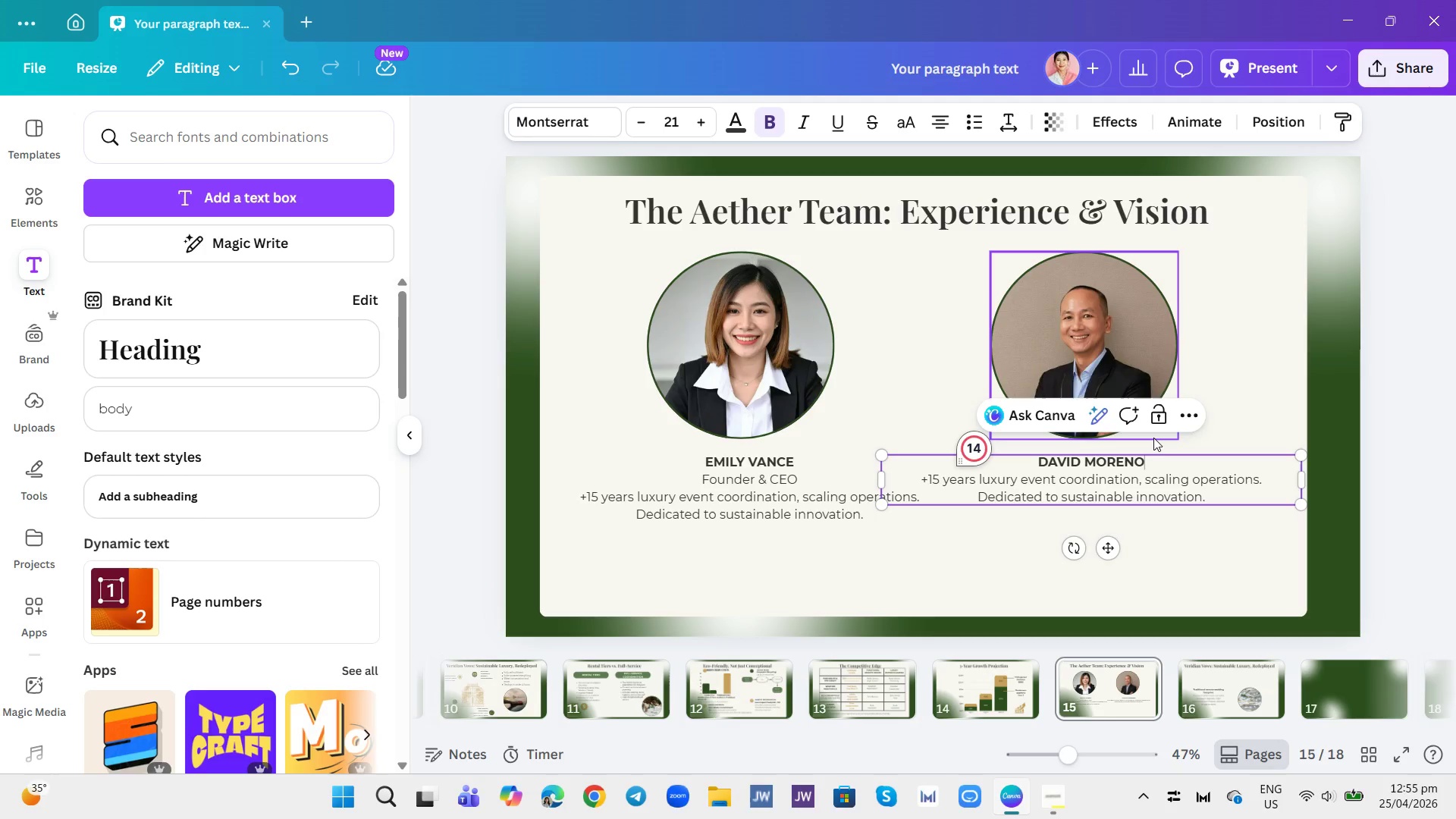 
key(Enter)
 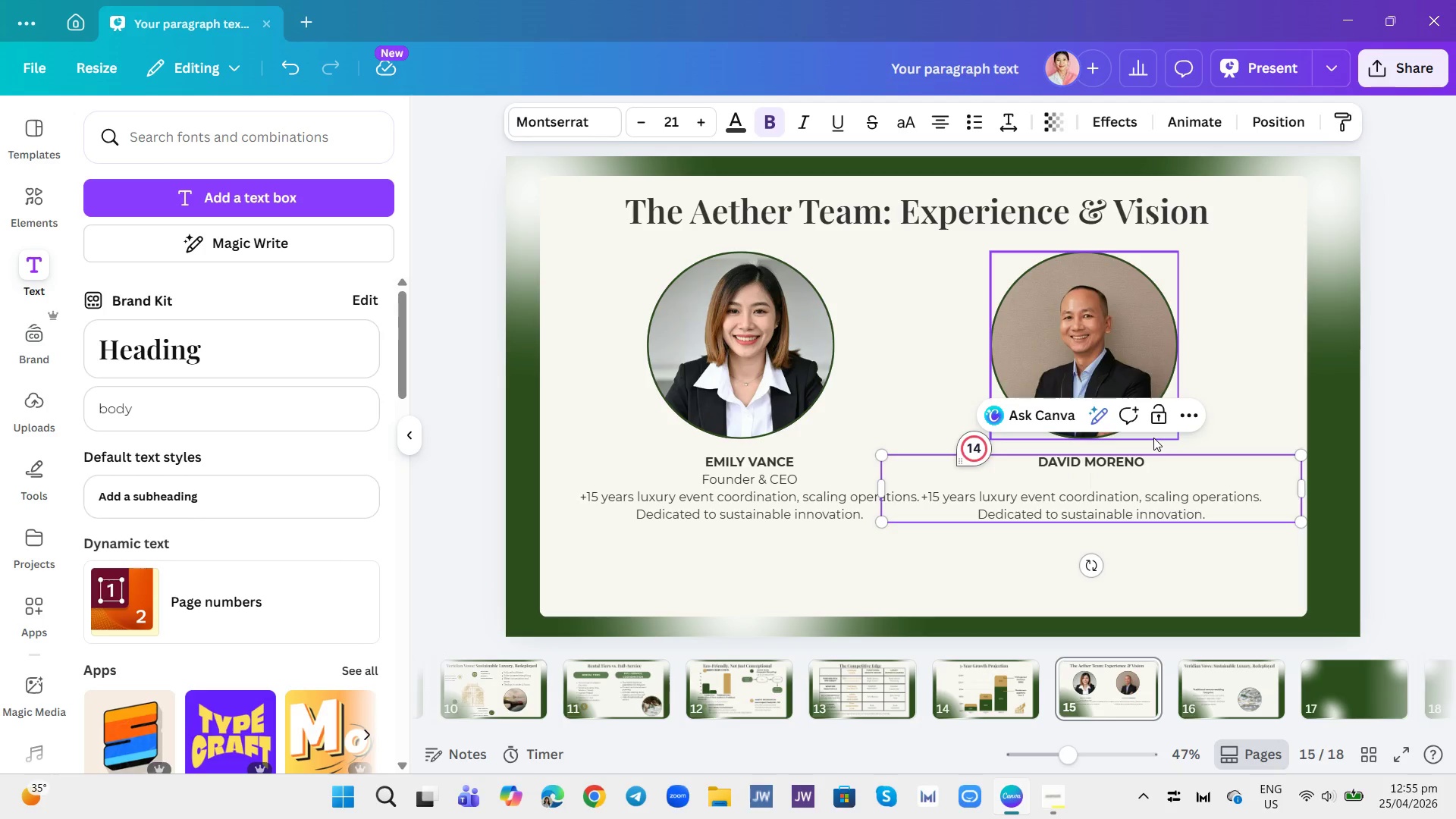 
type(Lead )
key(Backspace)
key(Backspace)
key(Backspace)
key(Backspace)
key(Backspace)
 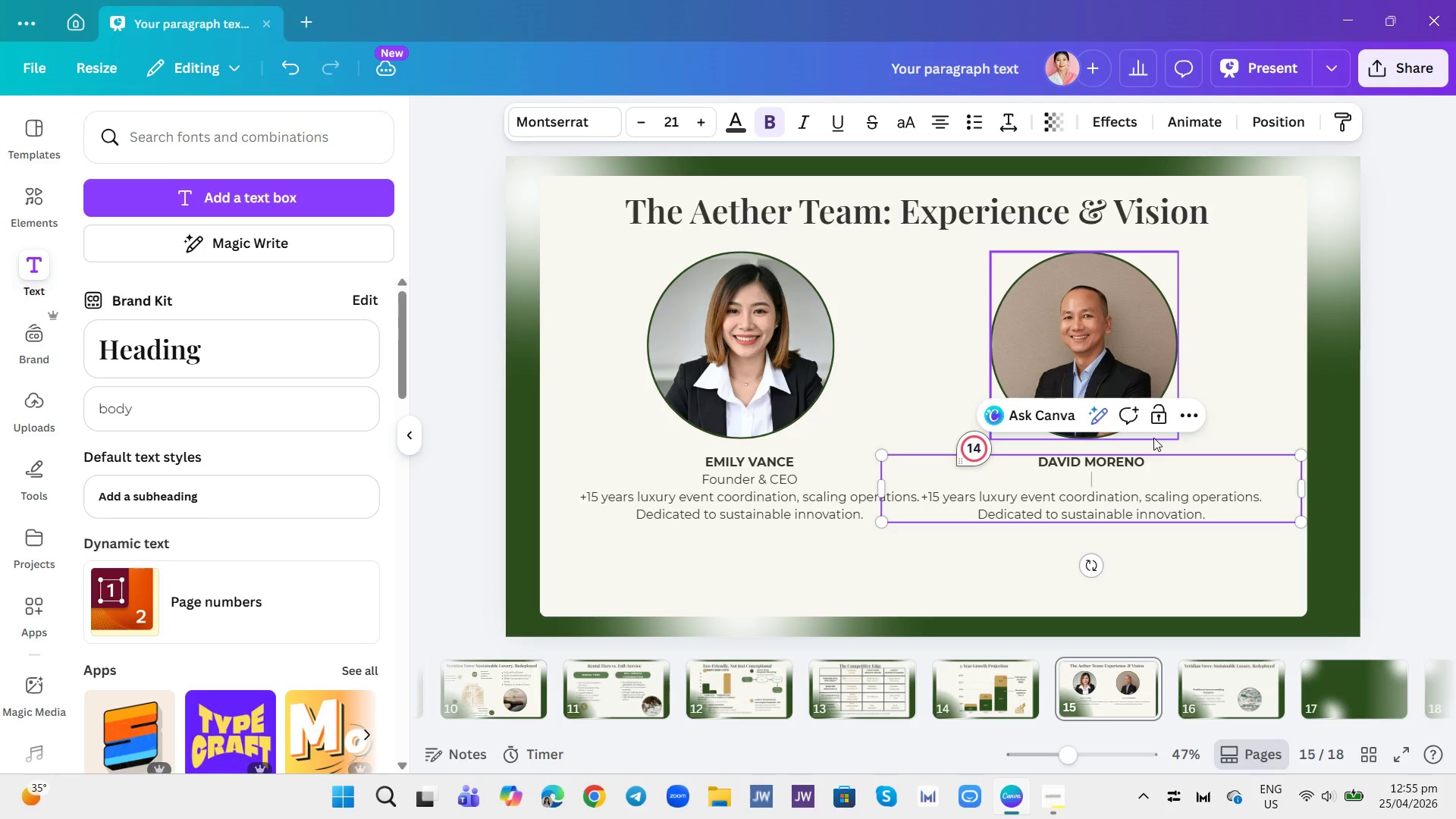 
key(Control+ControlLeft)
 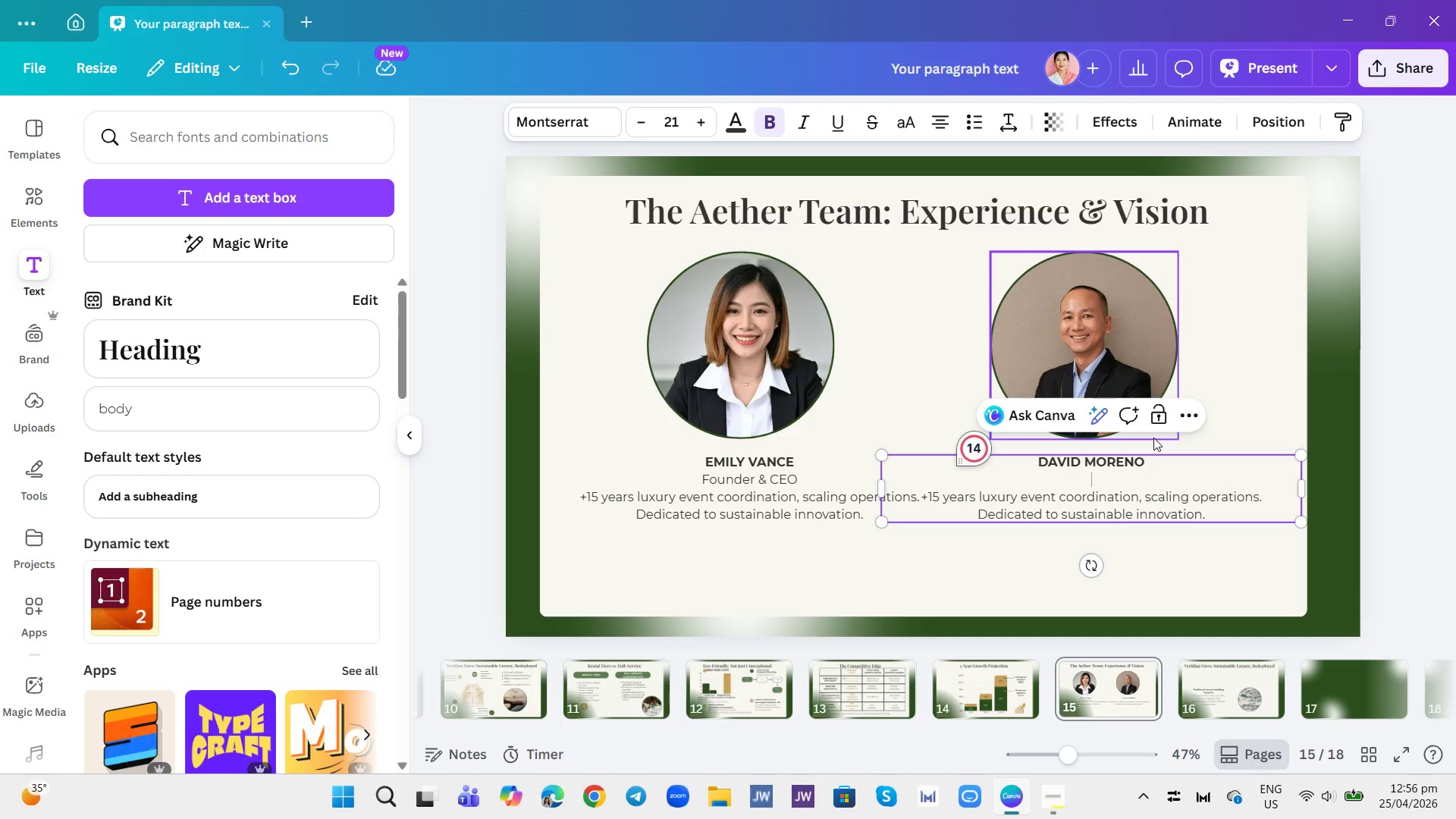 
key(Control+B)
 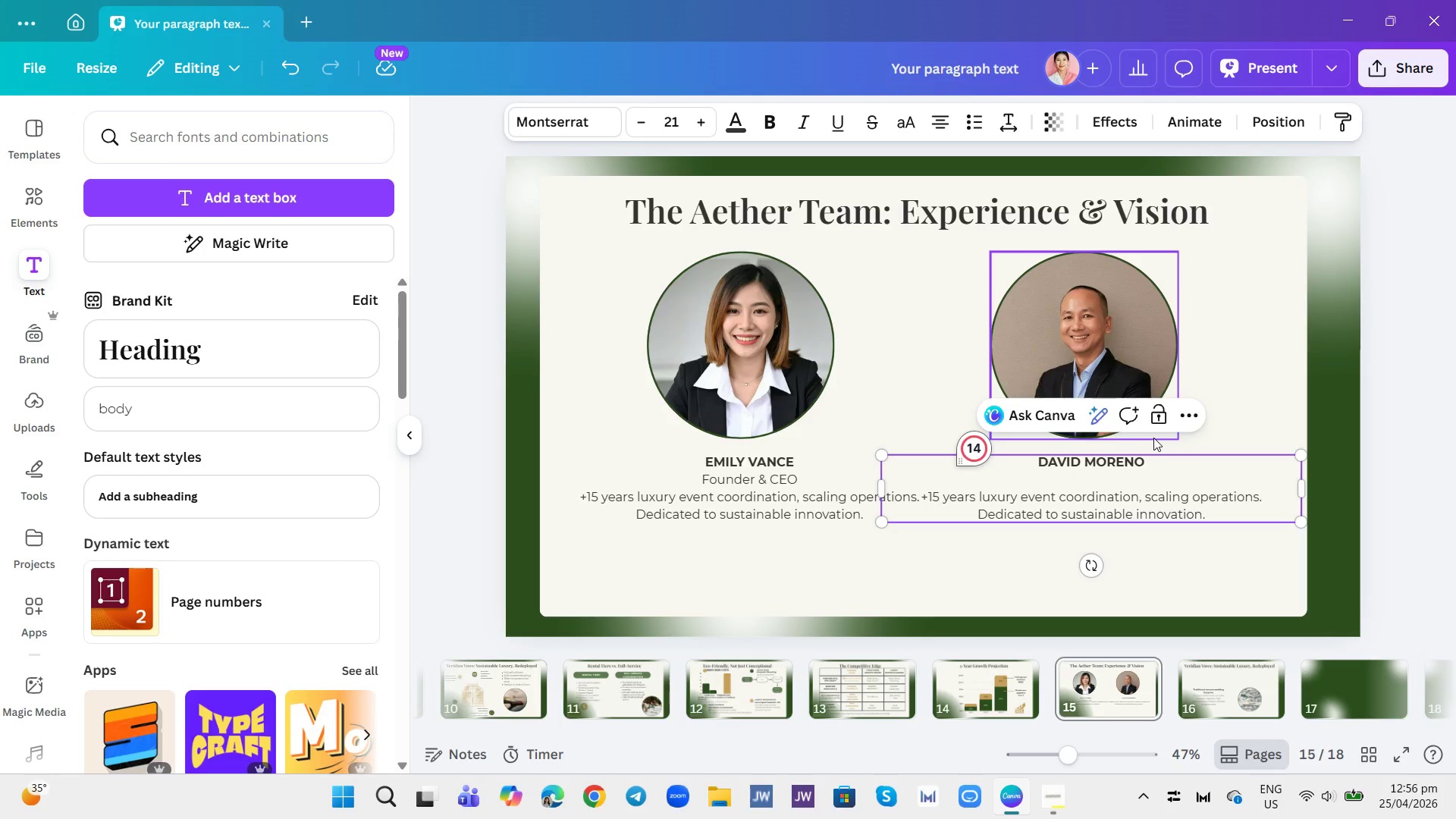 
type(Lead Logistics Coorfi)
key(Backspace)
key(Backspace)
type(dintor)
 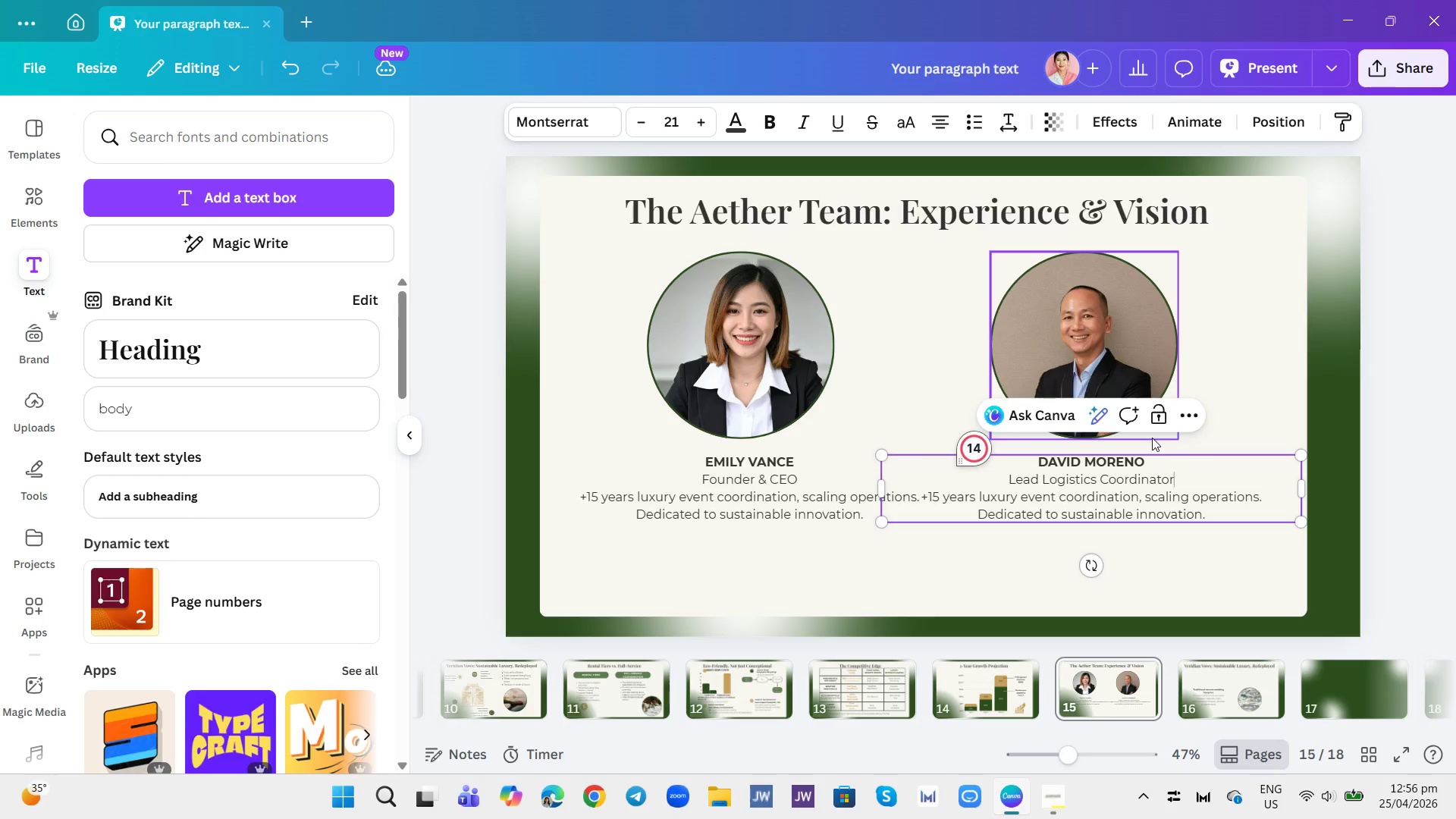 
double_click([1171, 506])
 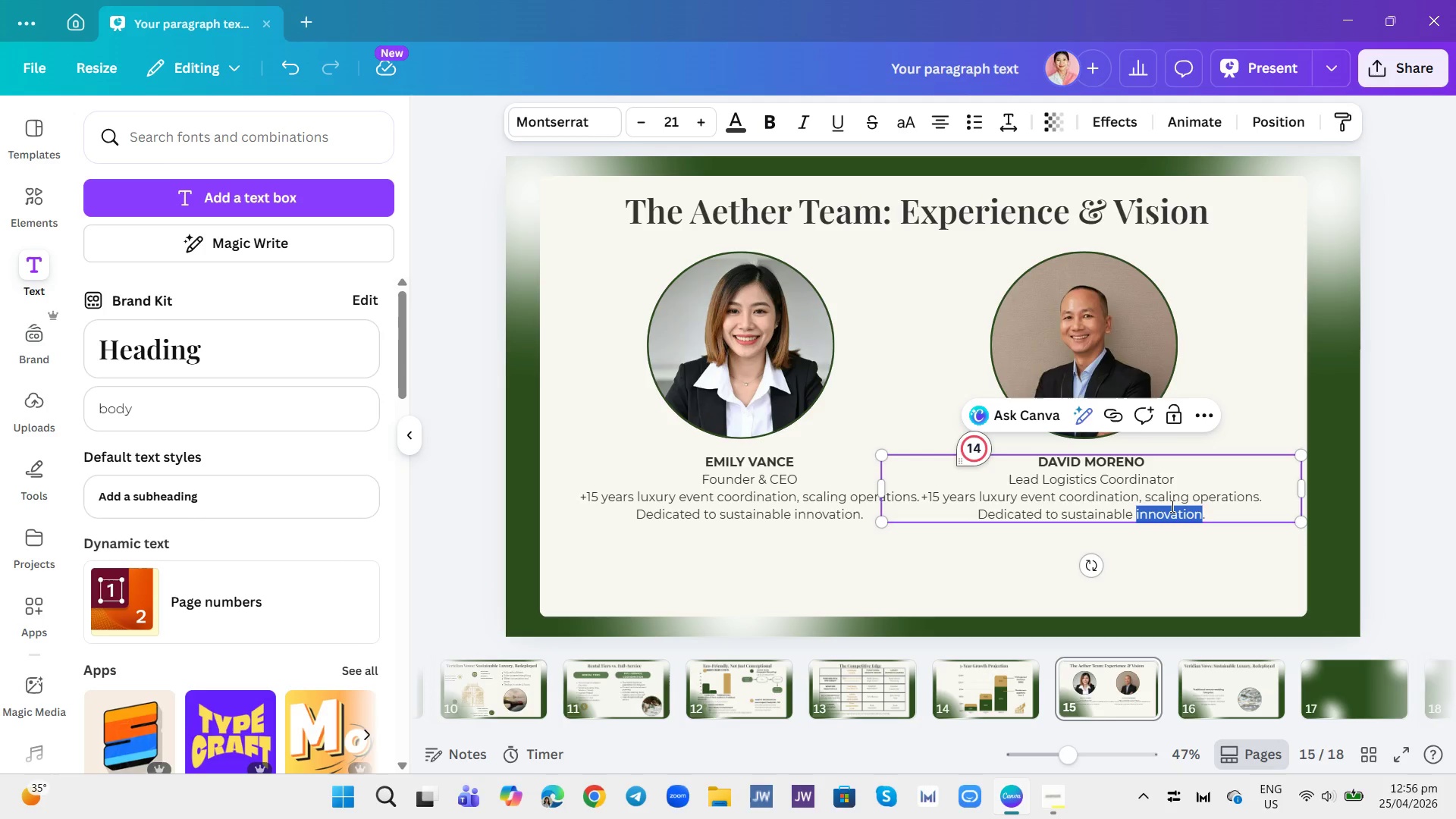 
triple_click([1171, 506])
 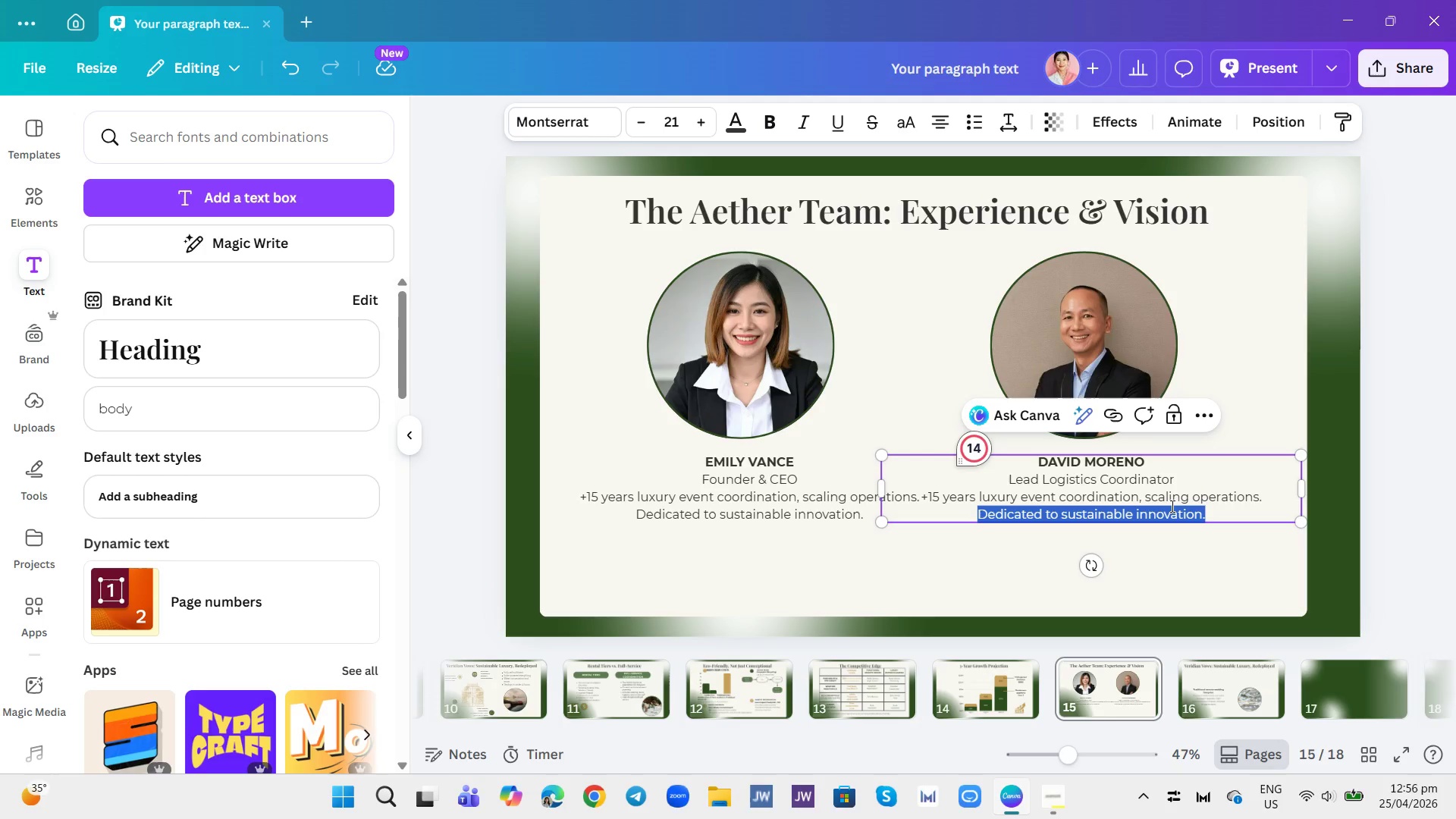 
triple_click([1171, 506])
 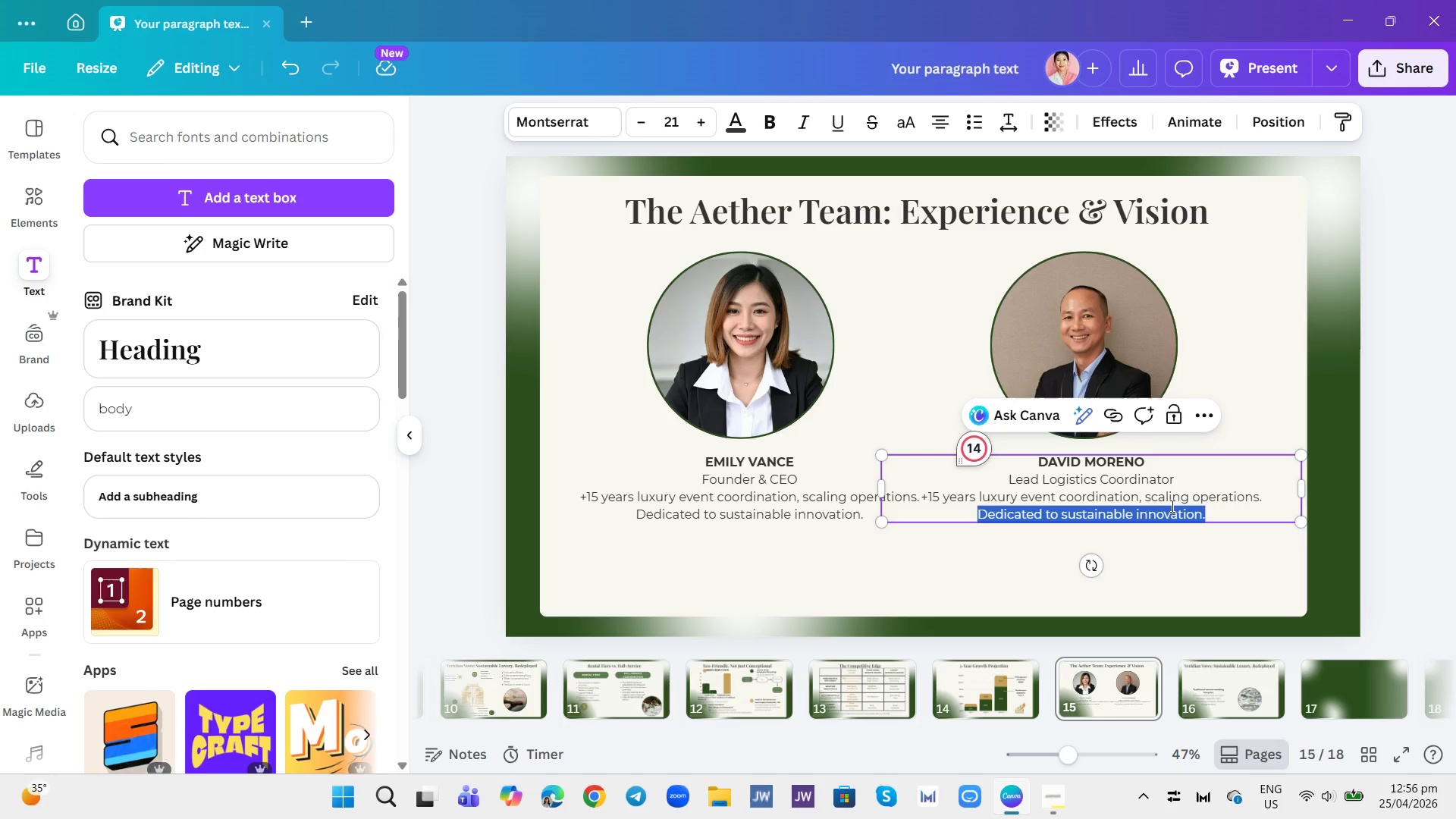 
triple_click([1171, 506])
 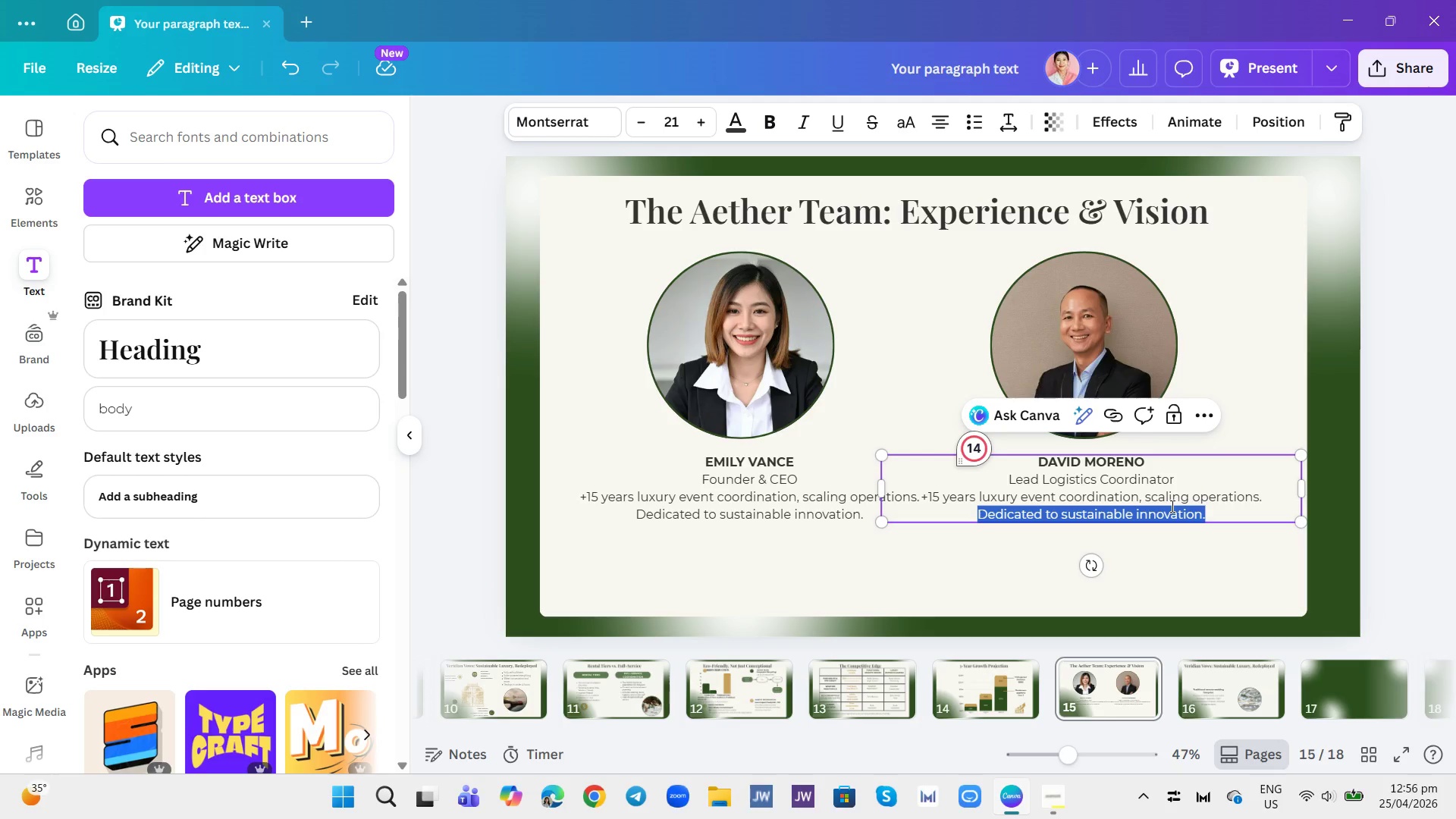 
triple_click([1171, 506])
 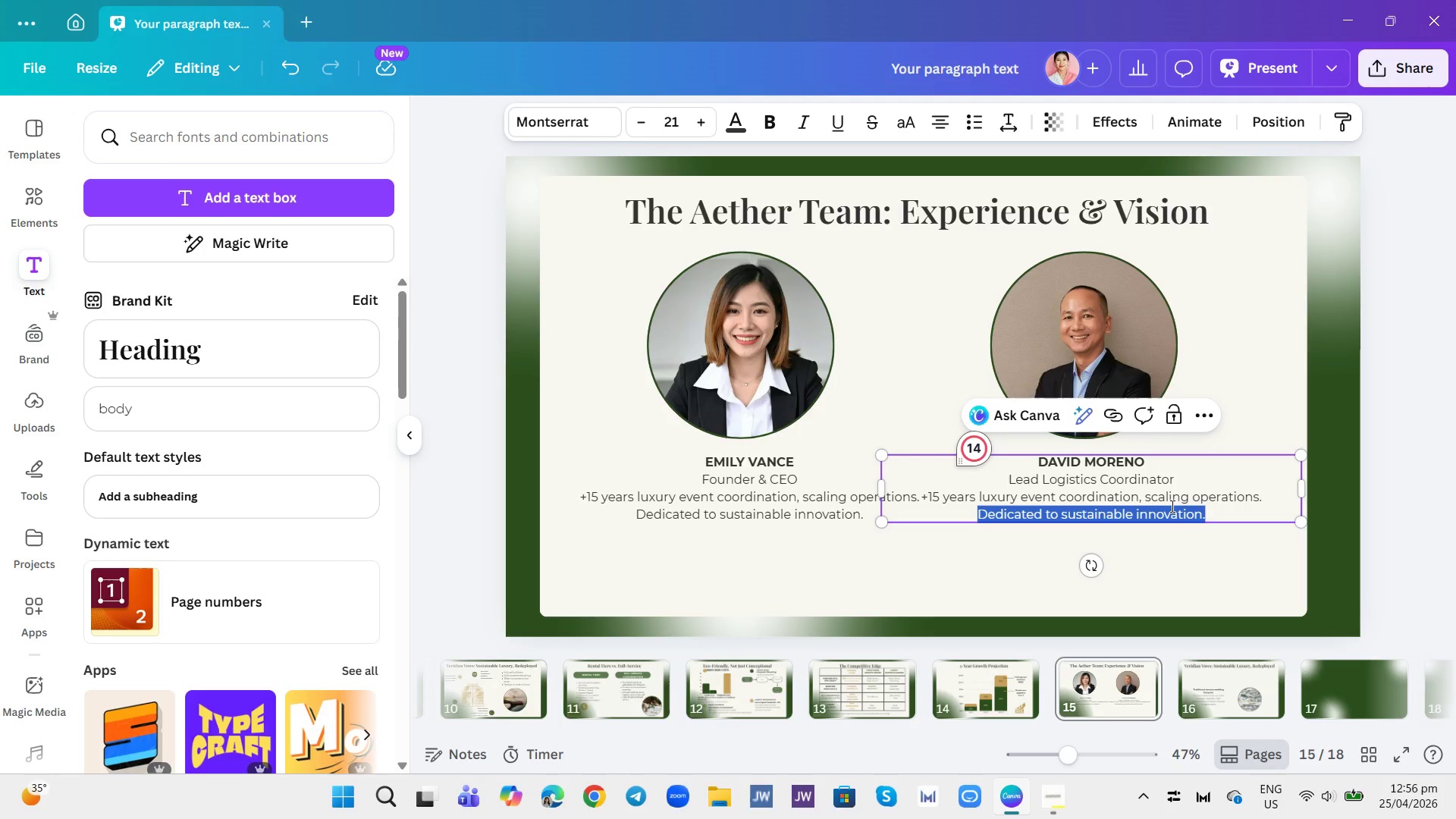 
triple_click([1171, 506])
 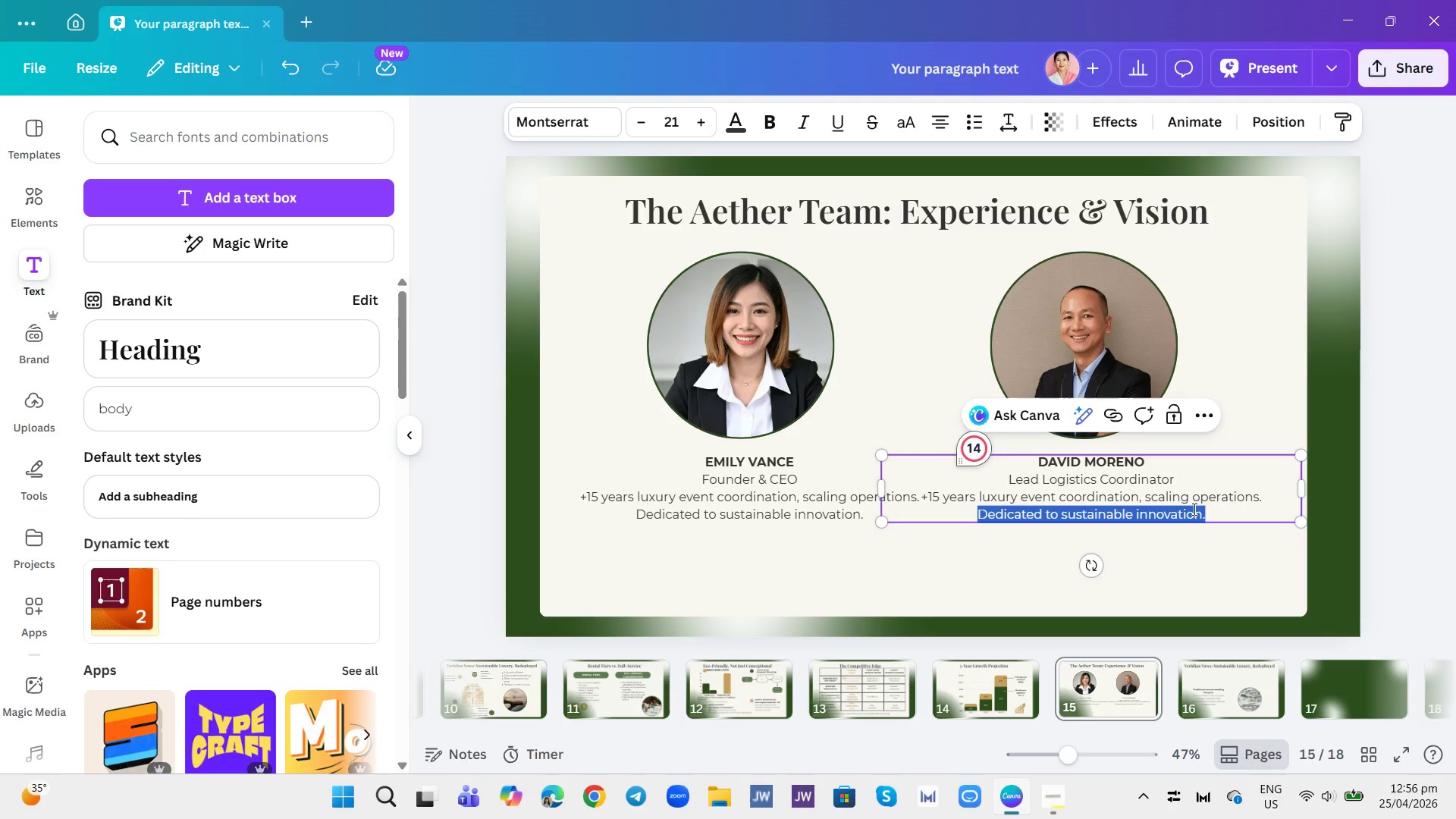 
left_click([1229, 504])
 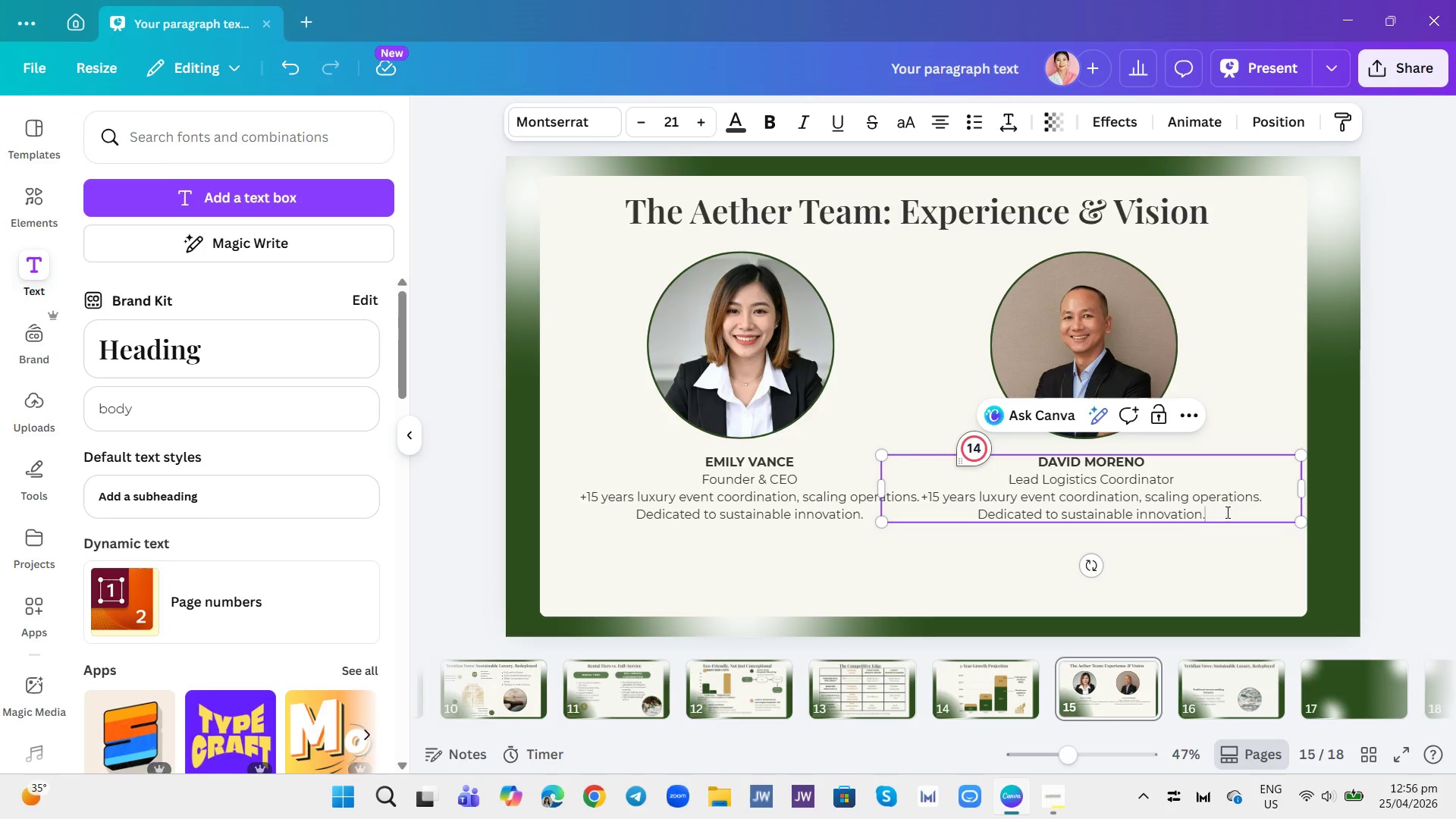 
left_click_drag(start_coordinate=[1226, 512], to_coordinate=[921, 492])
 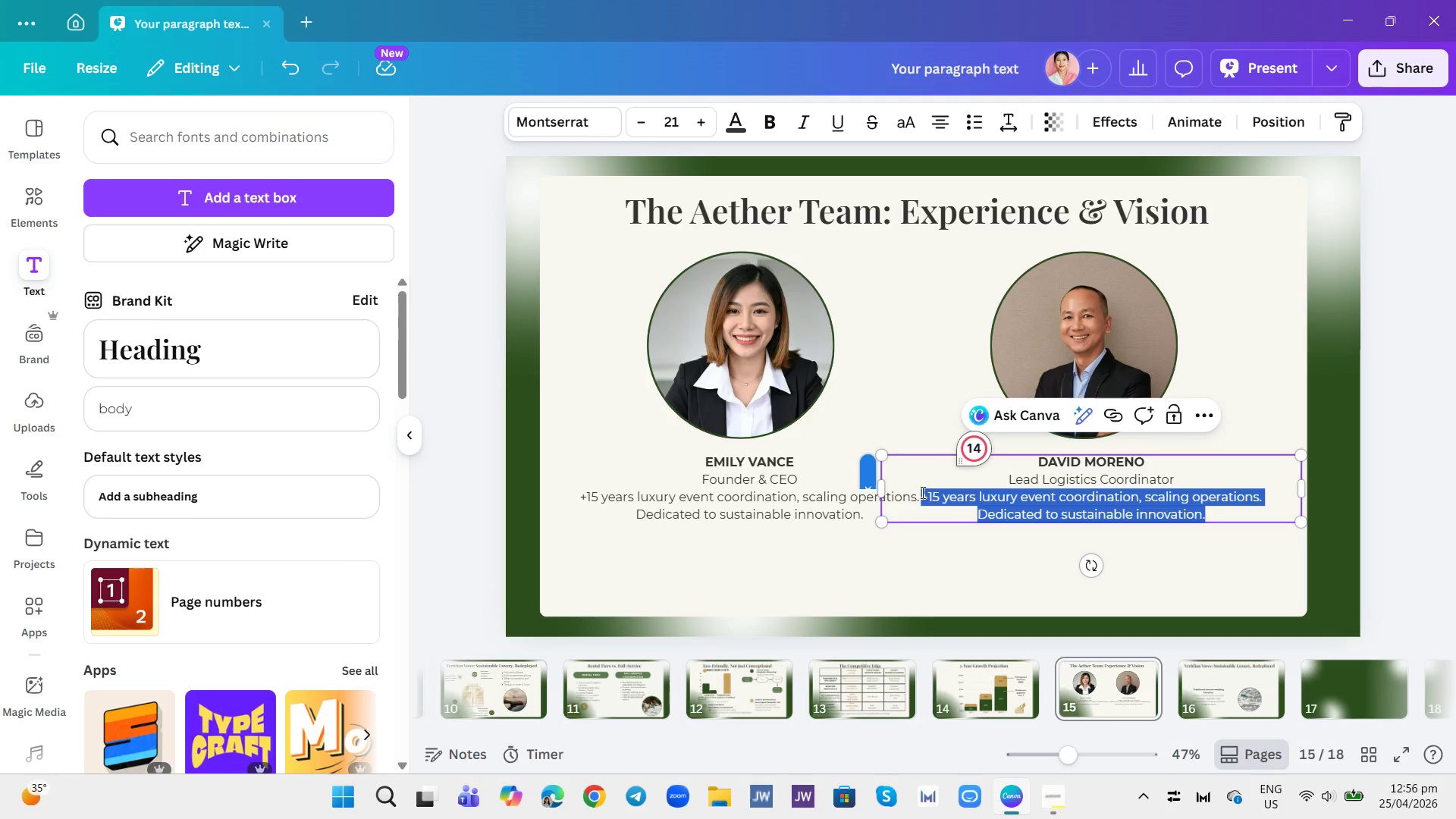 
key(Backspace)
type(Logistics expert)
 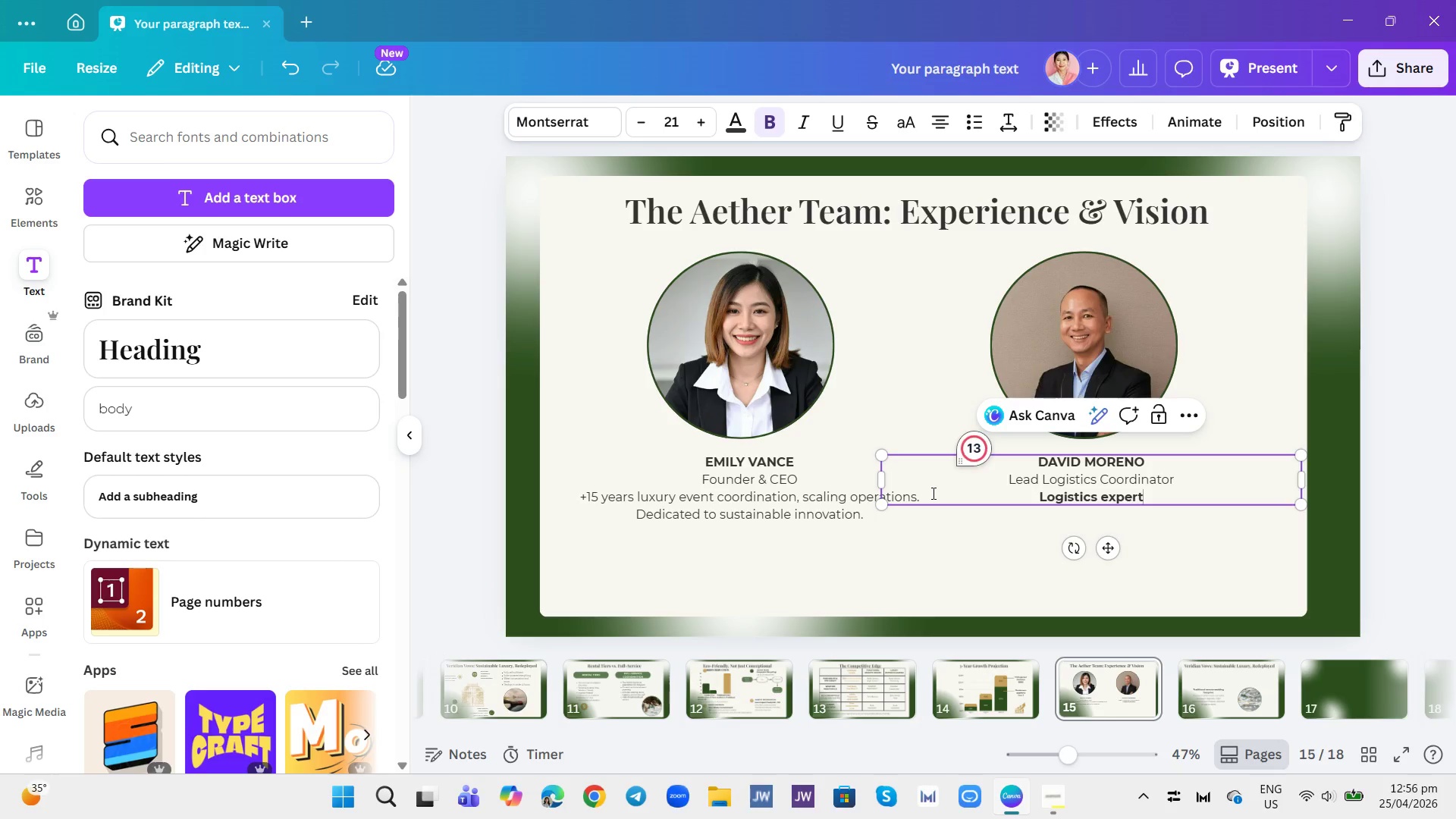 
key(Control+A)
 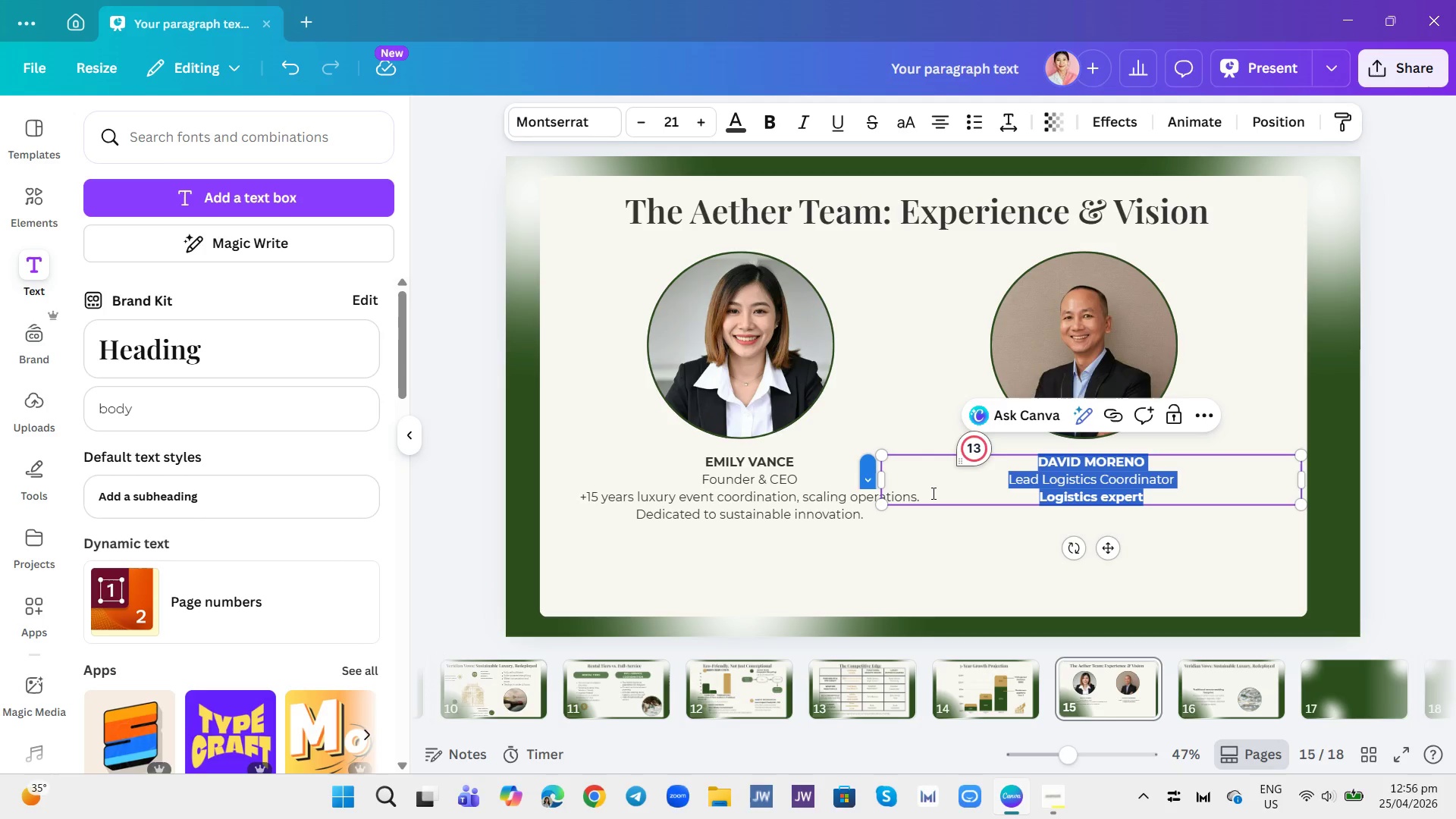 
key(Control+ControlLeft)
 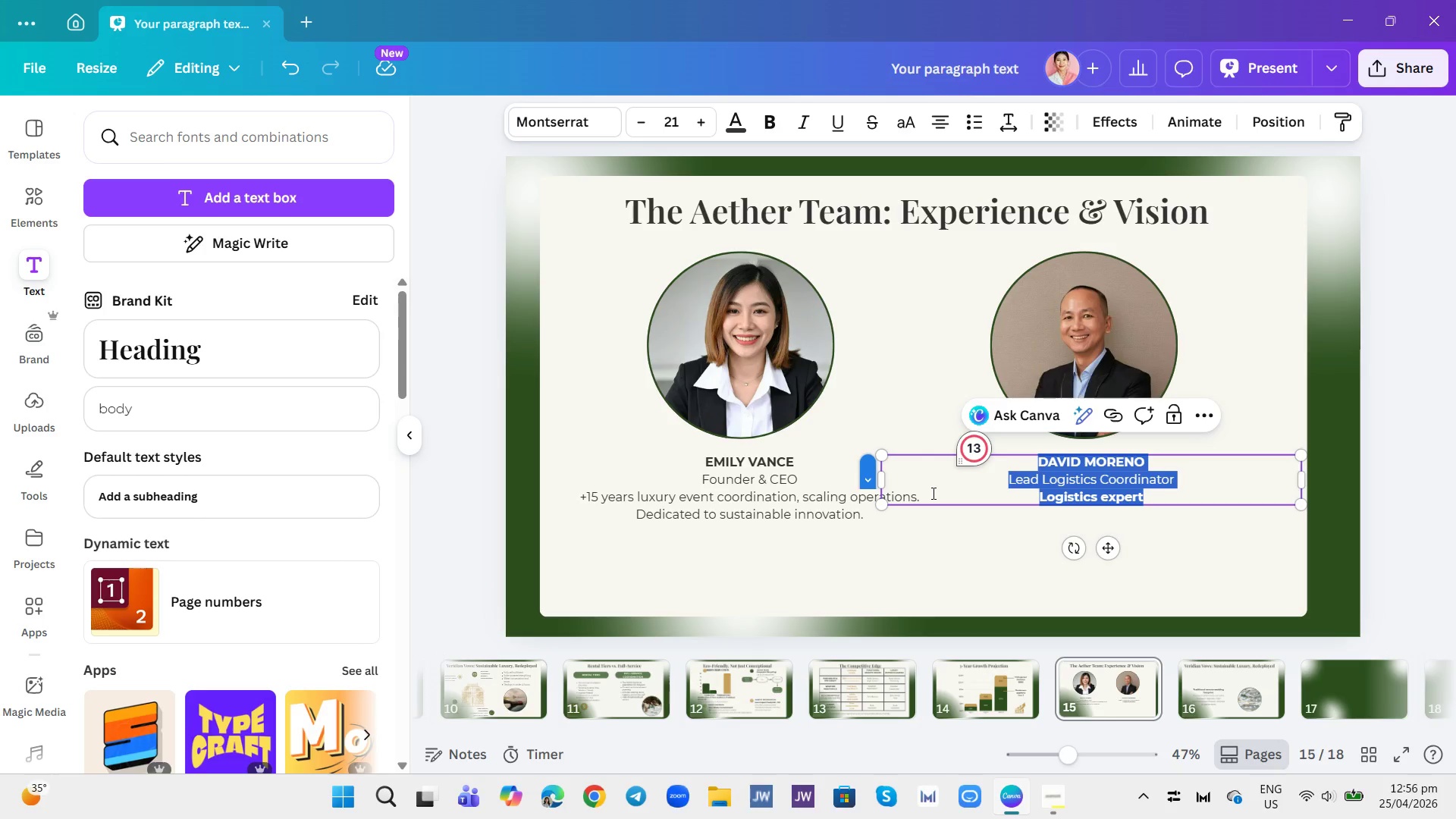 
key(Control+B)
 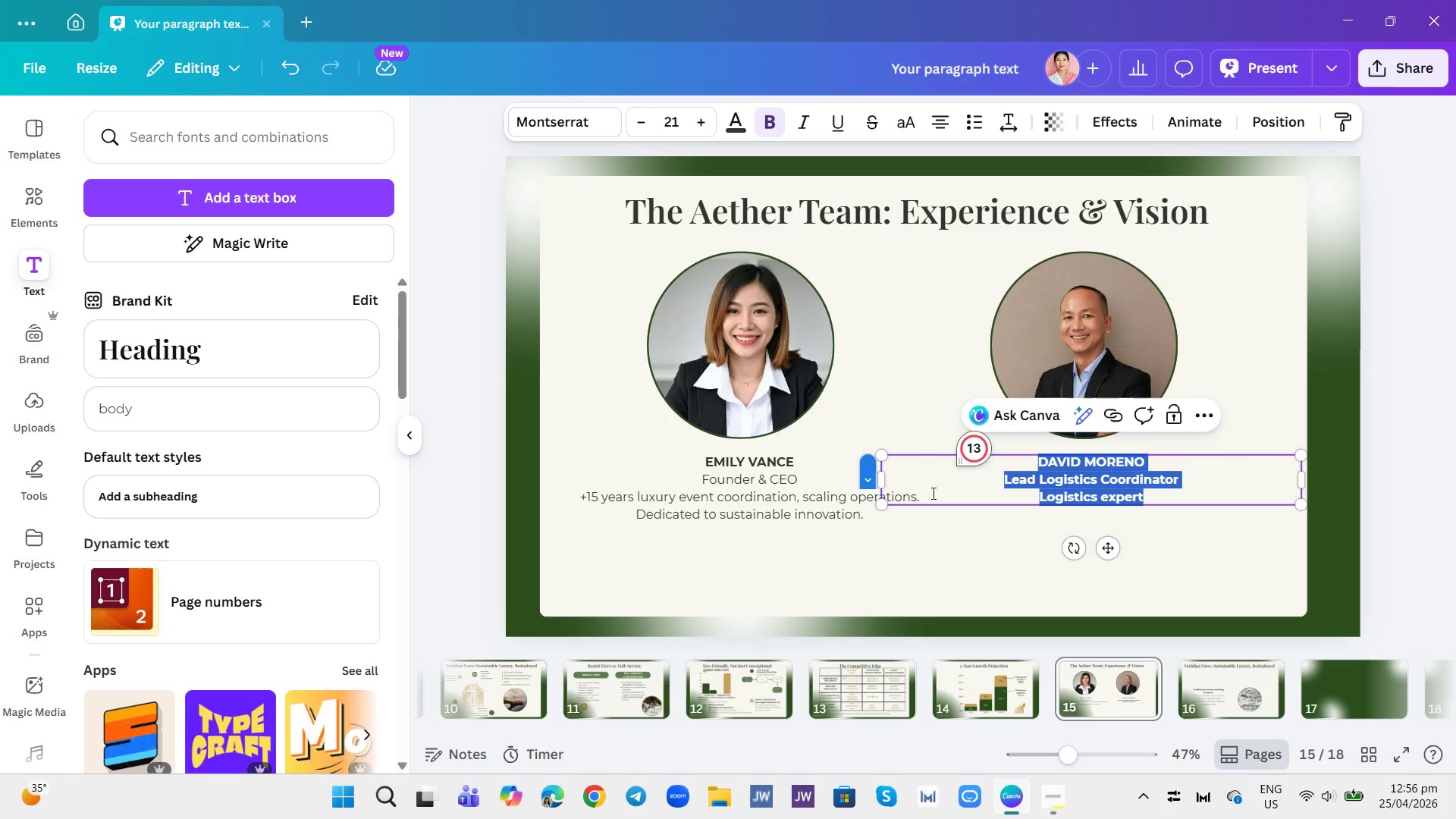 
key(Control+Z)
 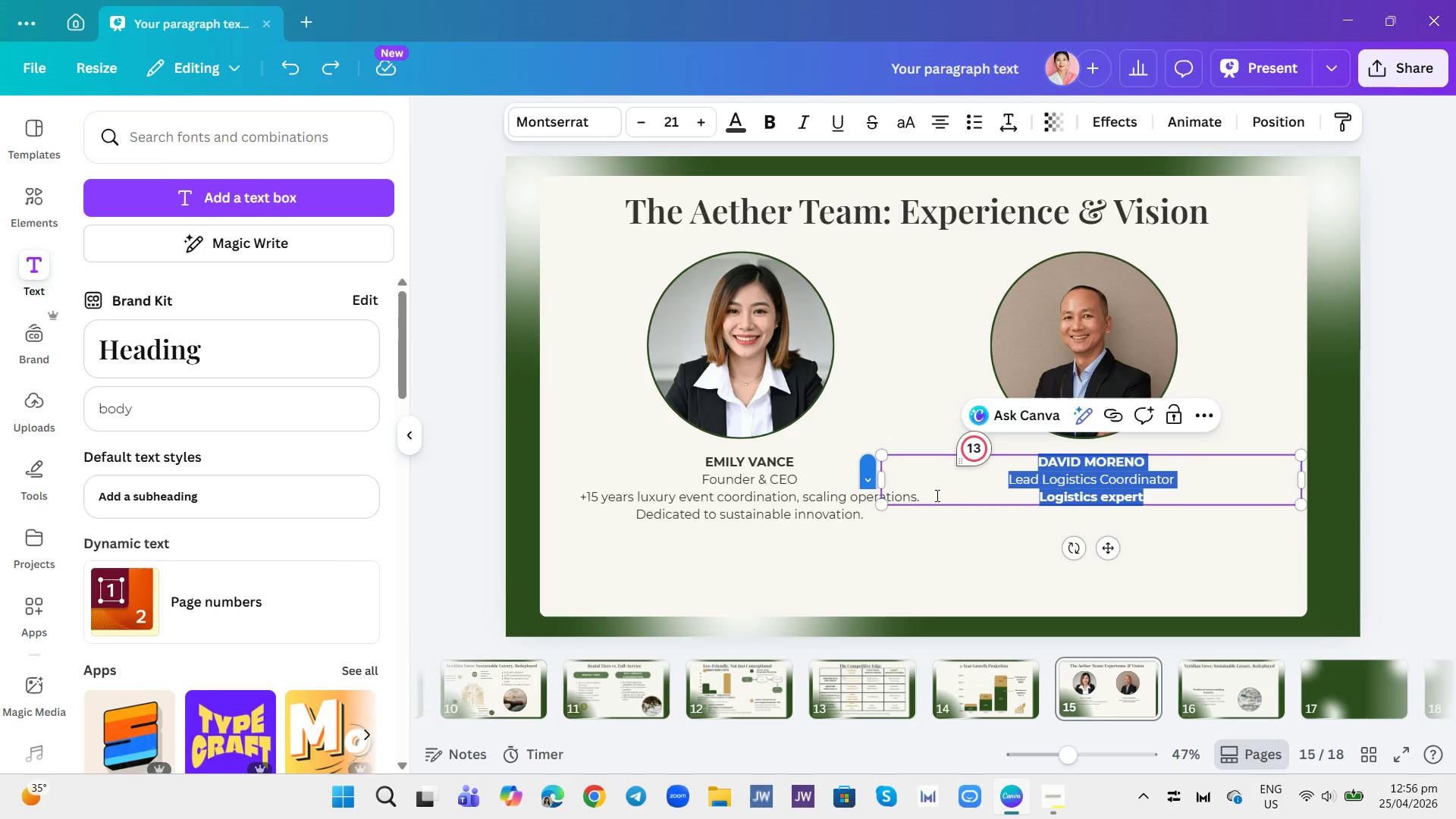 
left_click([1142, 513])
 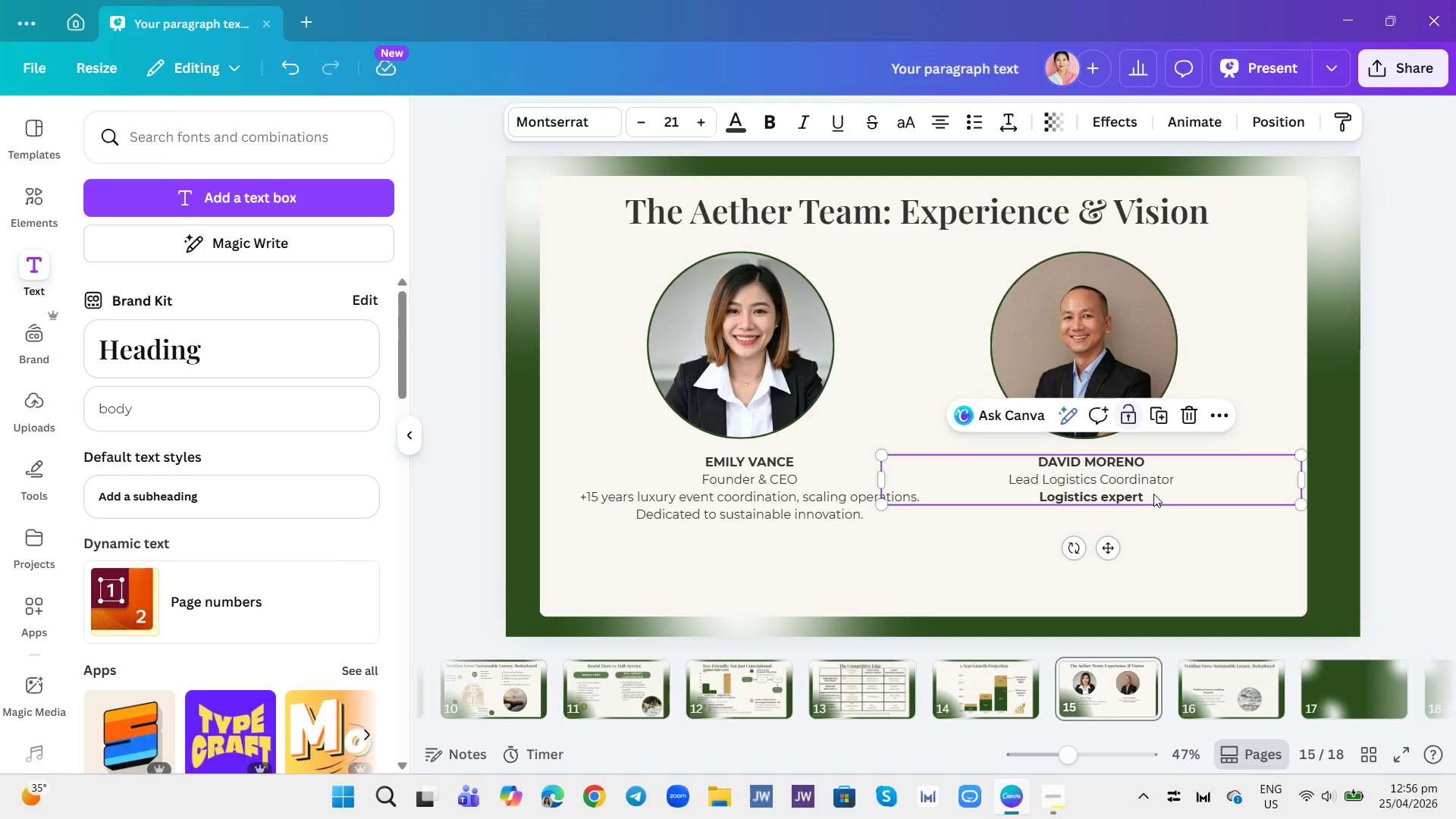 
double_click([1150, 494])
 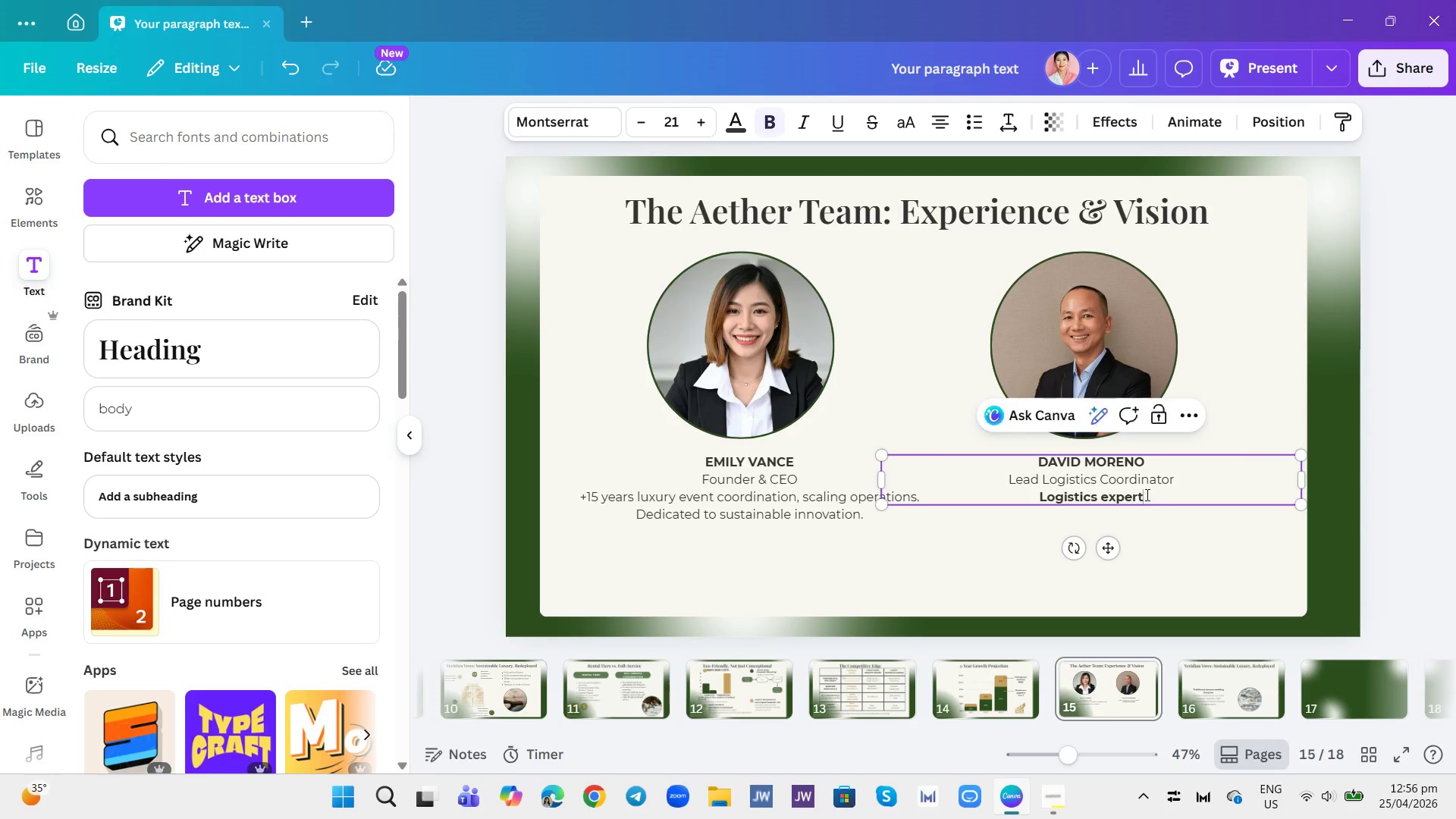 
left_click_drag(start_coordinate=[1146, 494], to_coordinate=[1034, 494])
 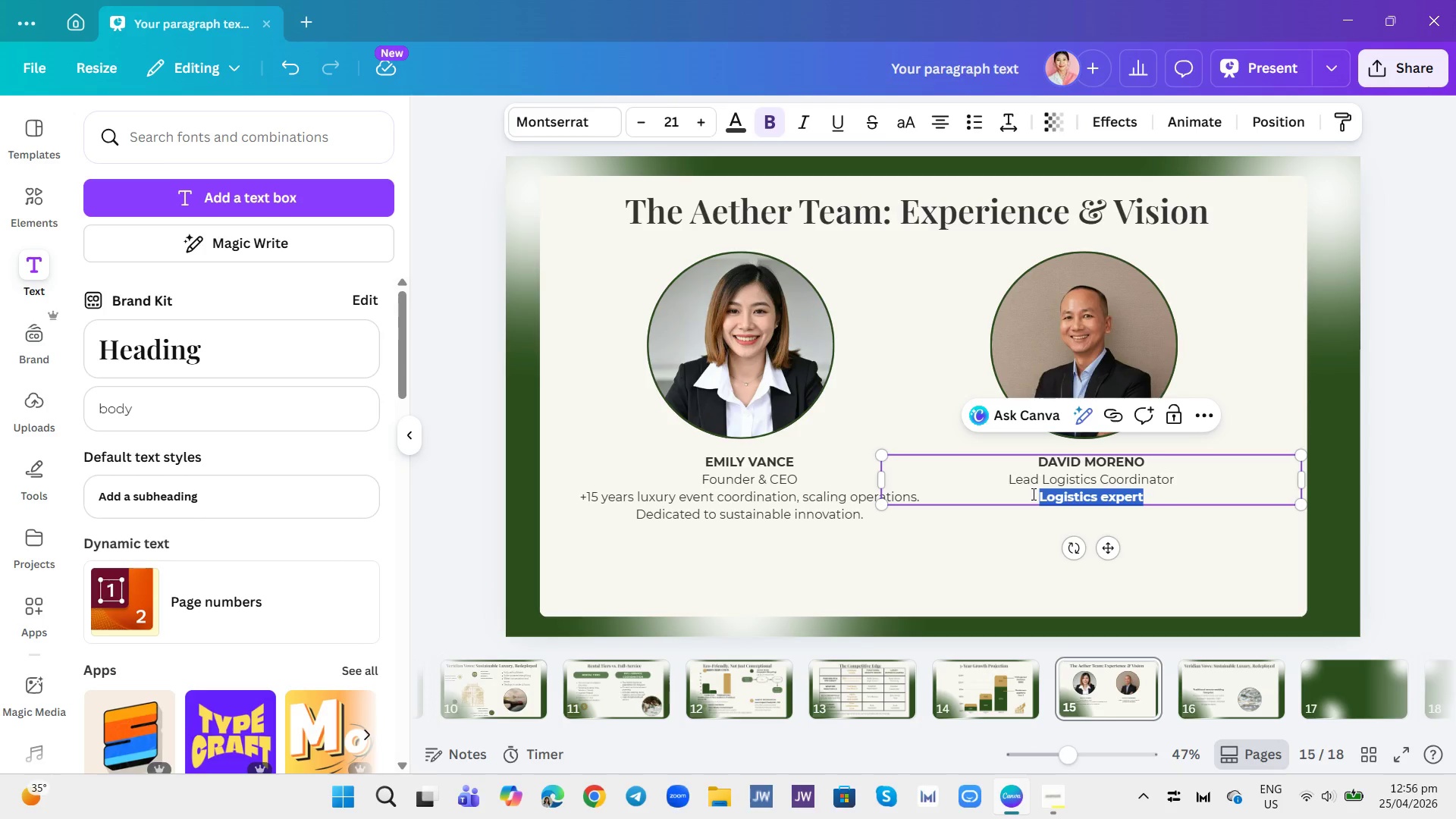 
key(Control+B)
 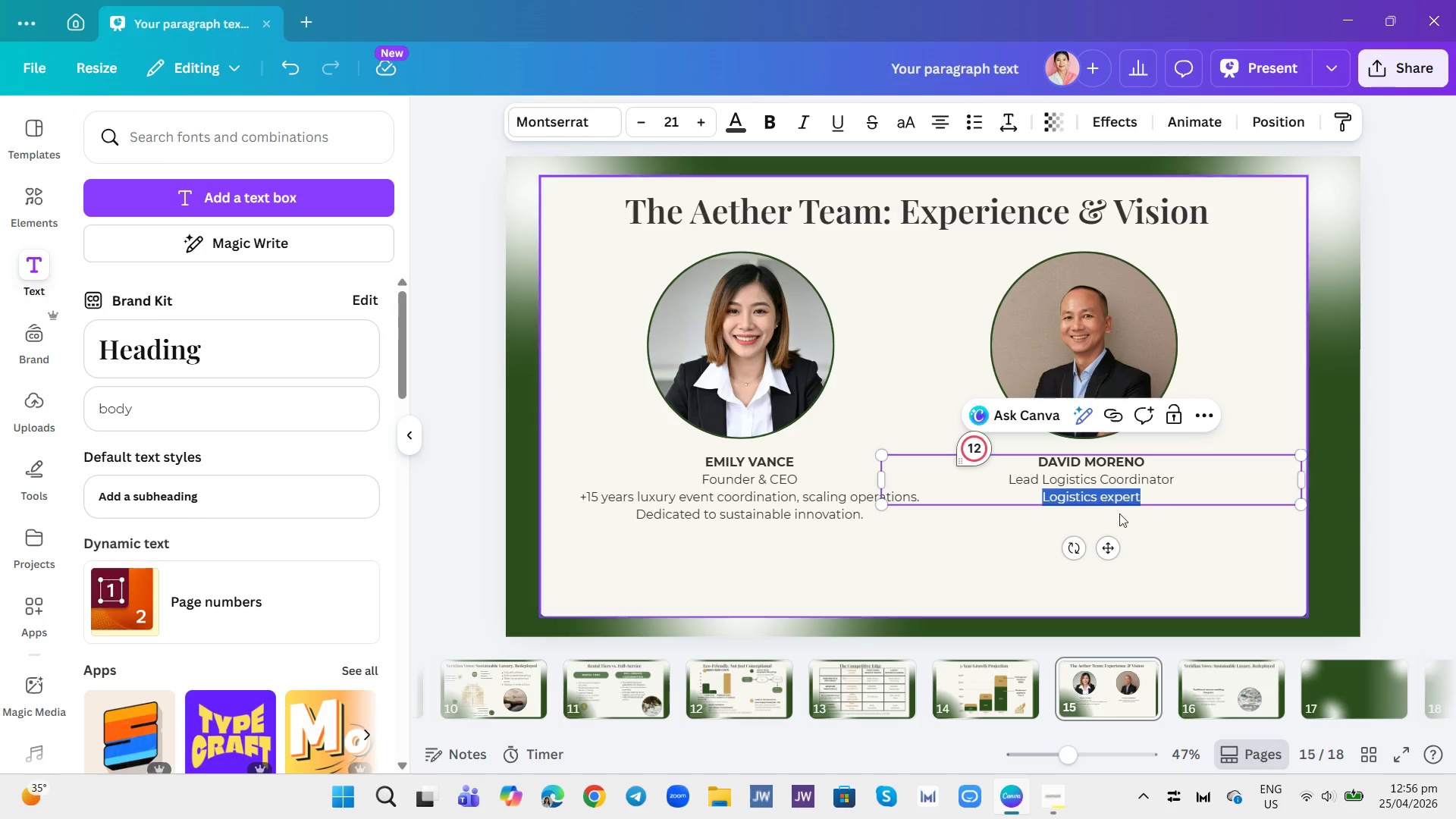 
left_click([1170, 497])
 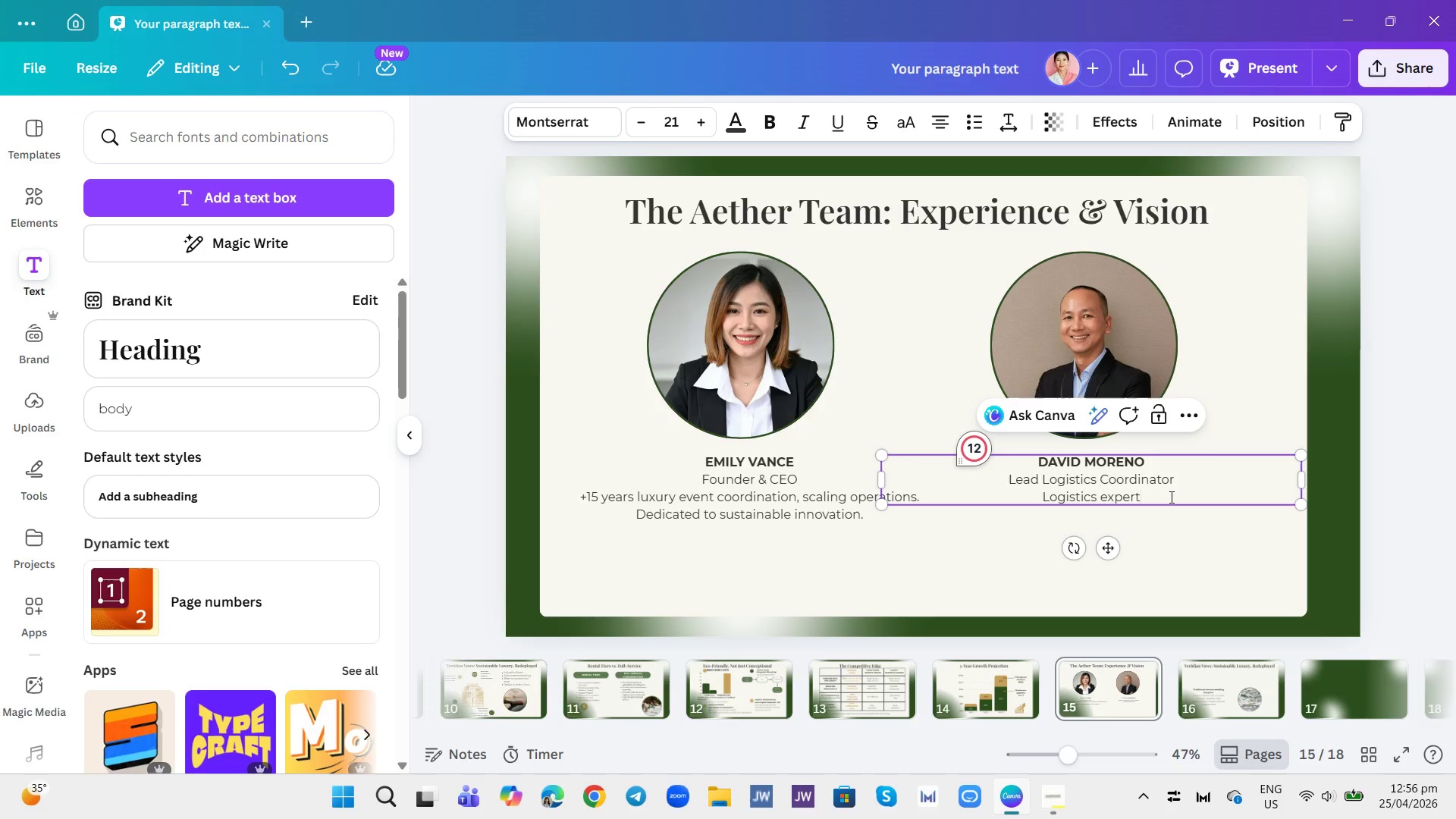 
left_click([1170, 497])
 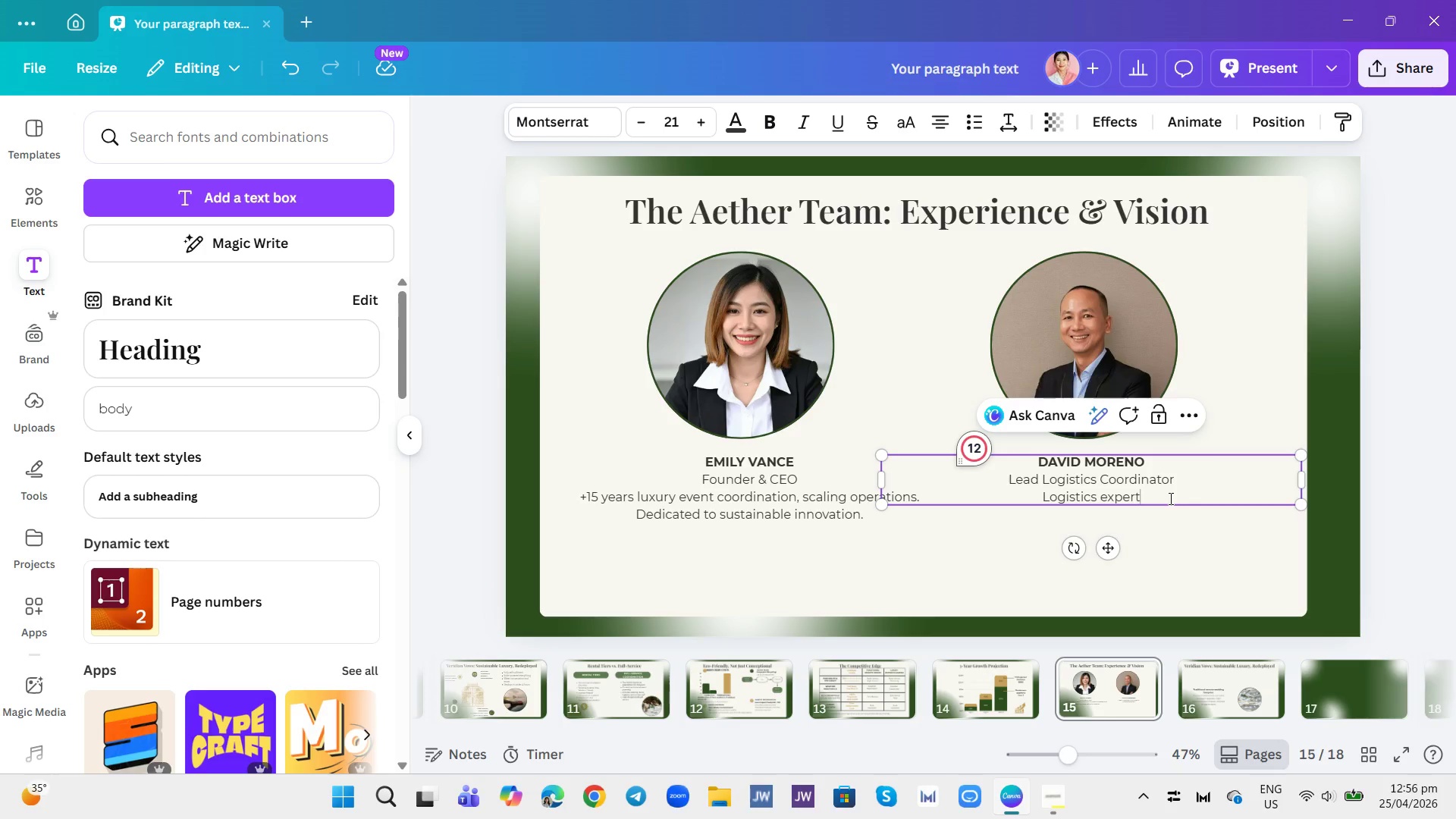 
key(Space)
 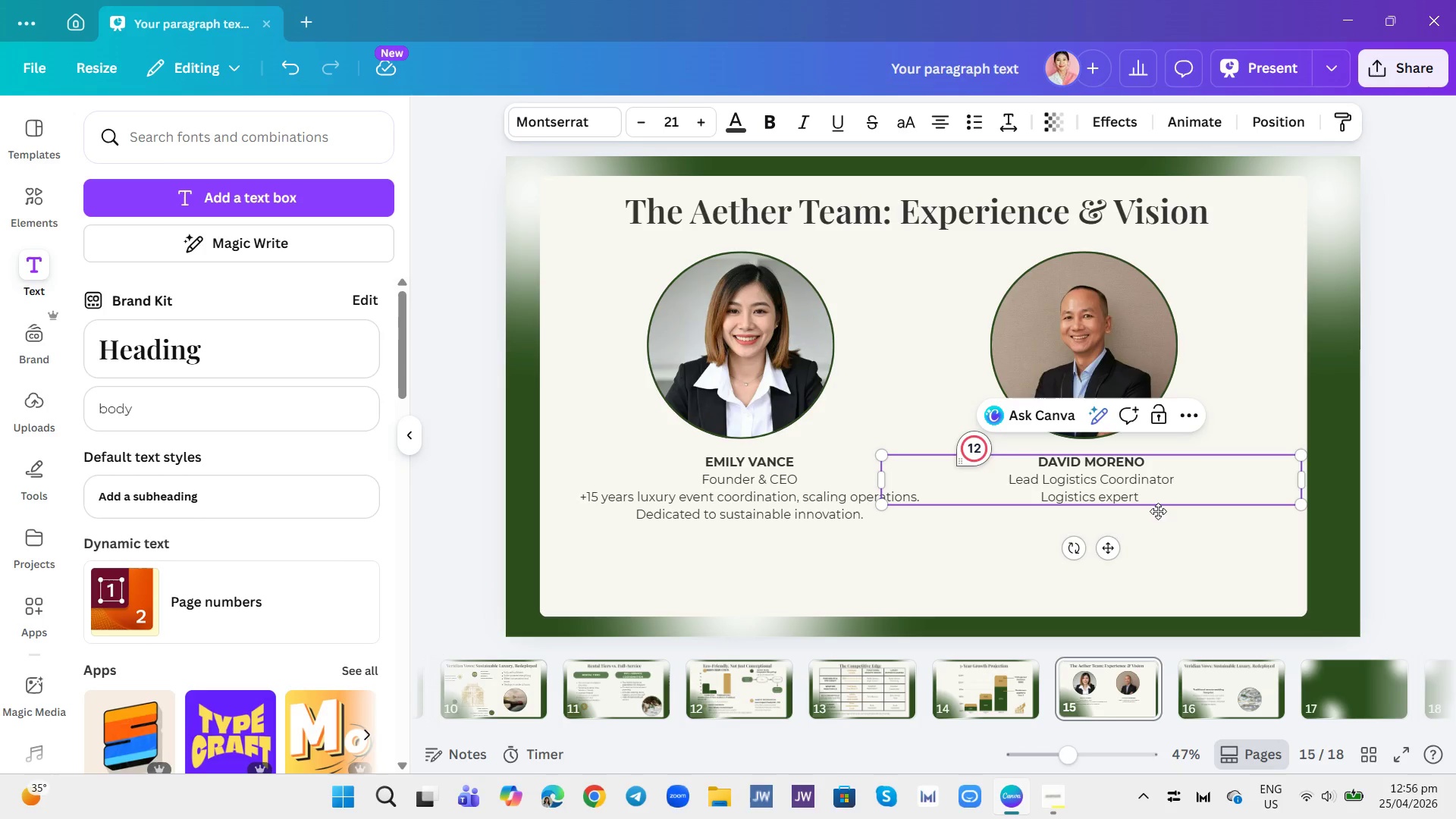 
wait(5.16)
 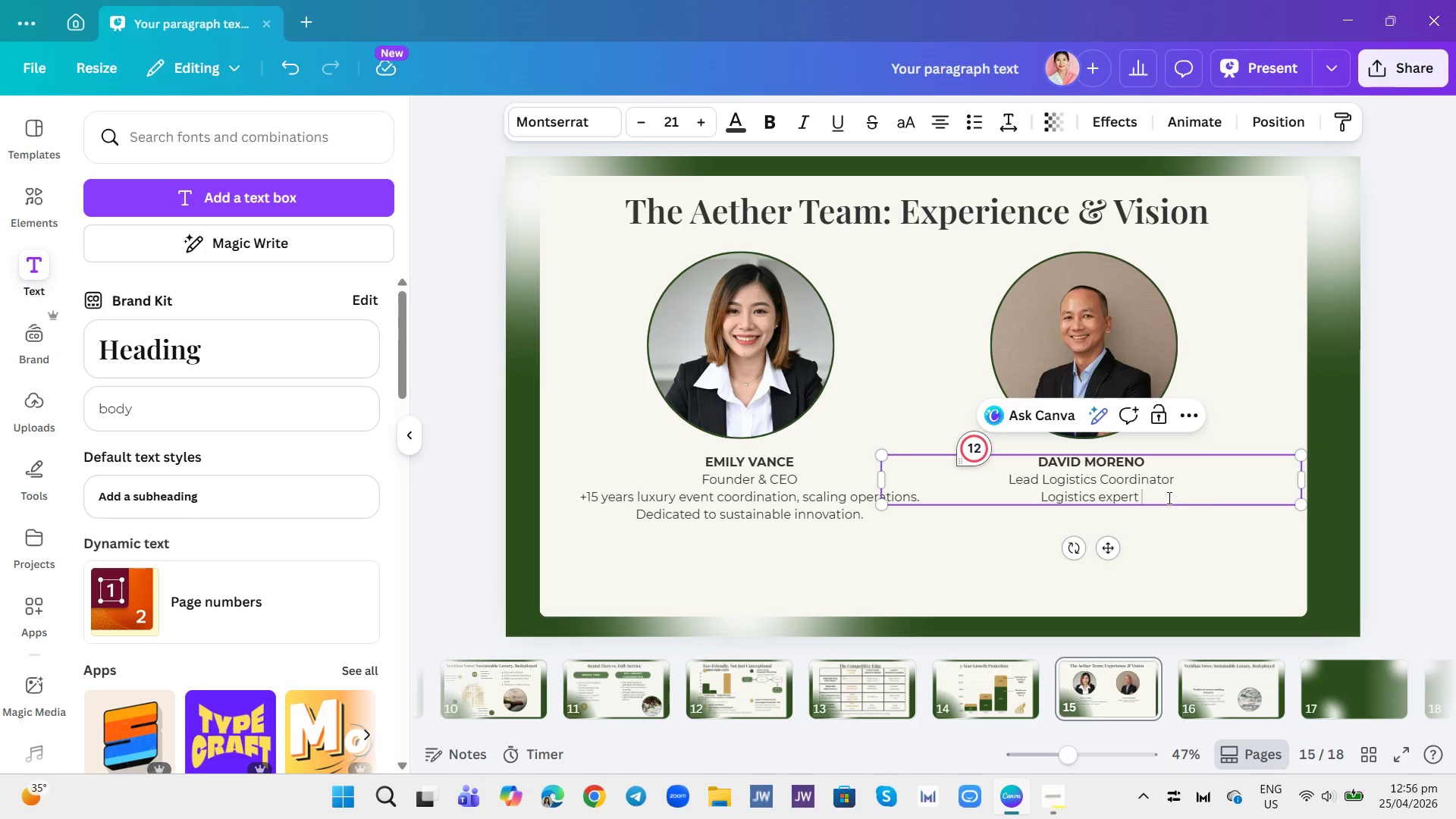 
type(for remote )
 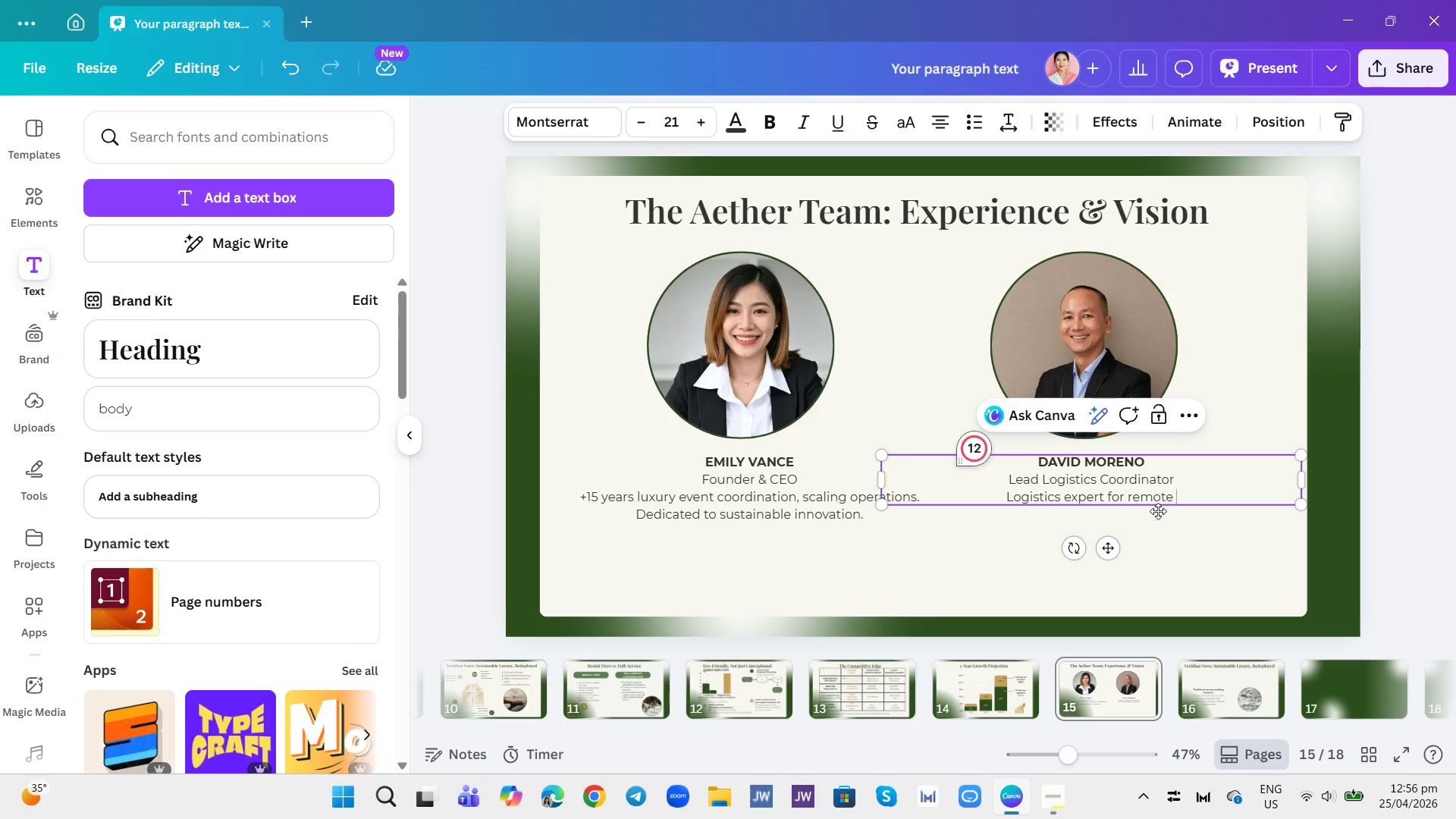 
type(deployments, technical engineering)
 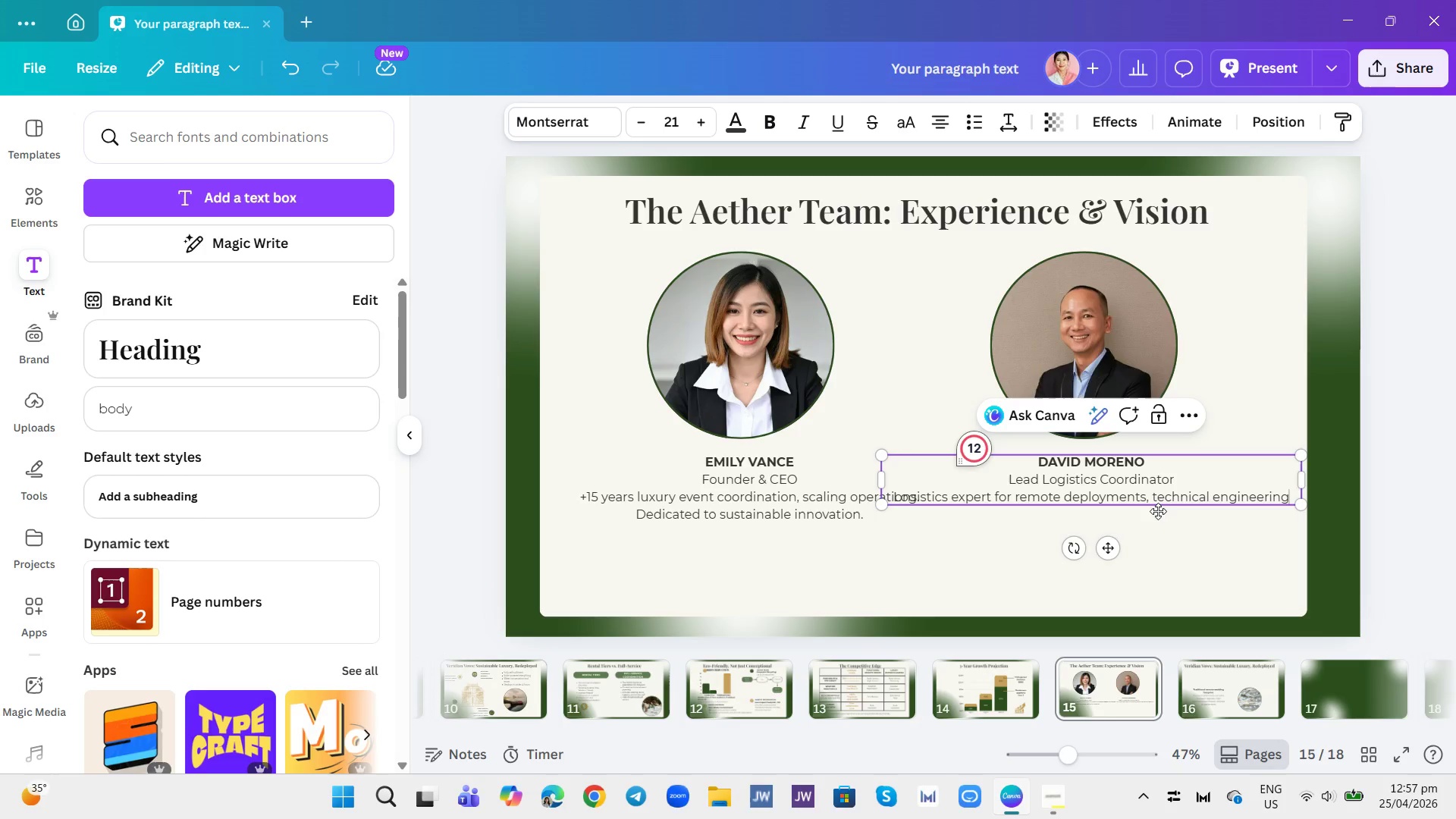 
key(Enter)
 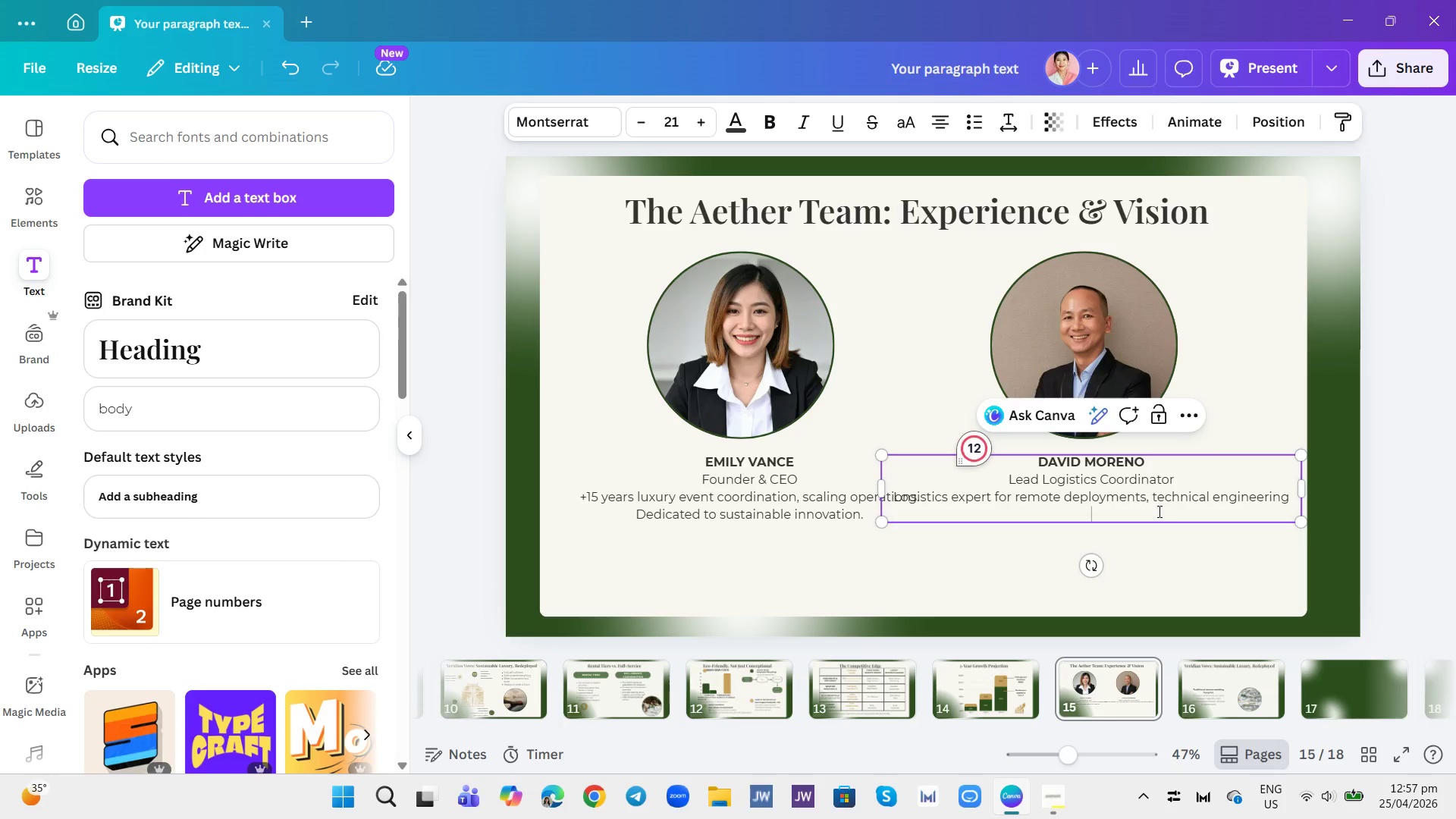 
type(of off-grid modules.)
 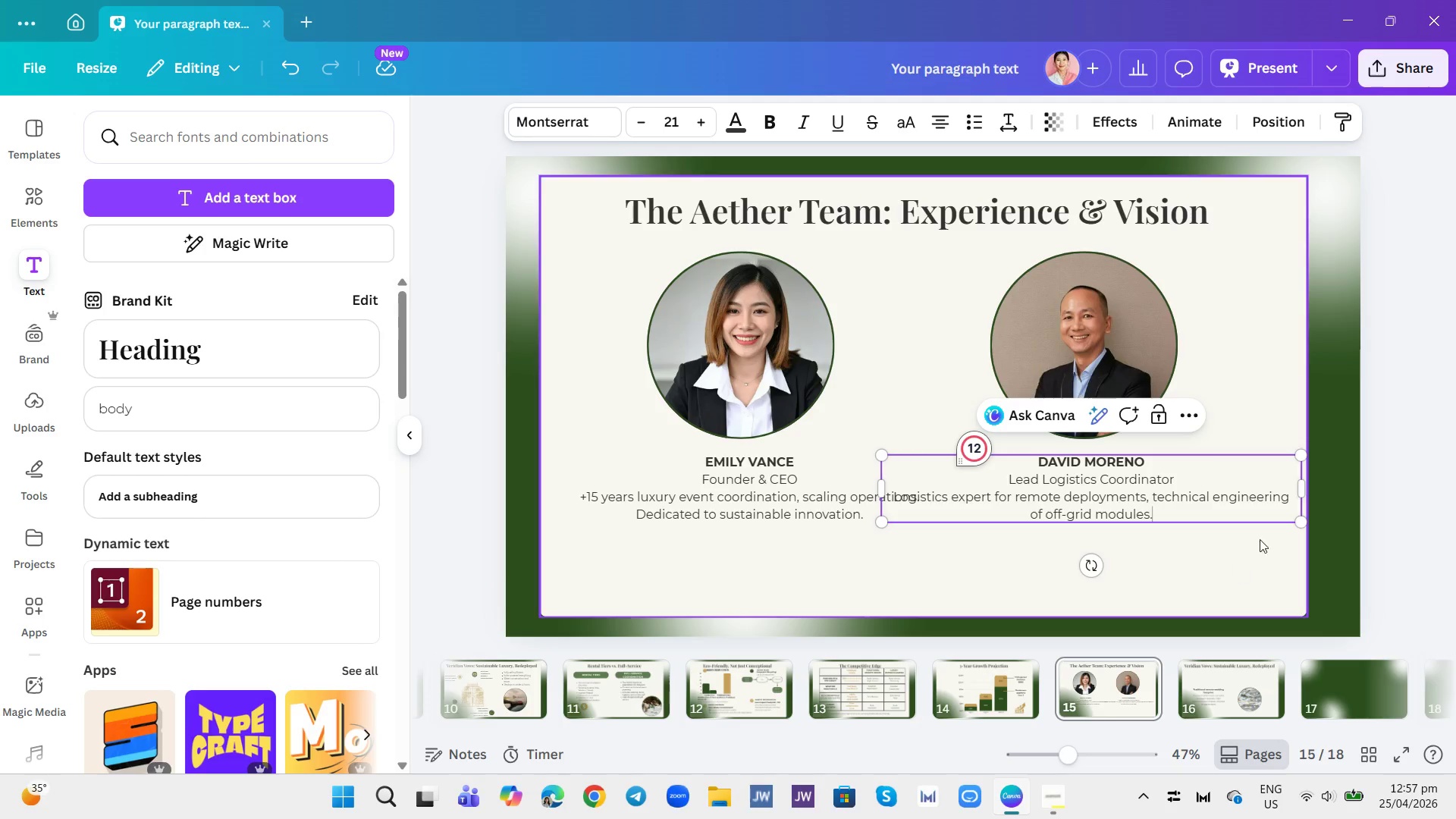 
wait(12.49)
 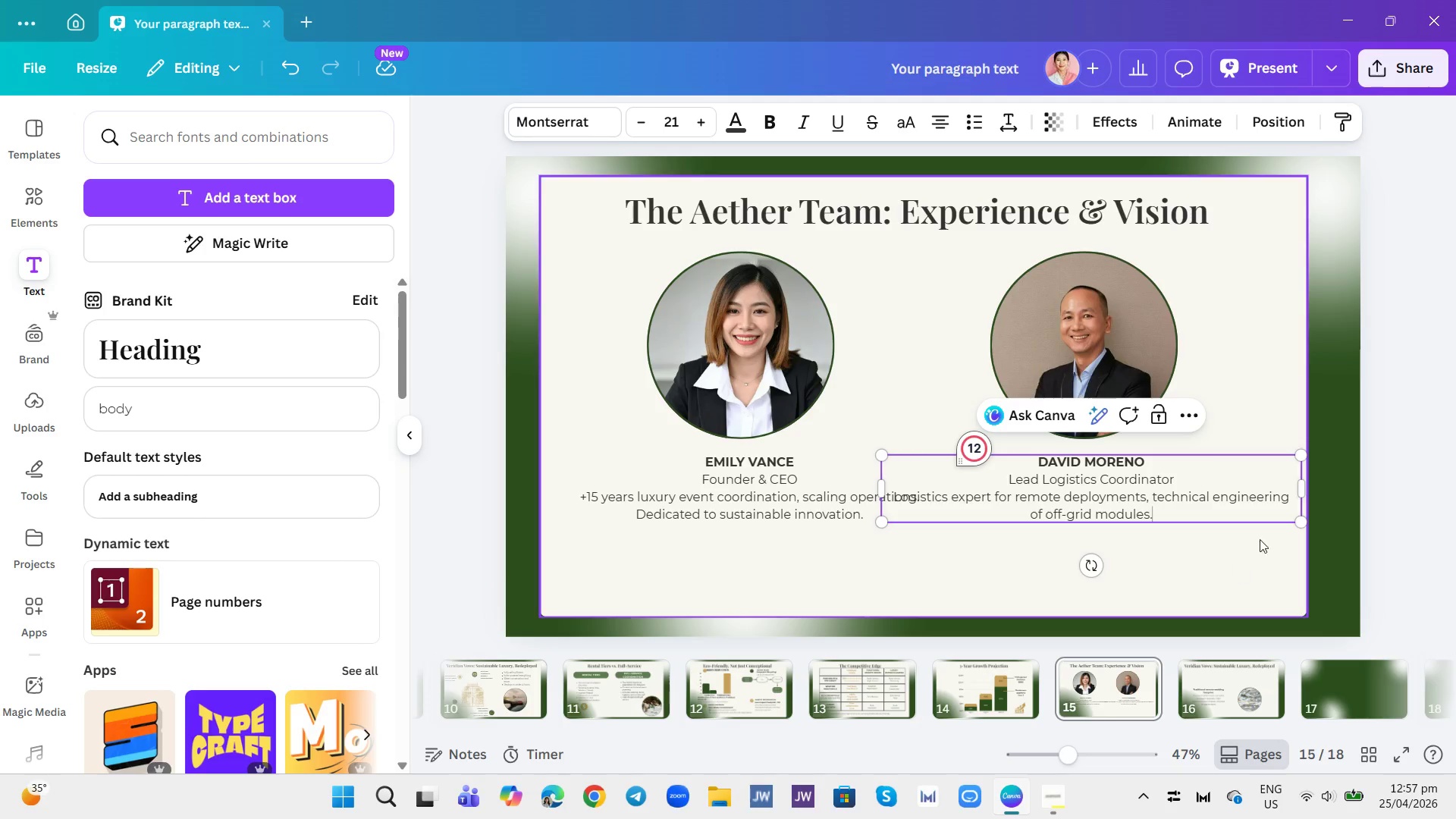 
left_click_drag(start_coordinate=[1307, 491], to_coordinate=[1216, 507])
 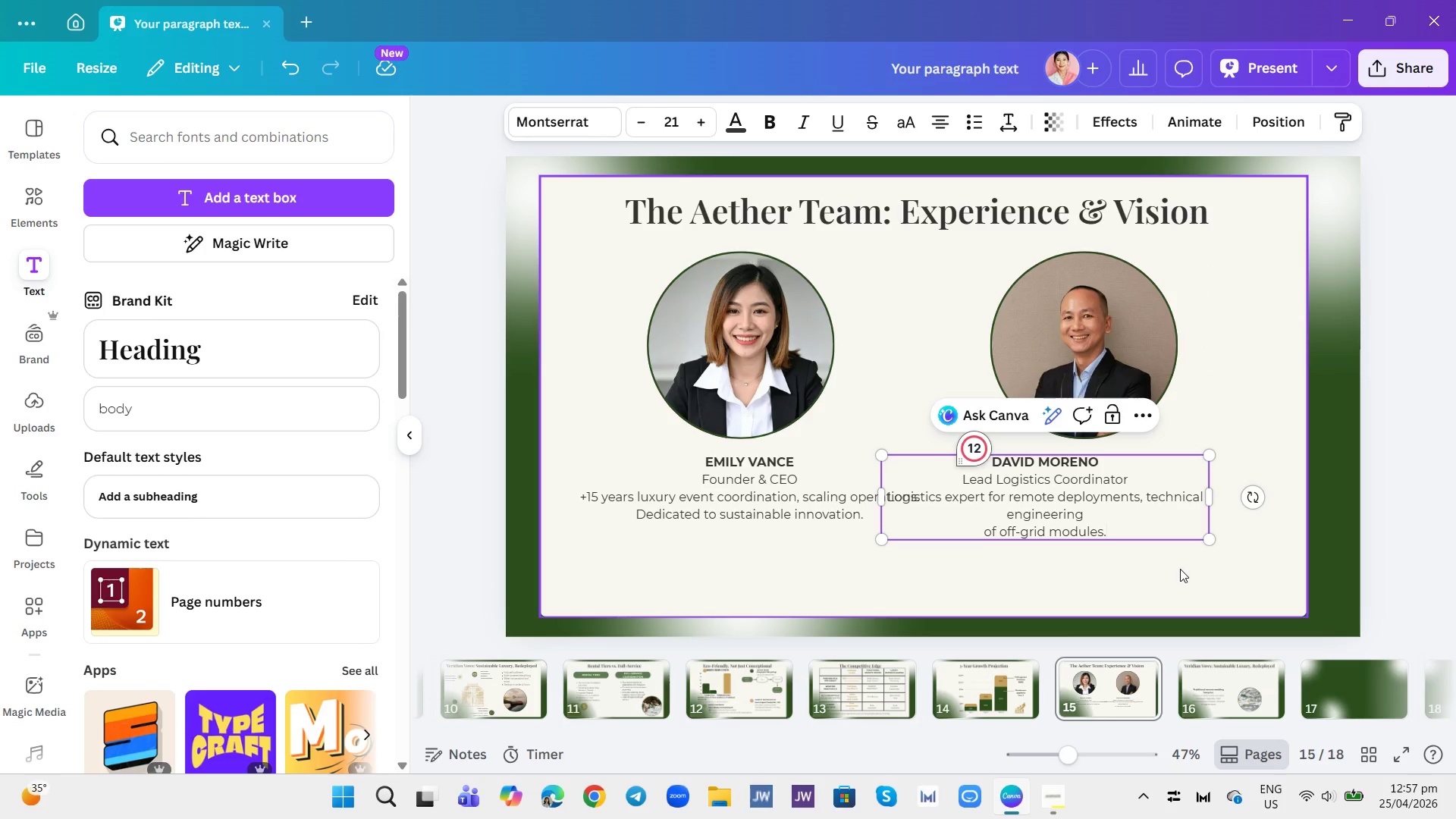 
left_click([1180, 569])
 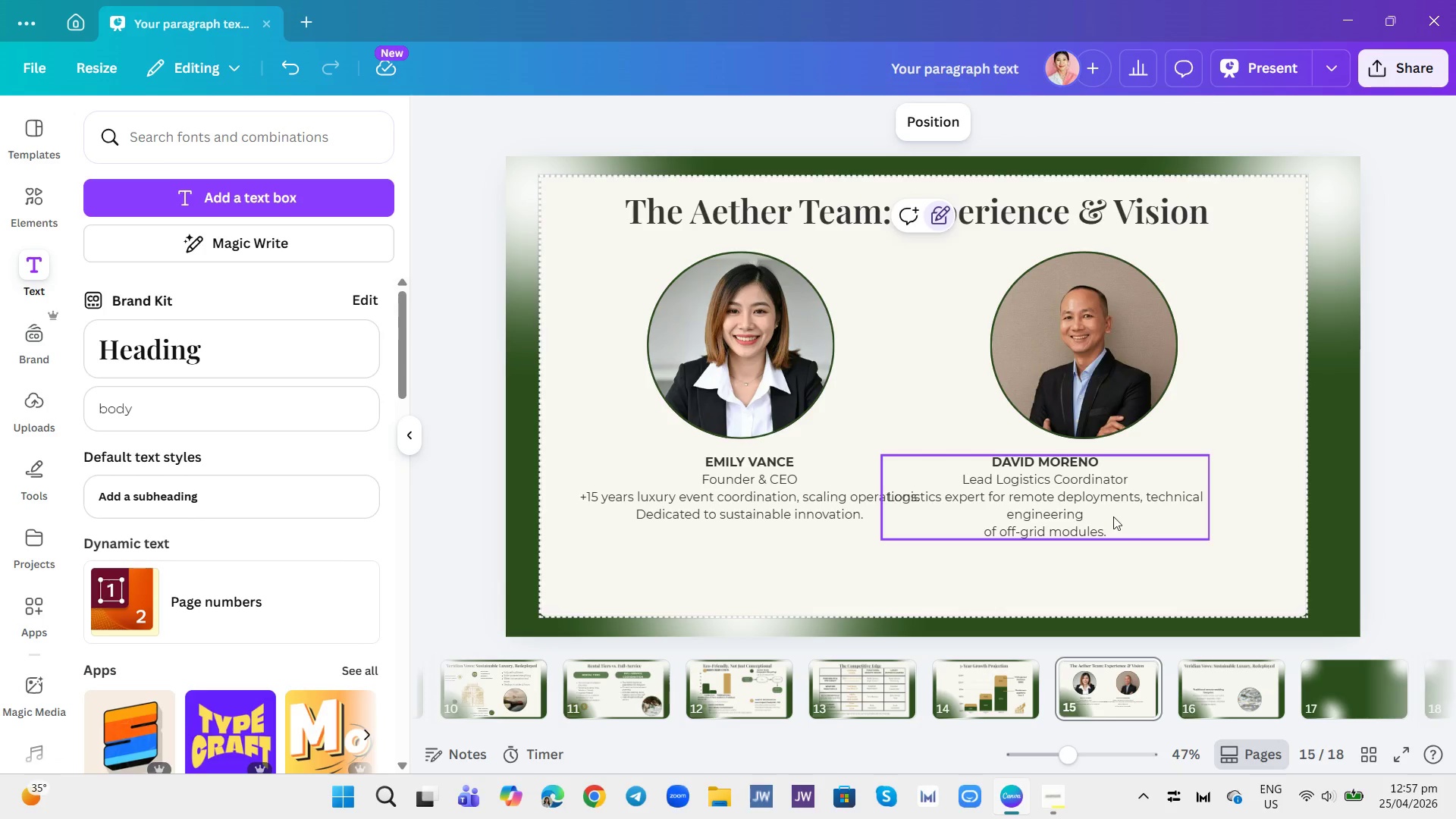 
left_click_drag(start_coordinate=[1101, 508], to_coordinate=[1157, 510])
 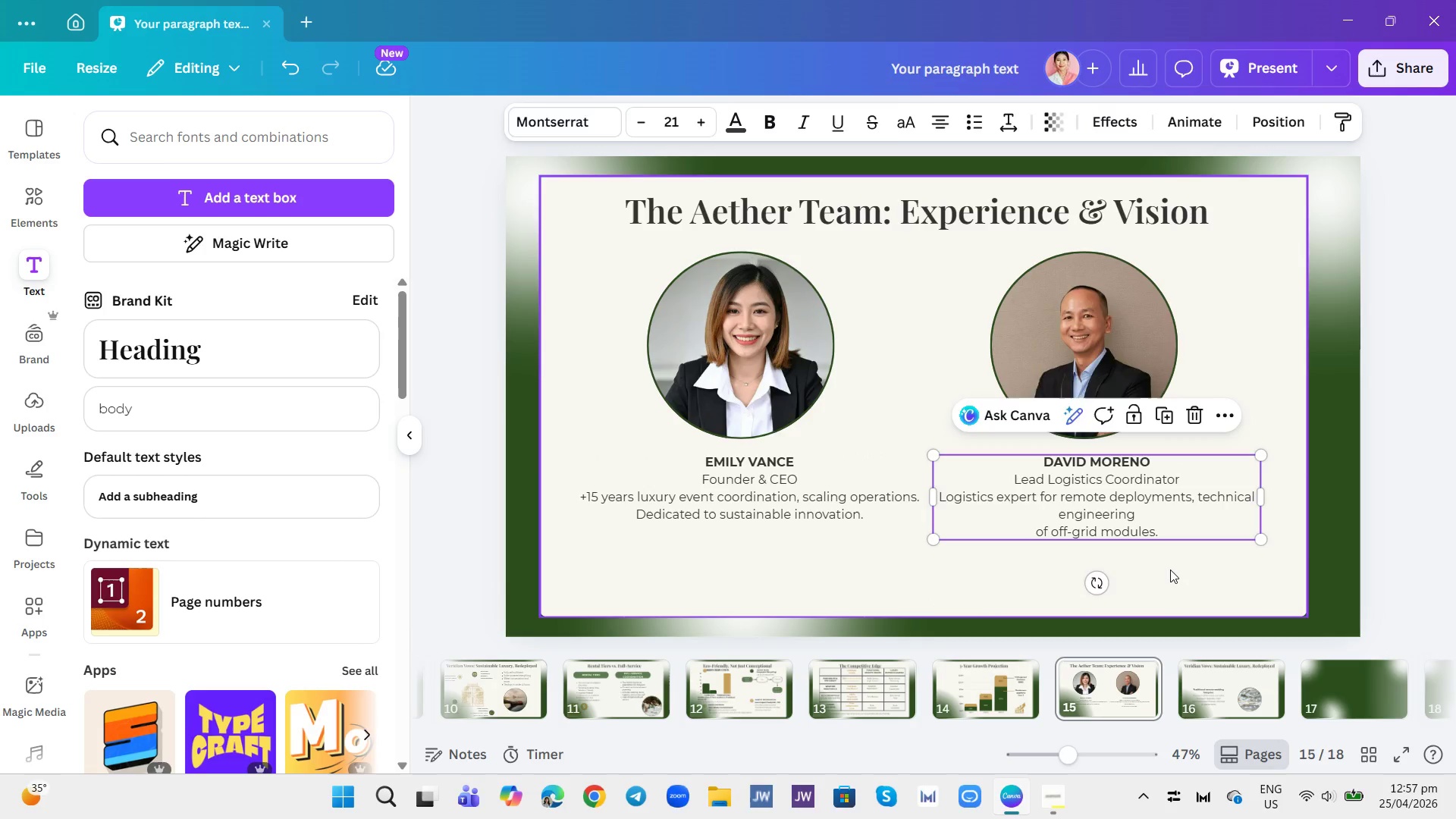 
left_click([1172, 570])
 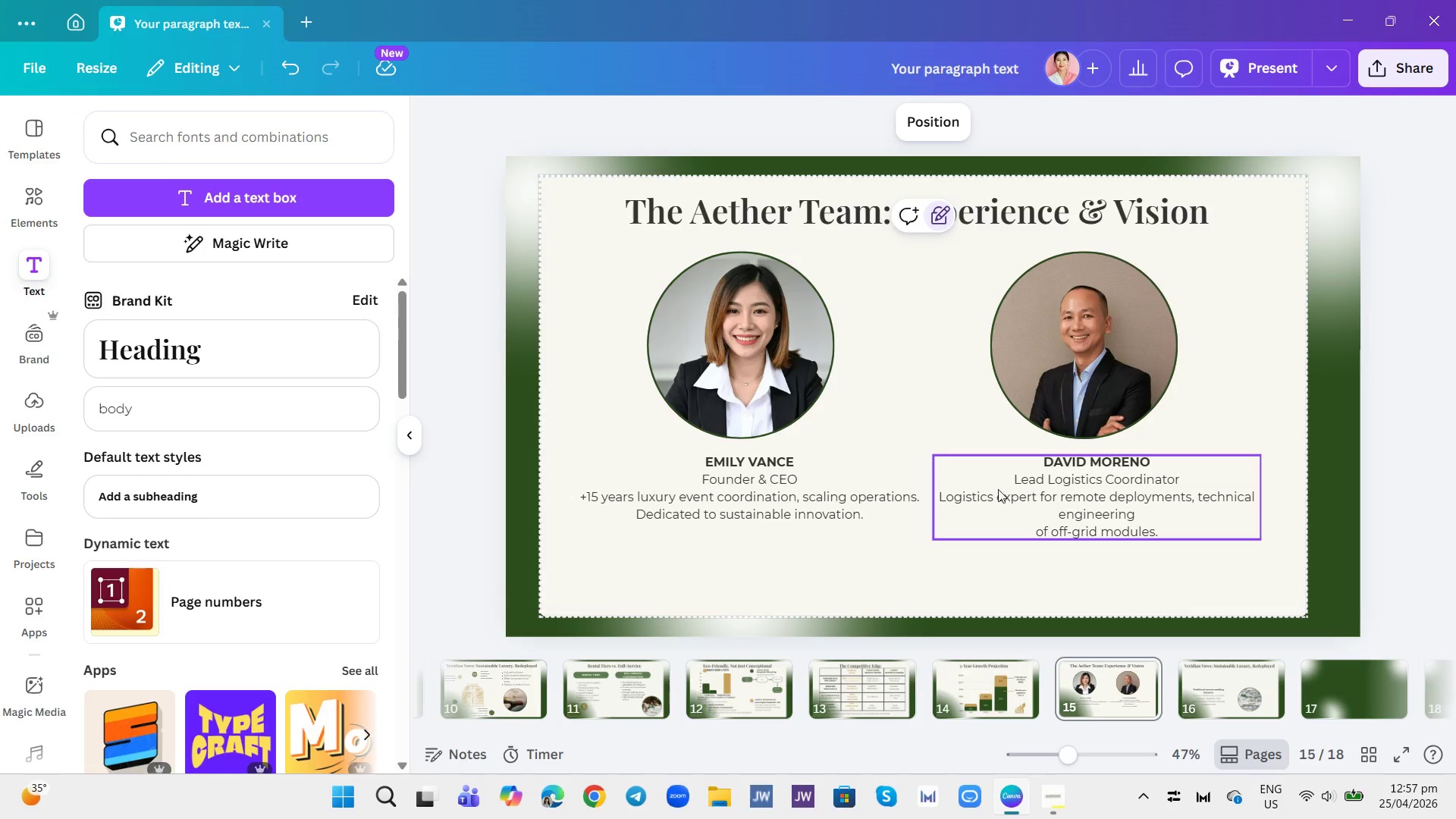 
wait(7.12)
 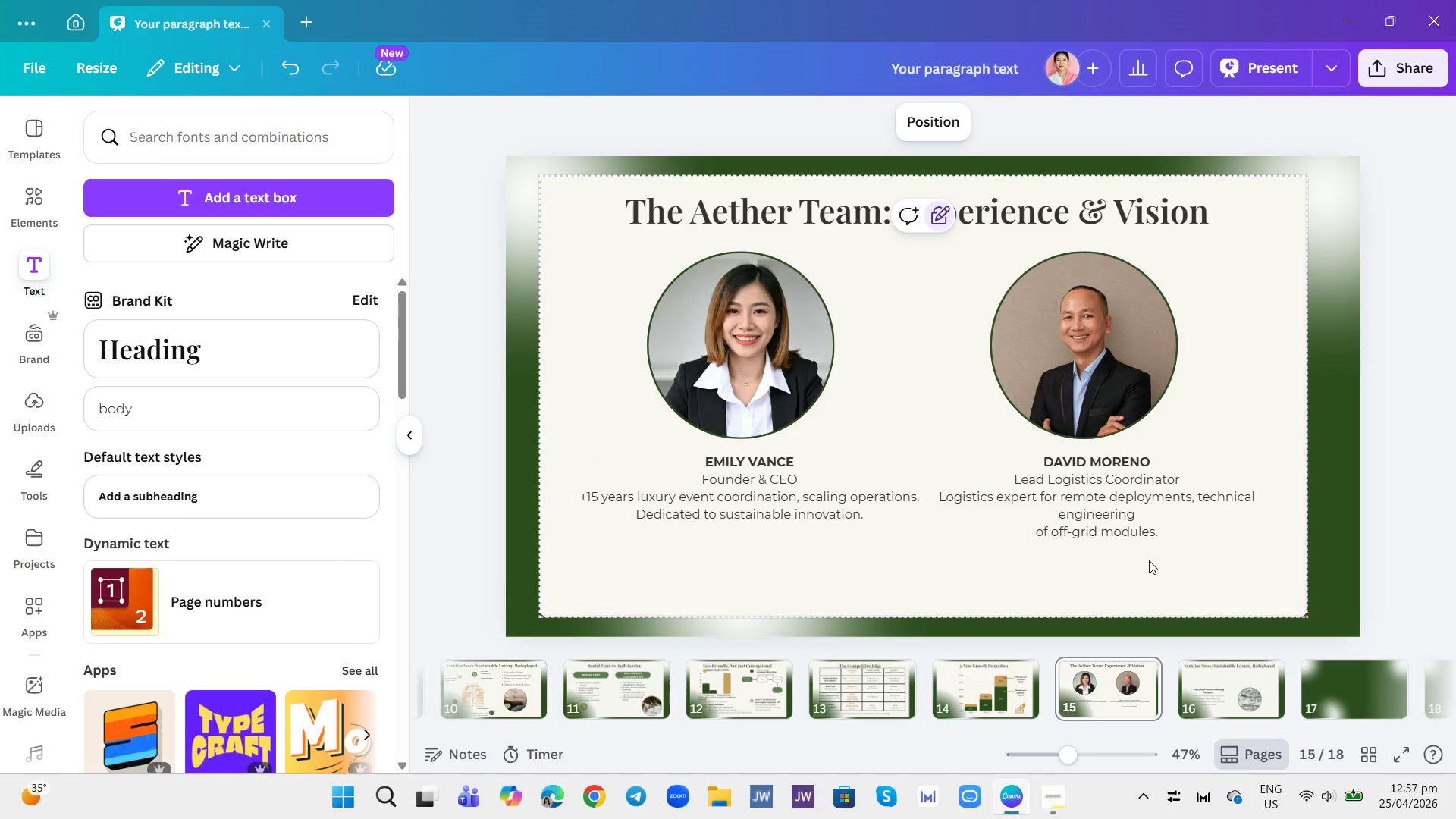 
left_click([1225, 682])
 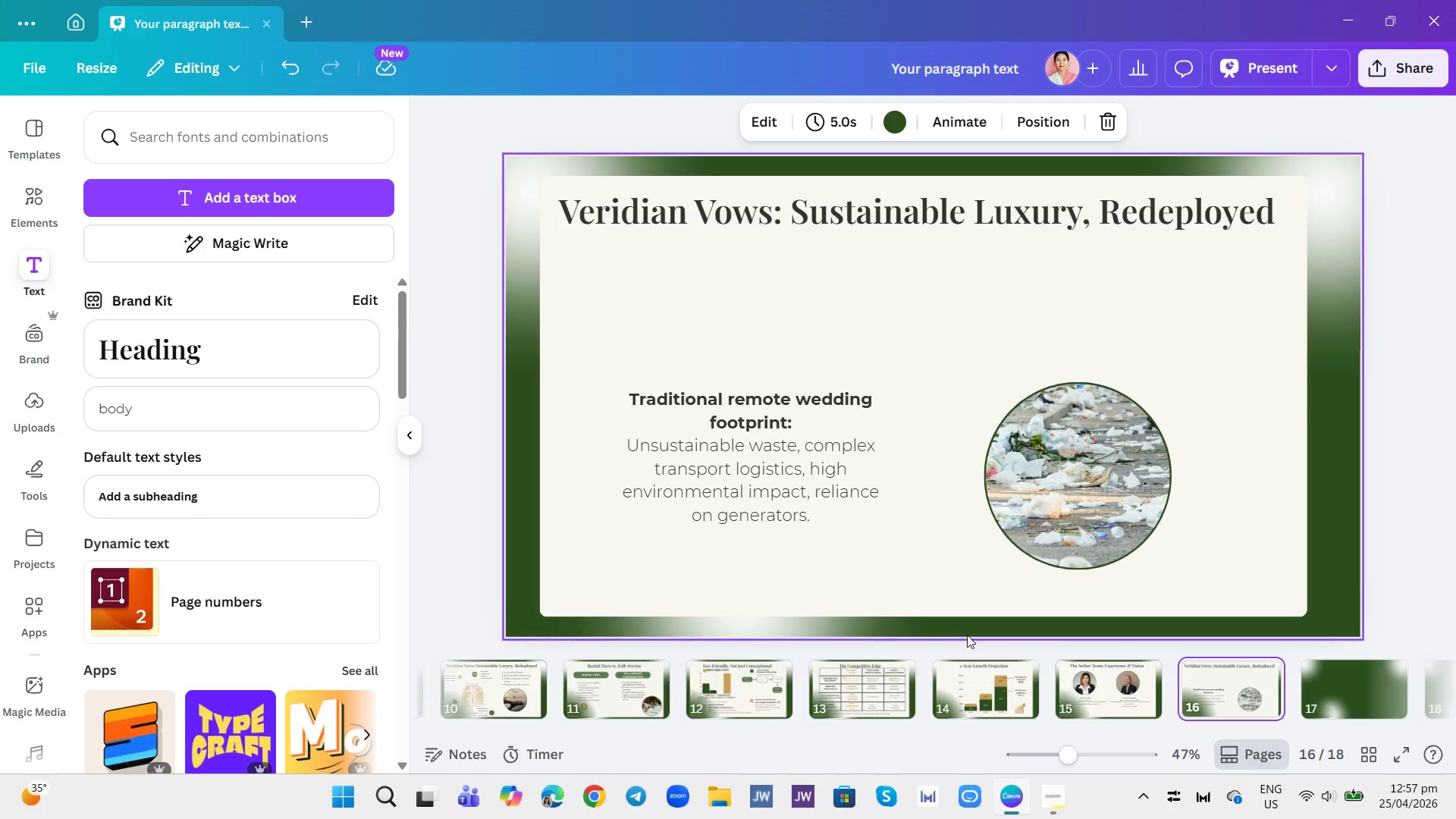 
mouse_move([1125, 656])
 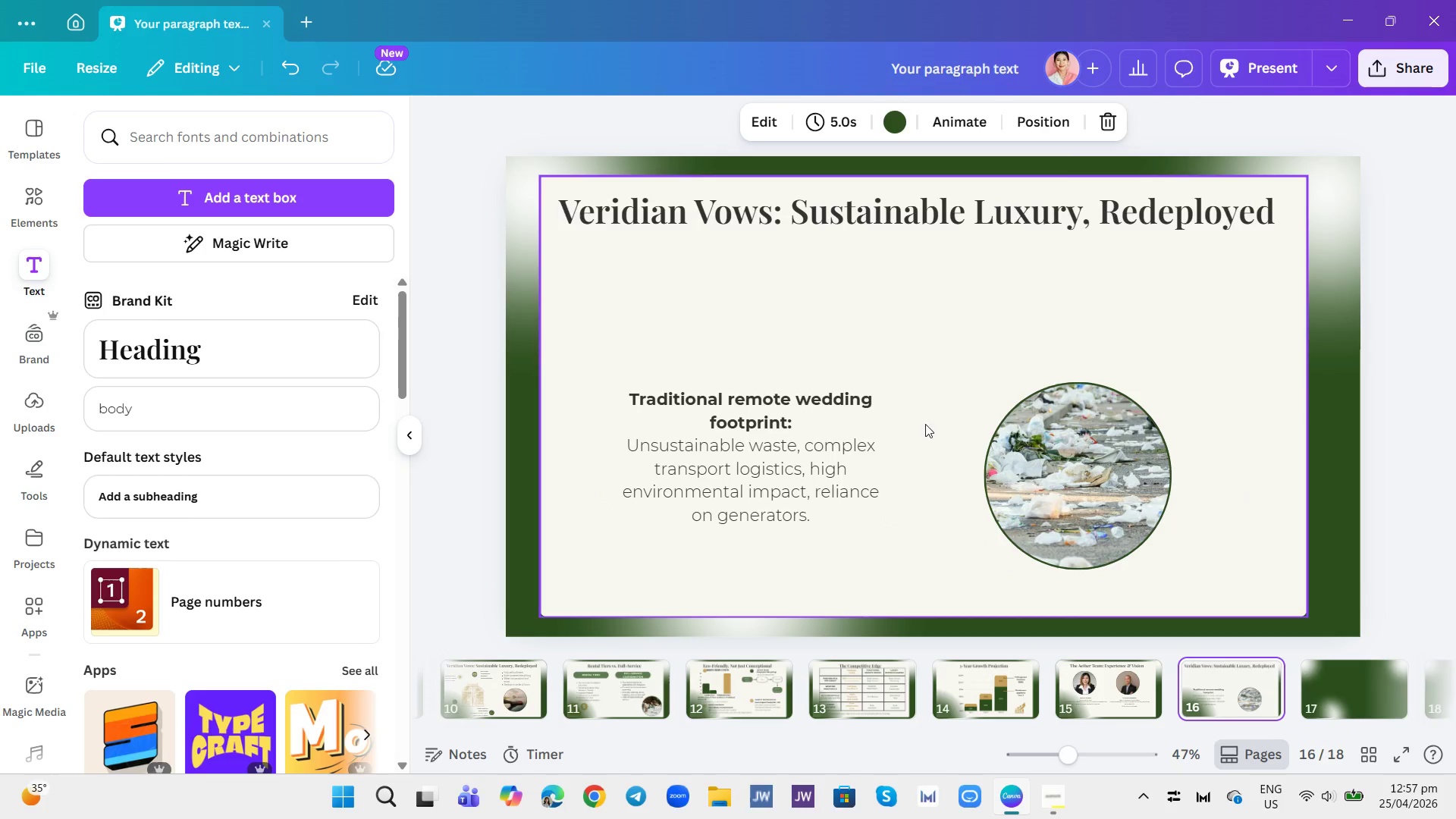 
double_click([1001, 199])
 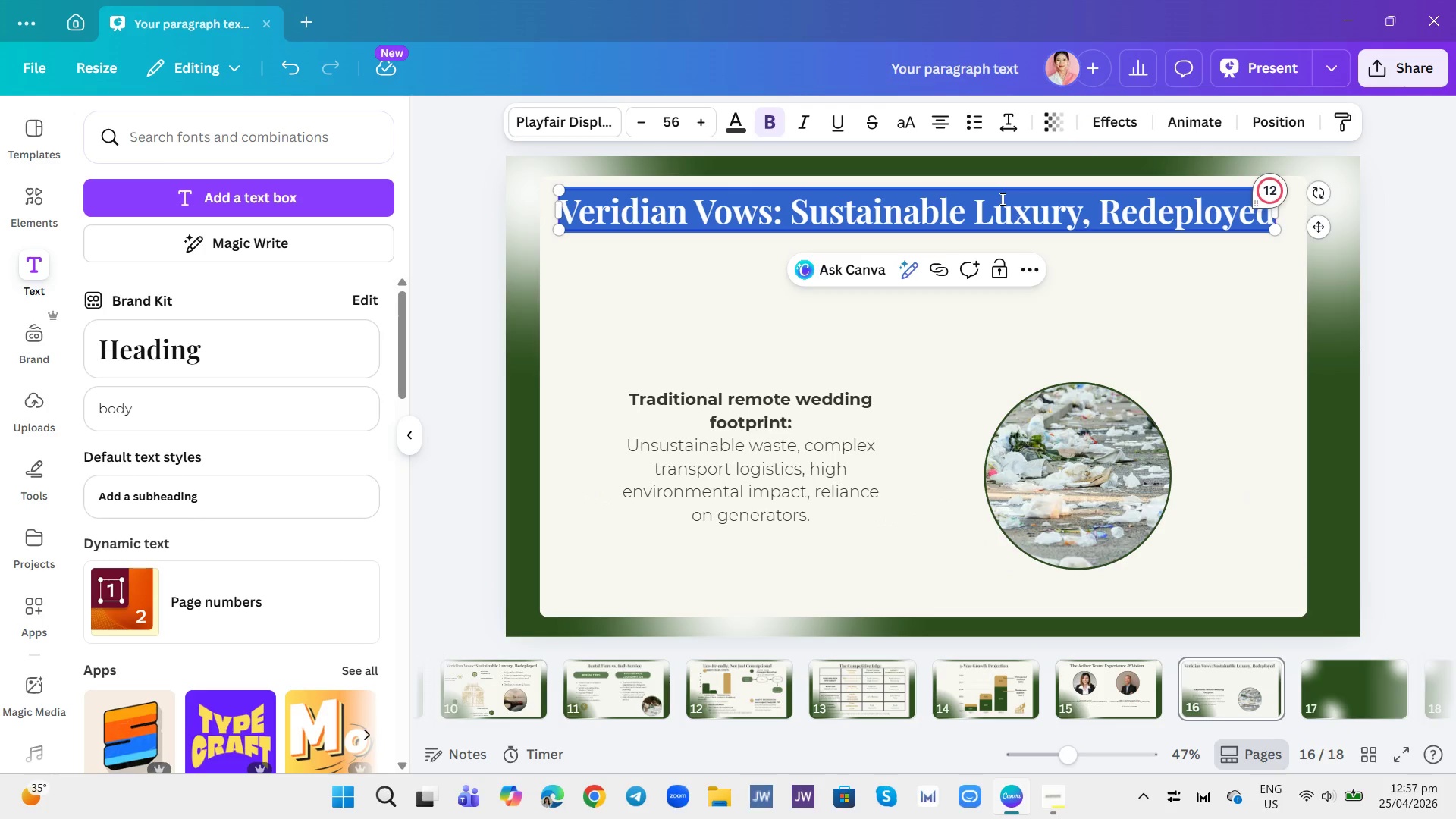 
type(cata)
key(Backspace)
key(Backspace)
key(Backspace)
key(Backspace)
type(Catalyzing sus)
key(Backspace)
key(Backspace)
key(Backspace)
type(Sustainable )
 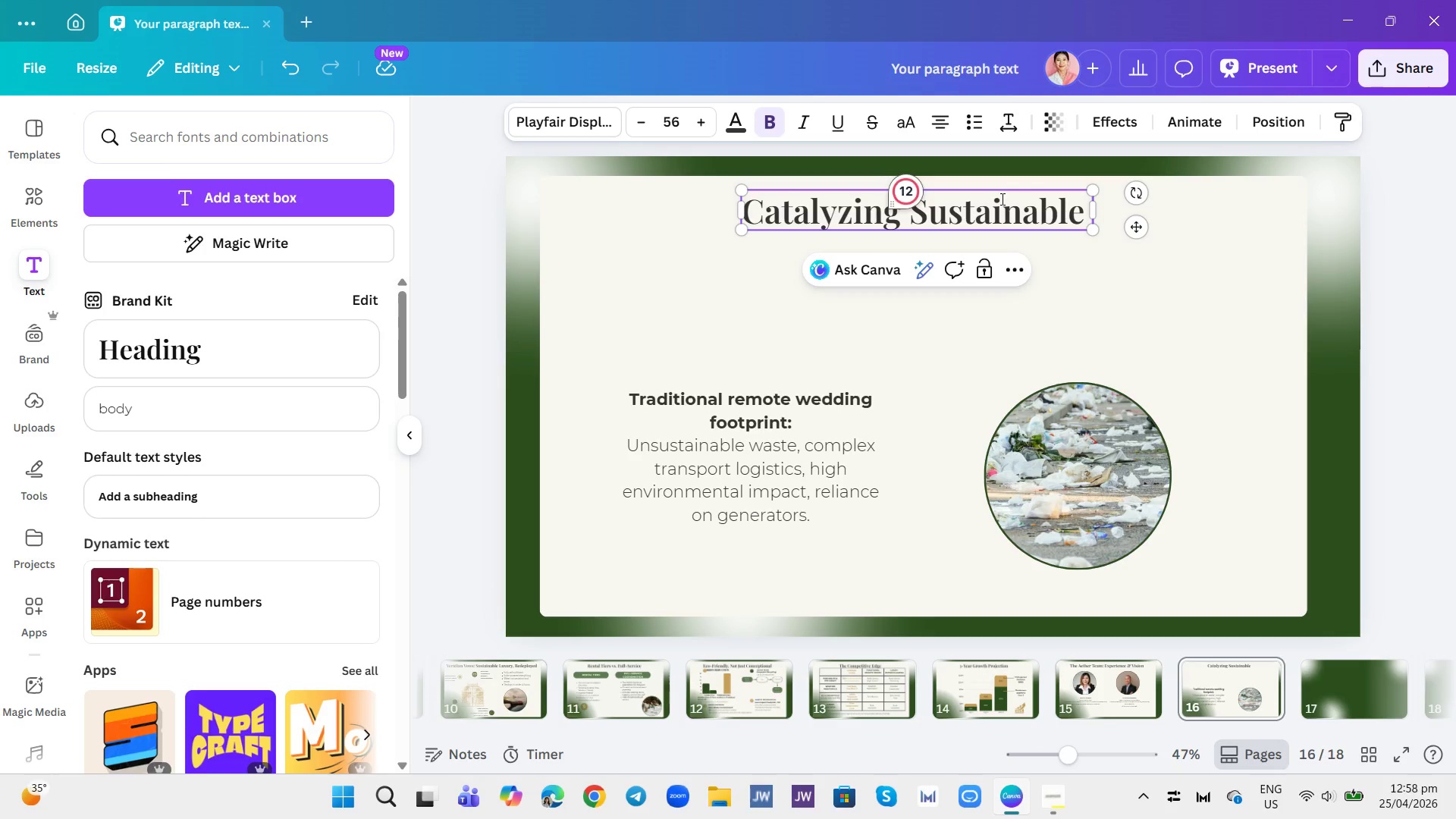 
type(Growh)
key(Backspace)
type(th)
 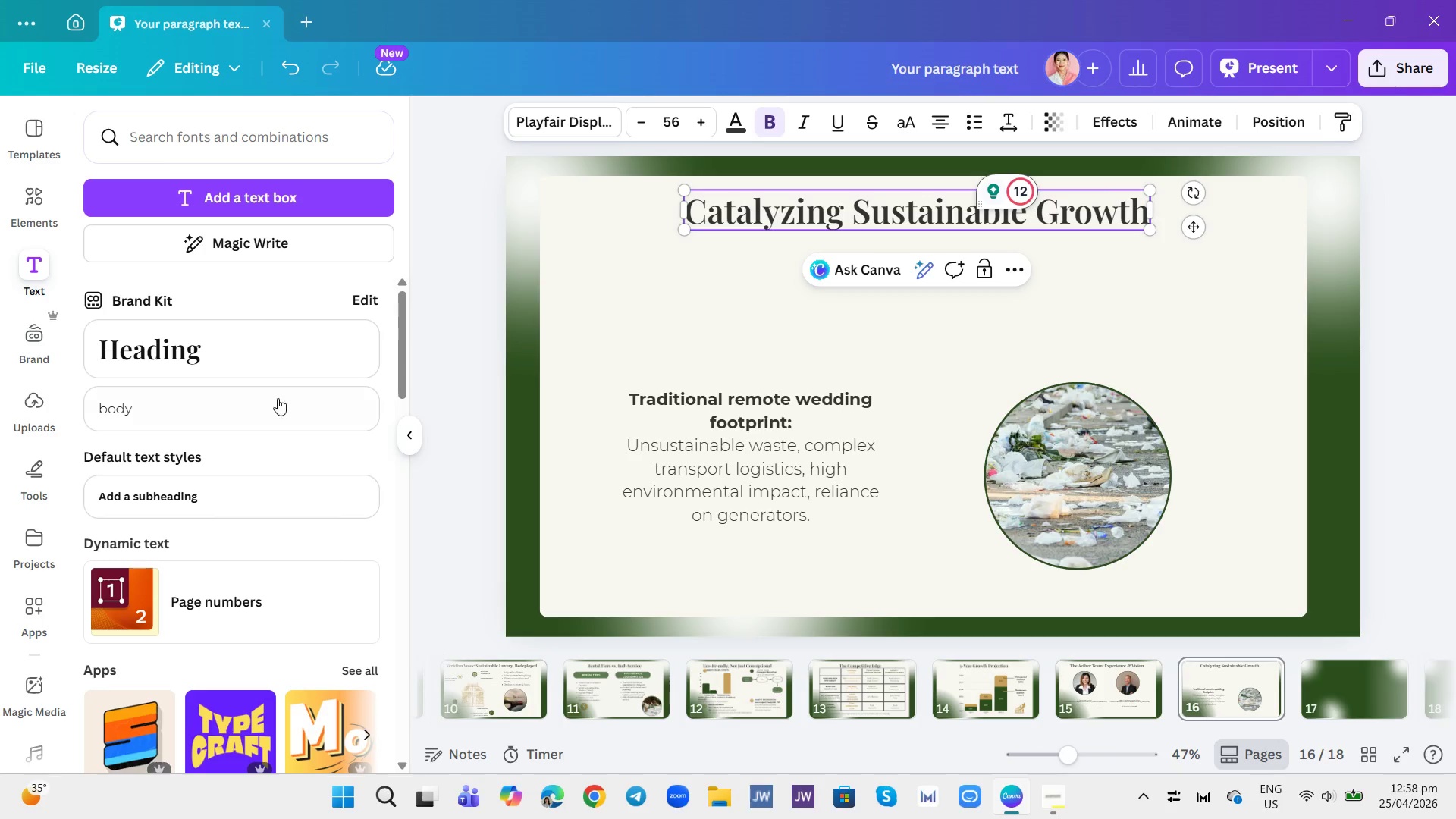 
left_click([40, 216])
 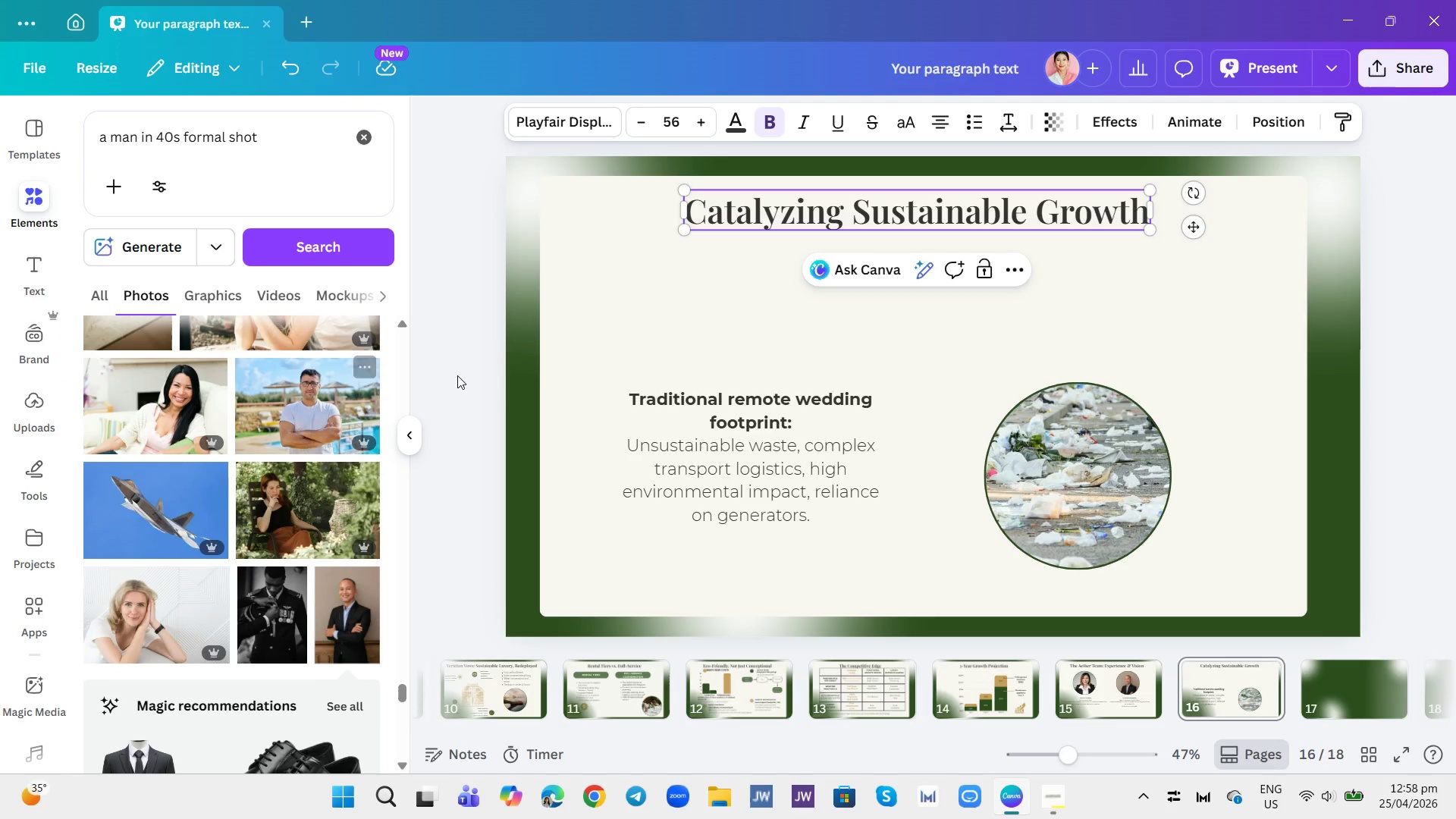 
wait(7.36)
 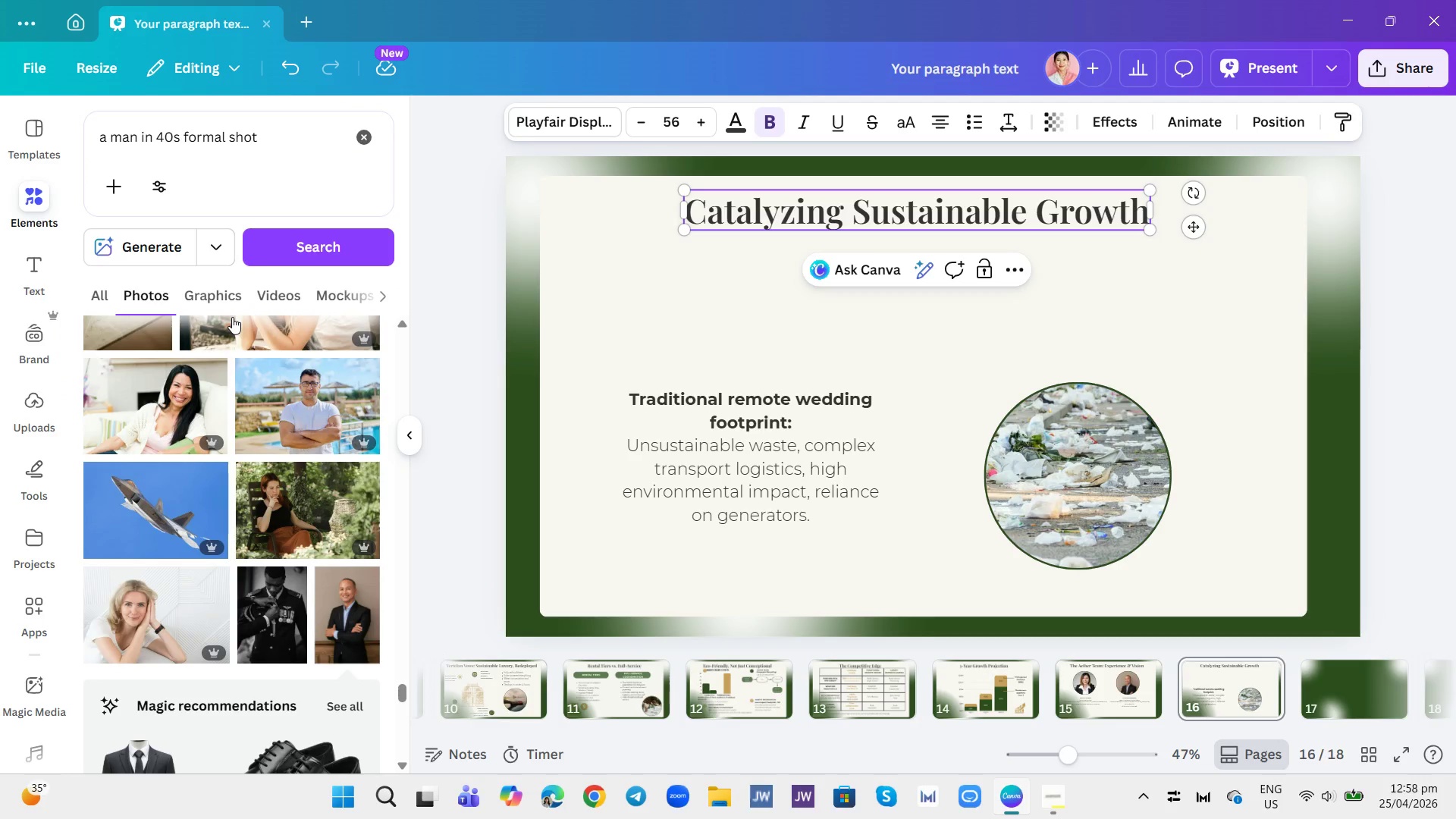 
left_click([1047, 794])
 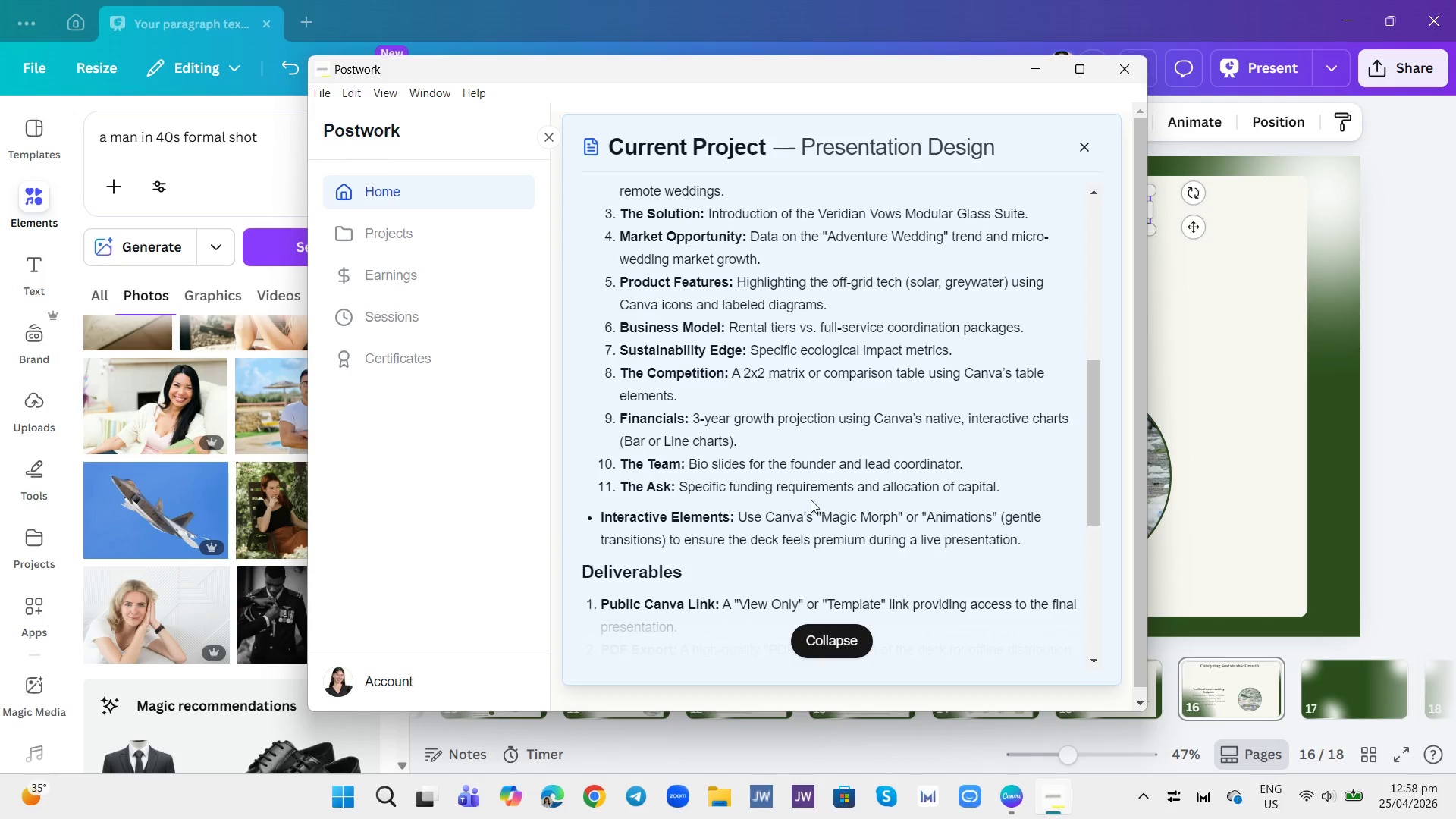 
wait(10.05)
 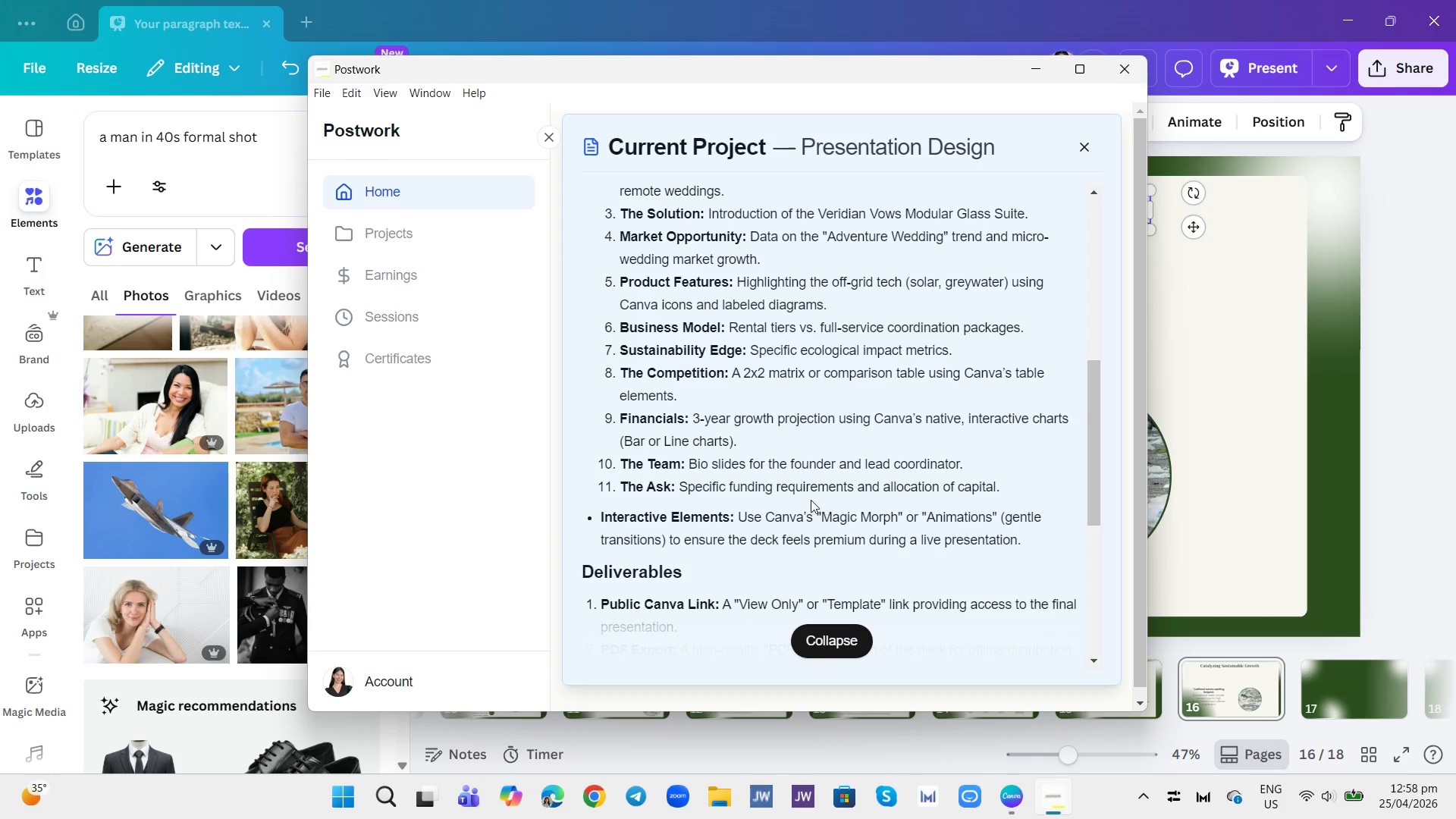 
left_click([1215, 684])
 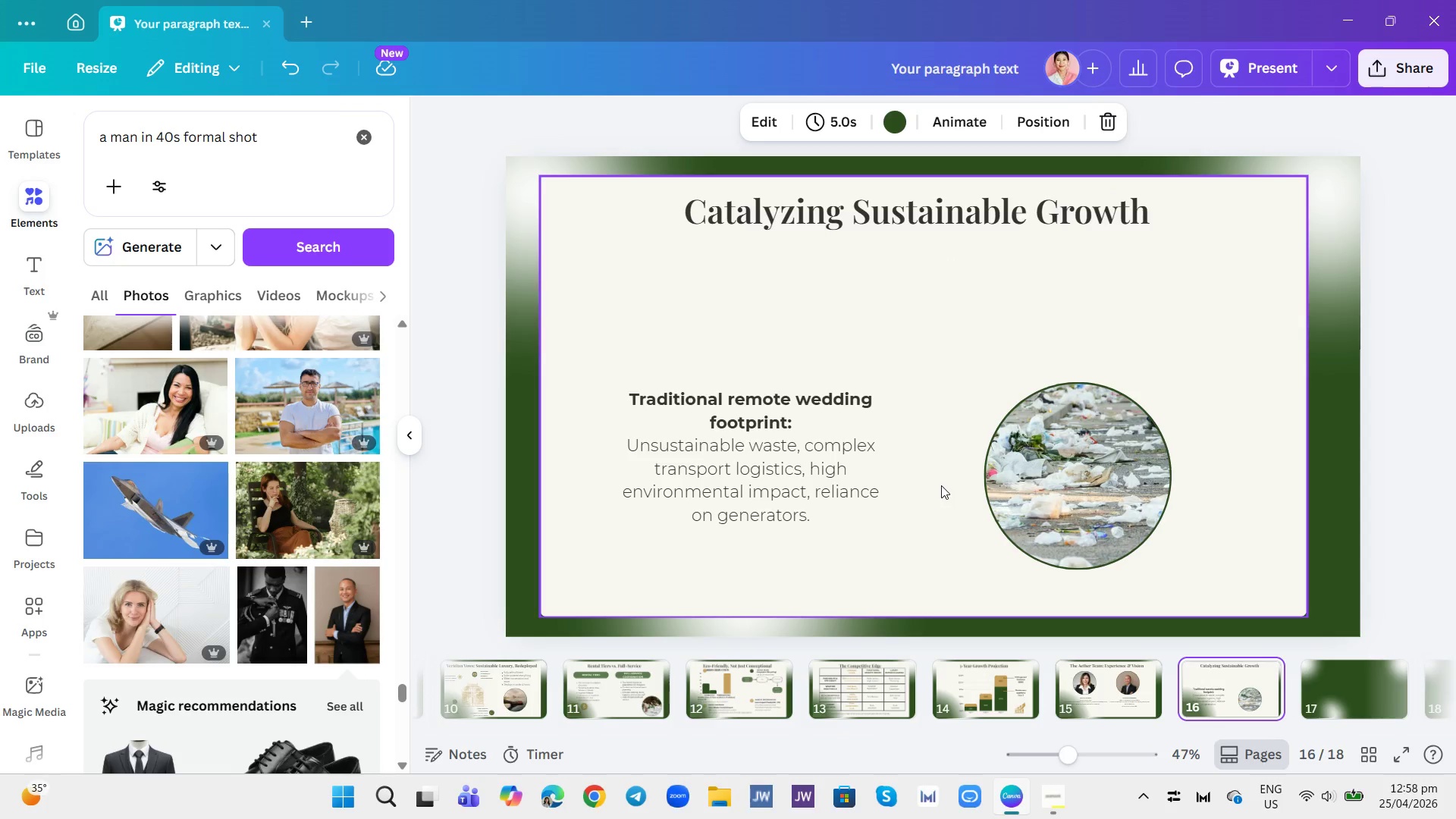 
left_click([1039, 469])
 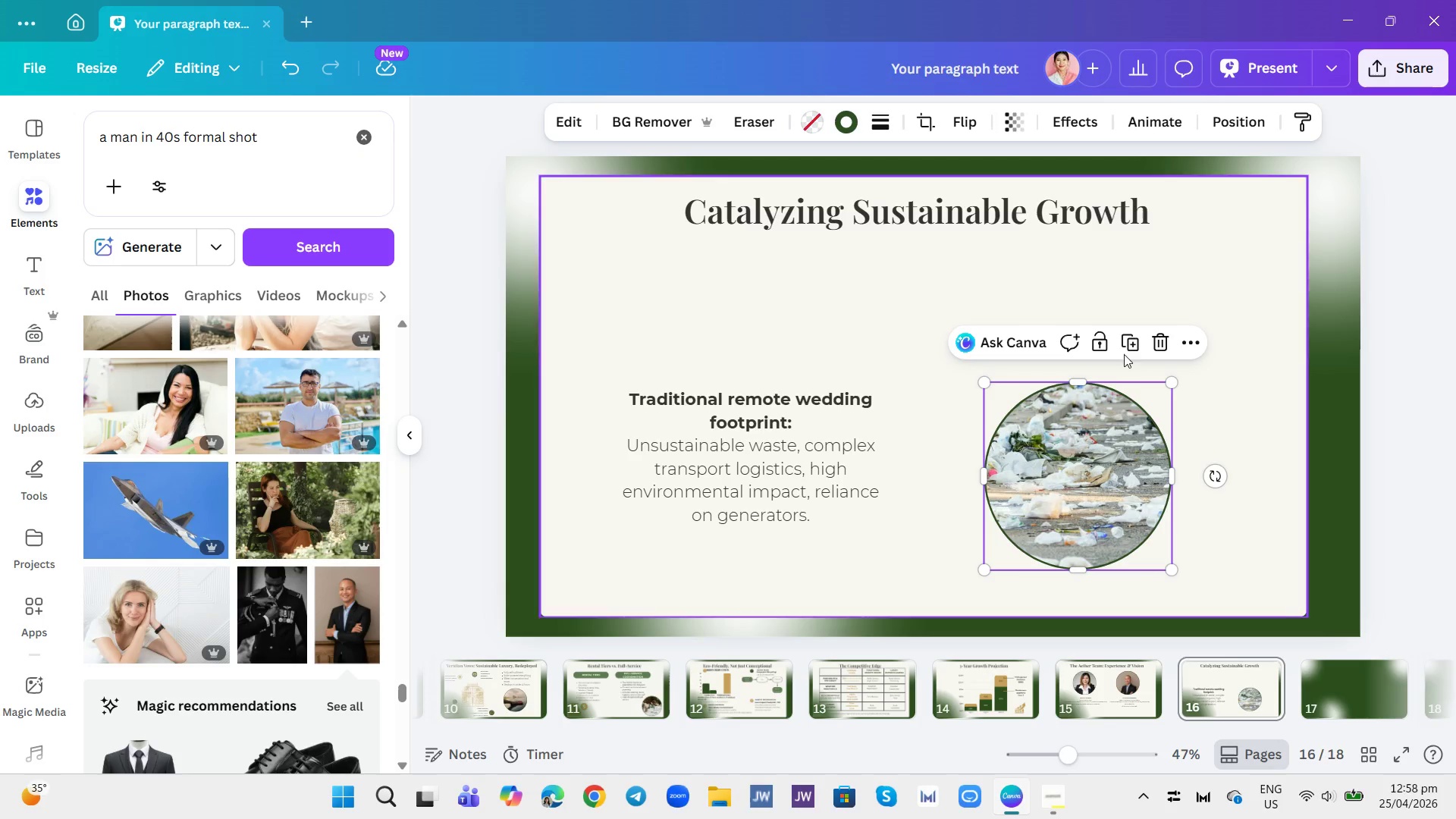 
left_click([1128, 349])
 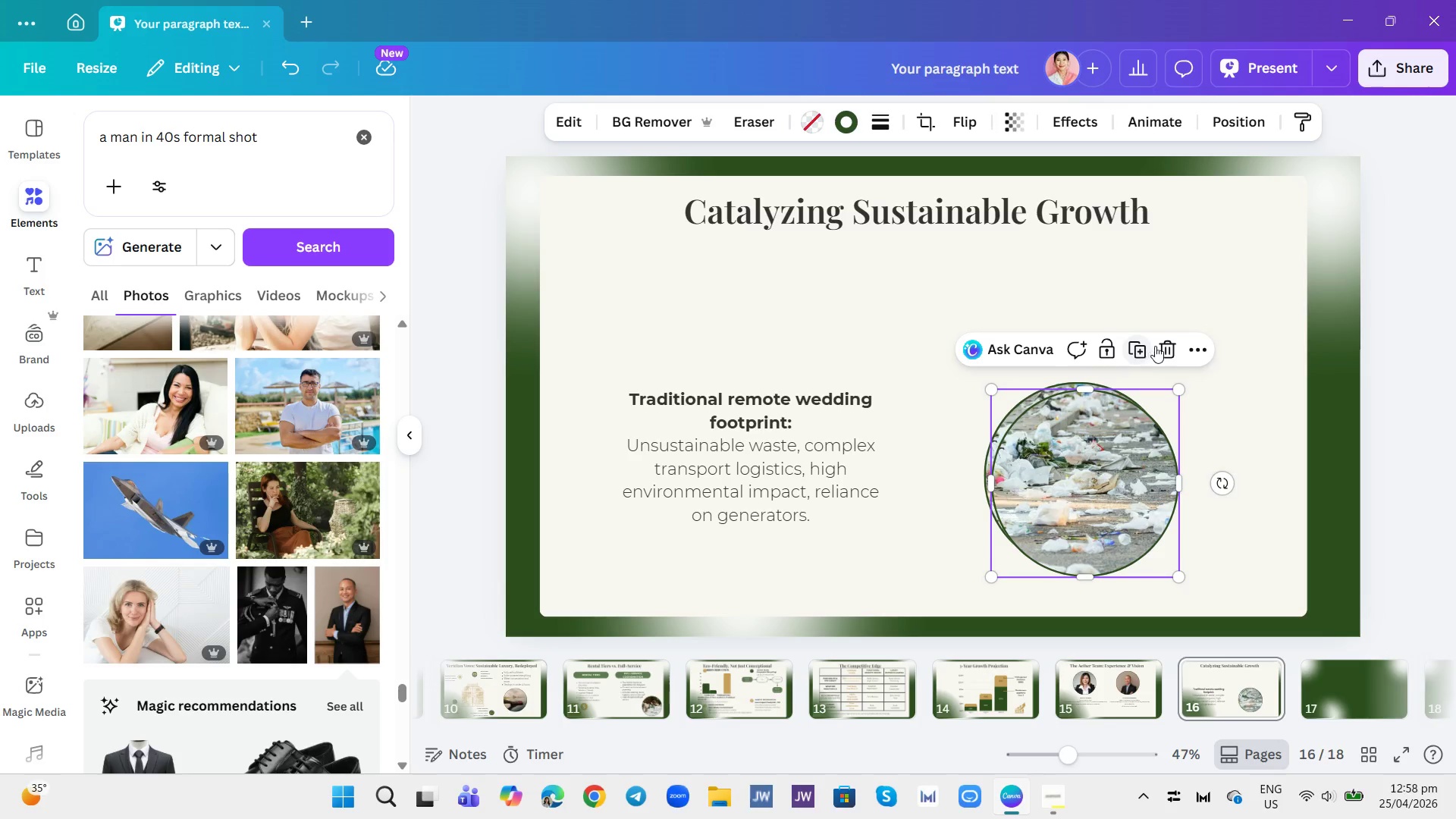 
left_click([1178, 349])
 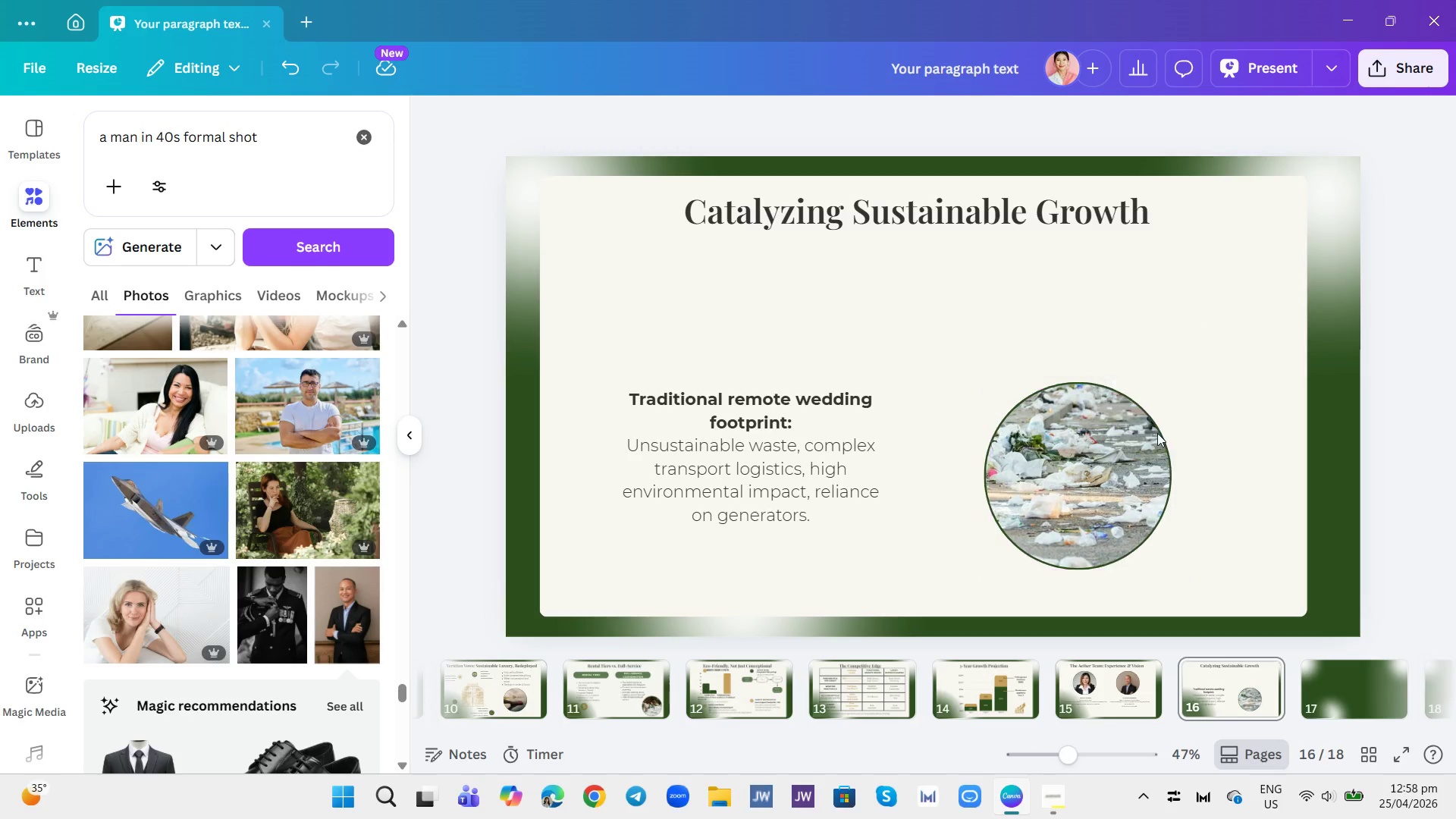 
double_click([1123, 433])
 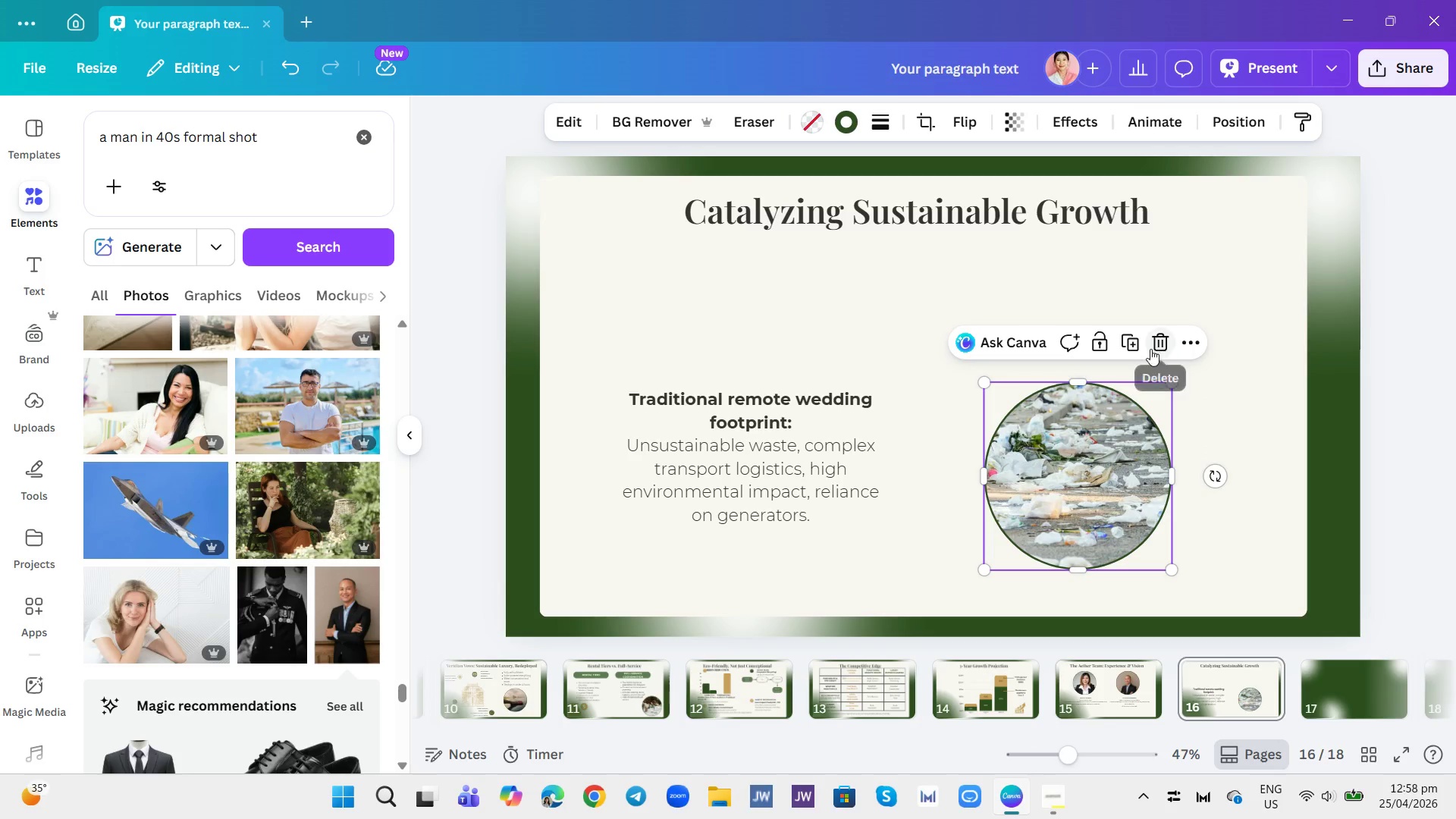 
left_click([1150, 349])
 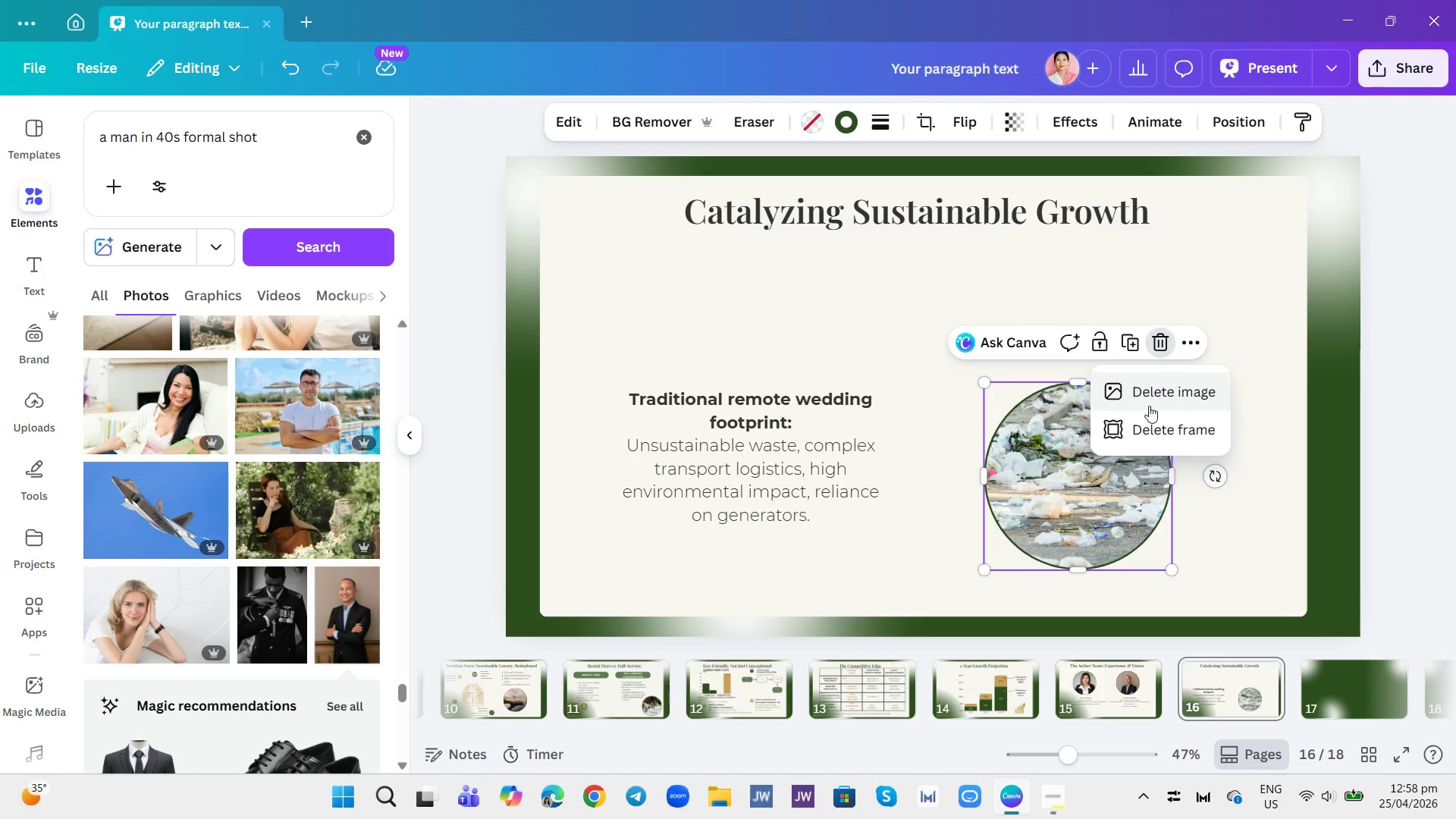 
left_click([1144, 421])
 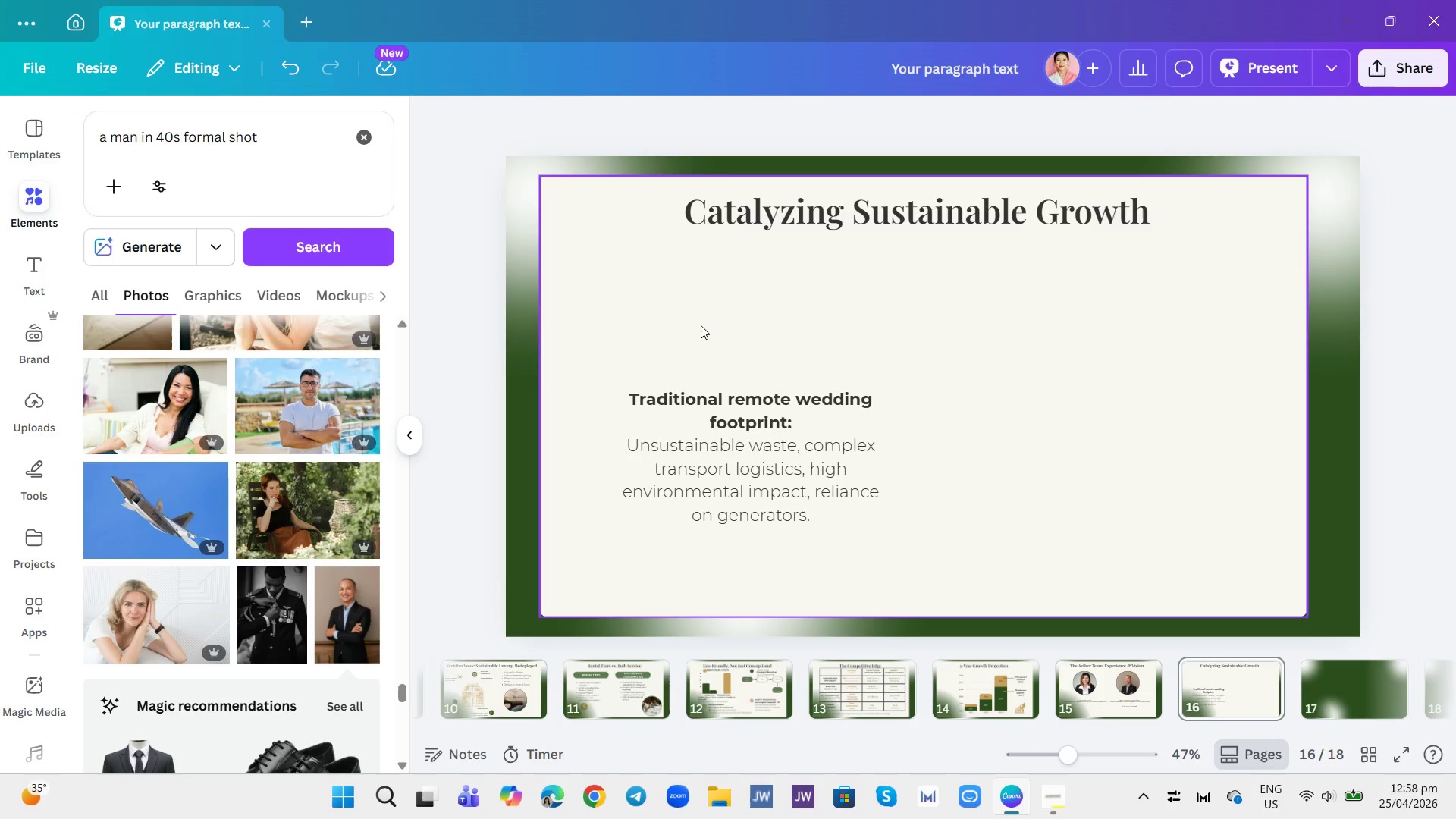 
wait(8.78)
 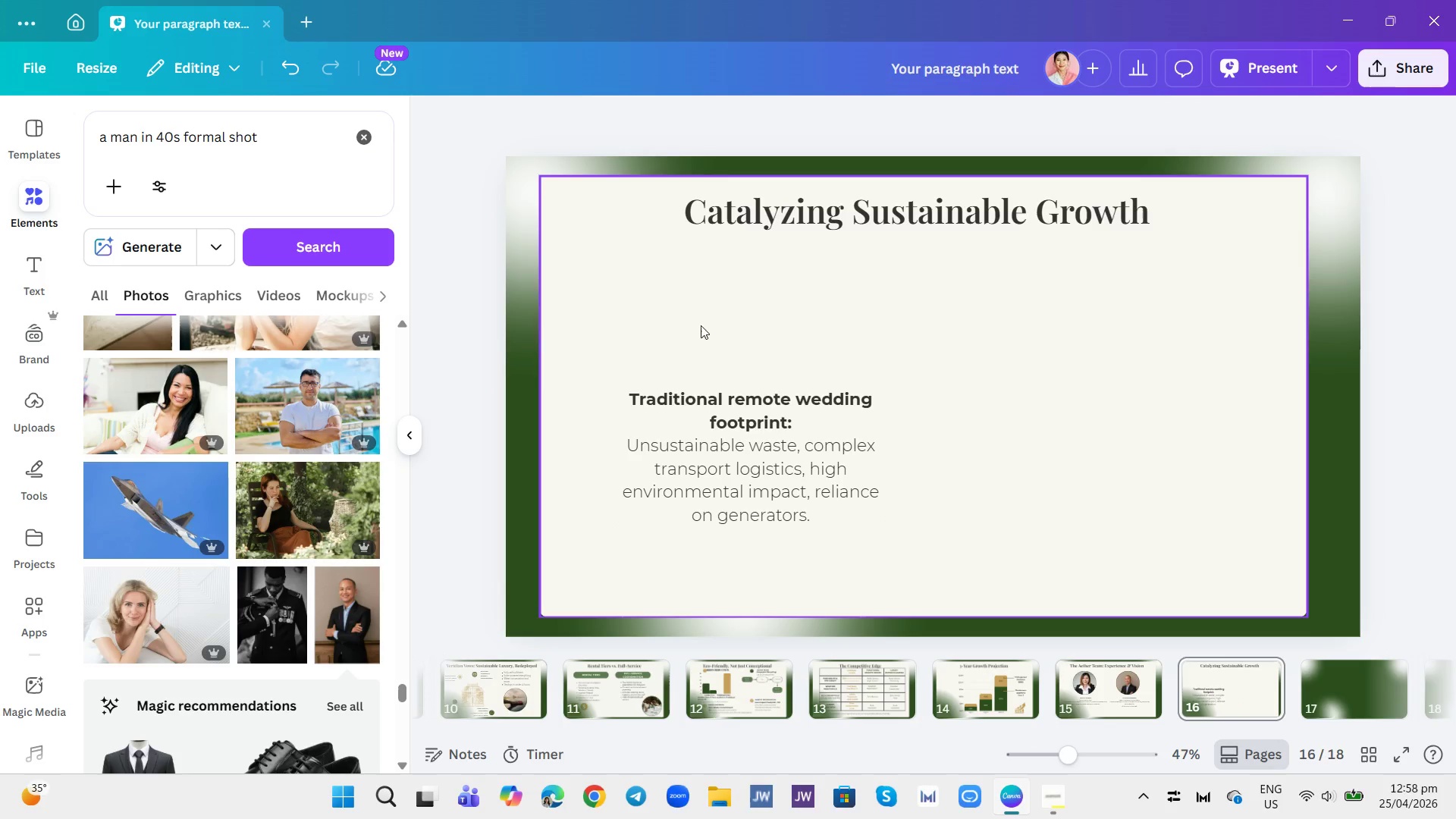 
left_click_drag(start_coordinate=[833, 396], to_coordinate=[839, 396])
 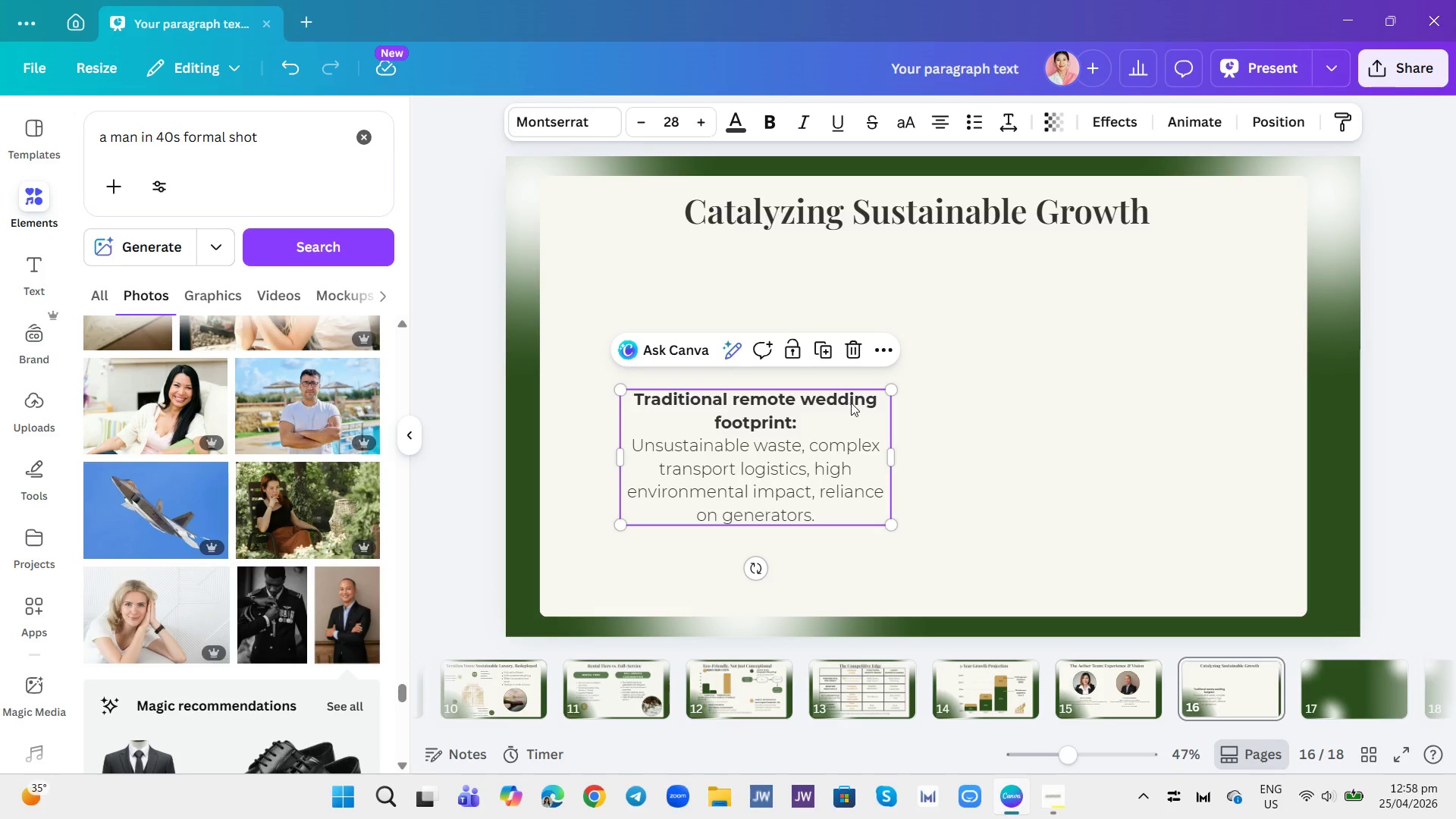 
left_click_drag(start_coordinate=[847, 404], to_coordinate=[827, 420])
 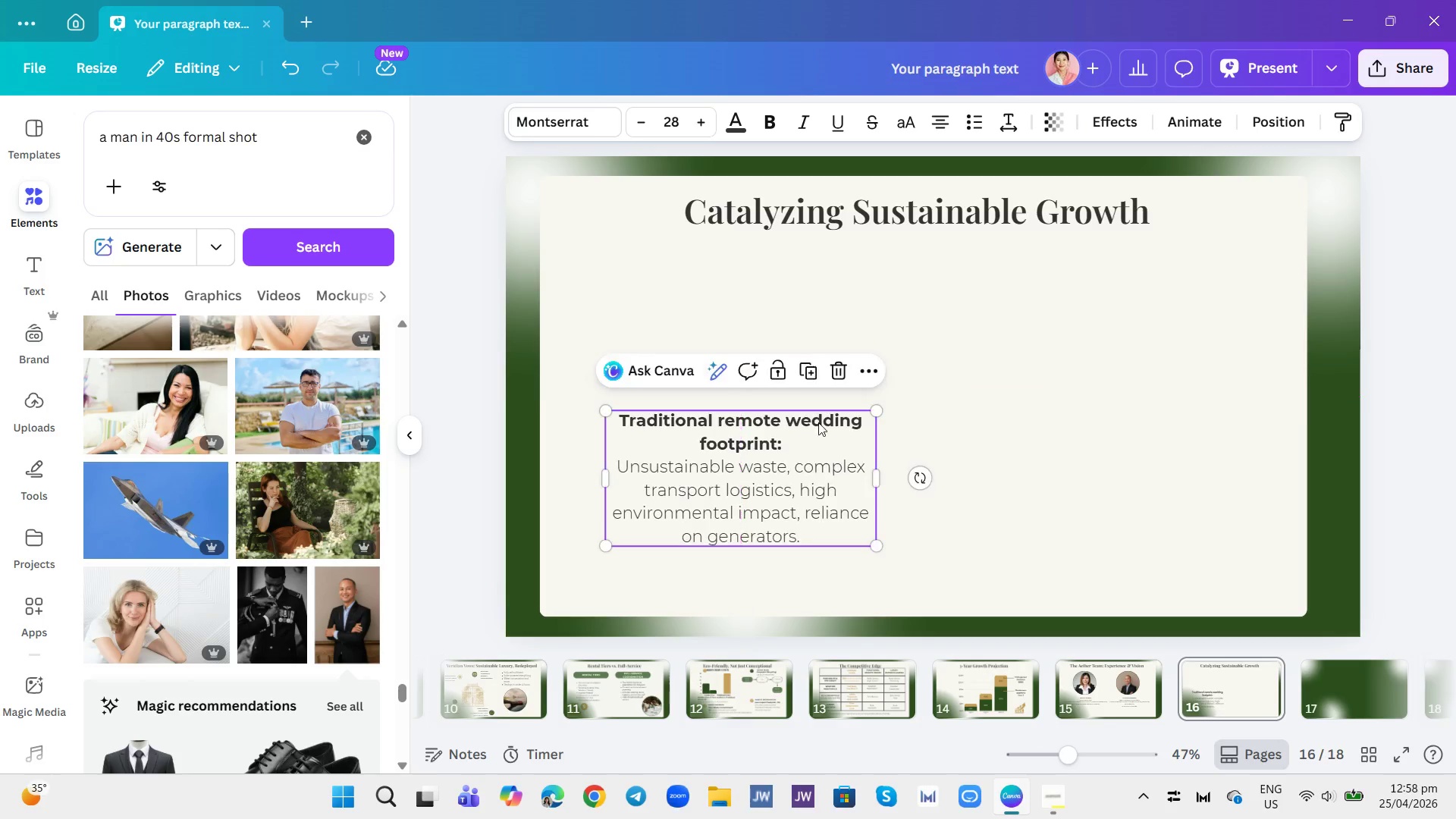 
triple_click([818, 422])
 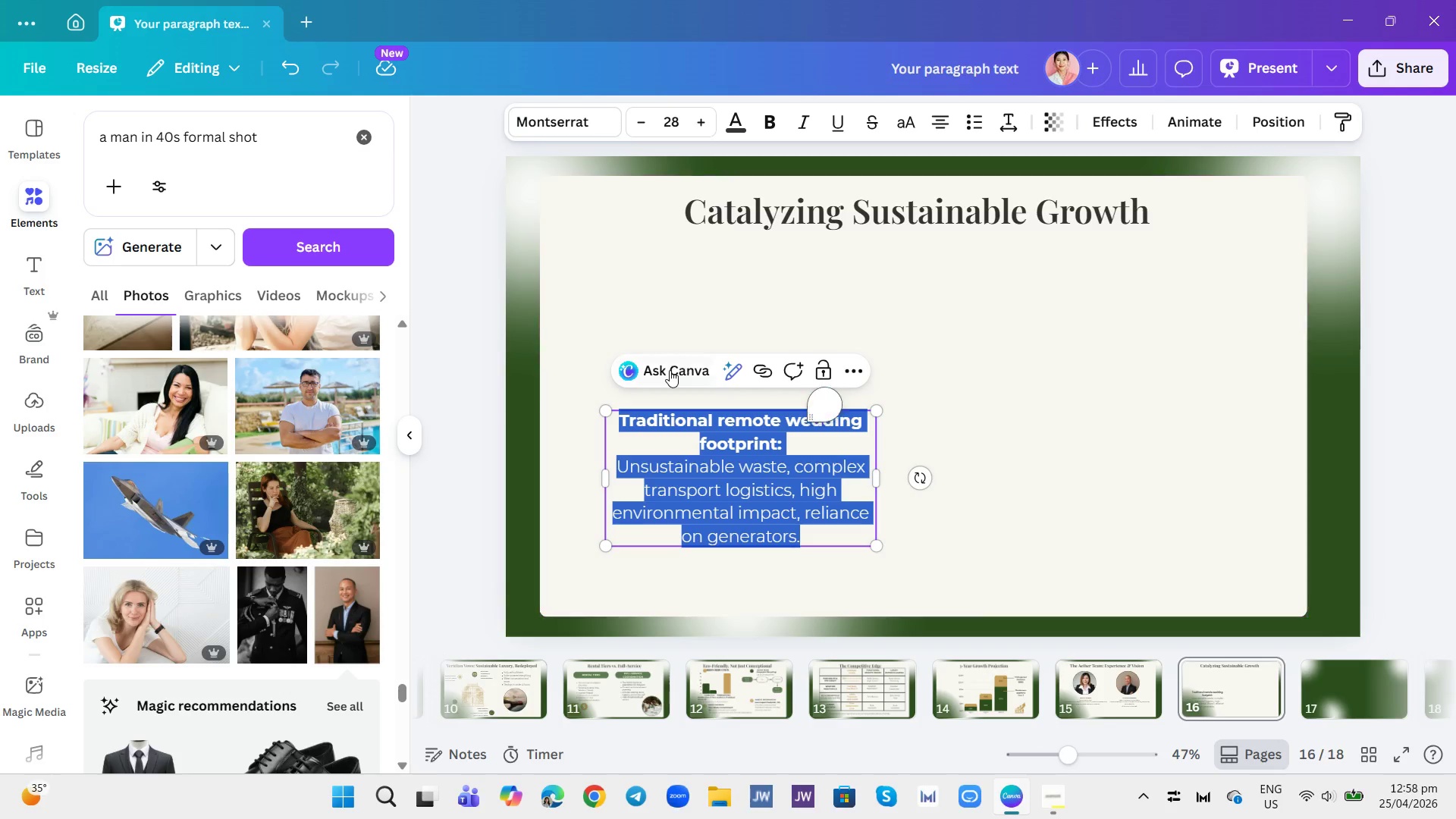 
left_click_drag(start_coordinate=[700, 505], to_coordinate=[807, 366])
 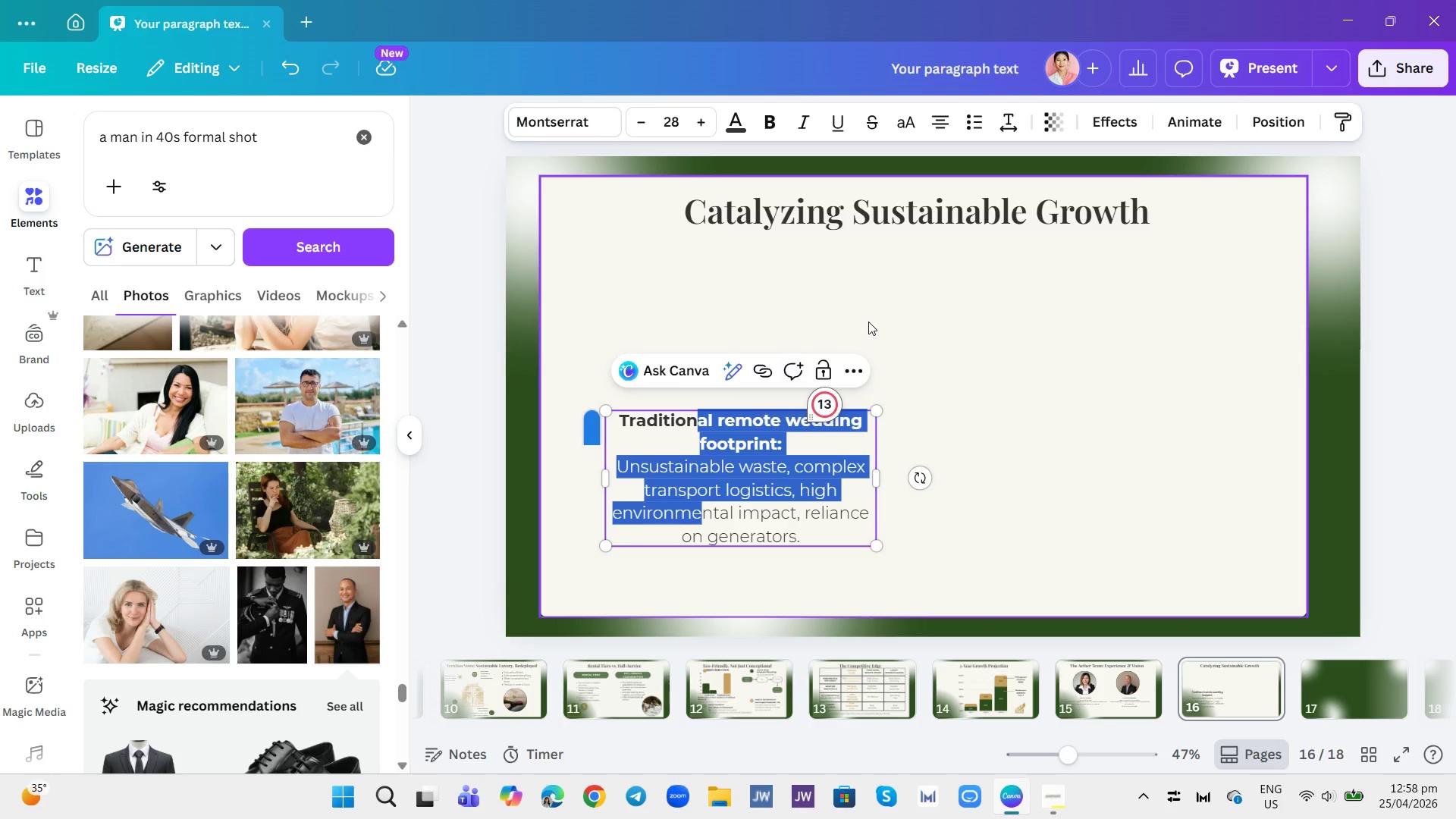 
left_click_drag(start_coordinate=[868, 322], to_coordinate=[871, 318])
 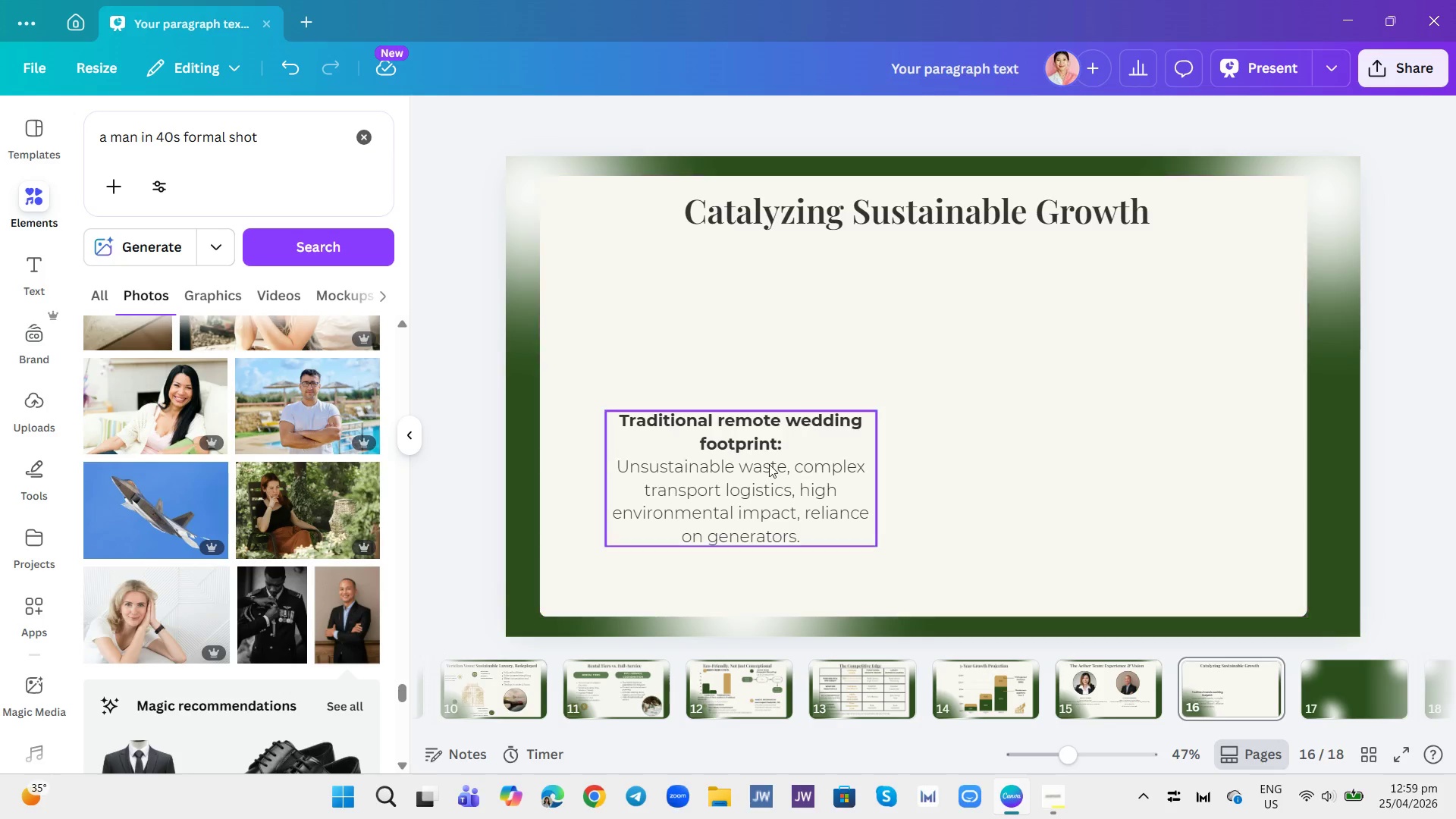 
left_click_drag(start_coordinate=[758, 491], to_coordinate=[860, 385])
 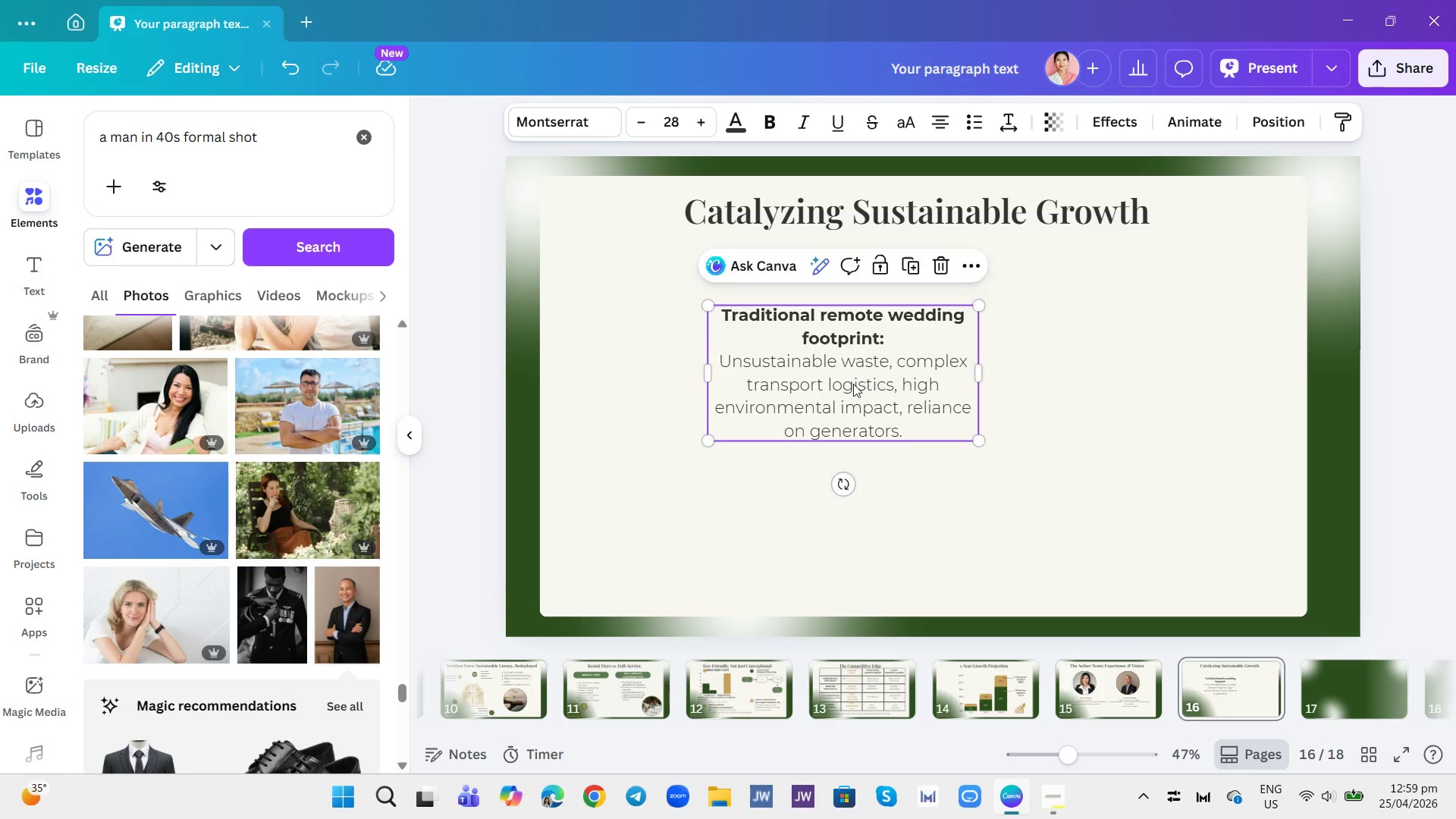 
left_click([853, 384])
 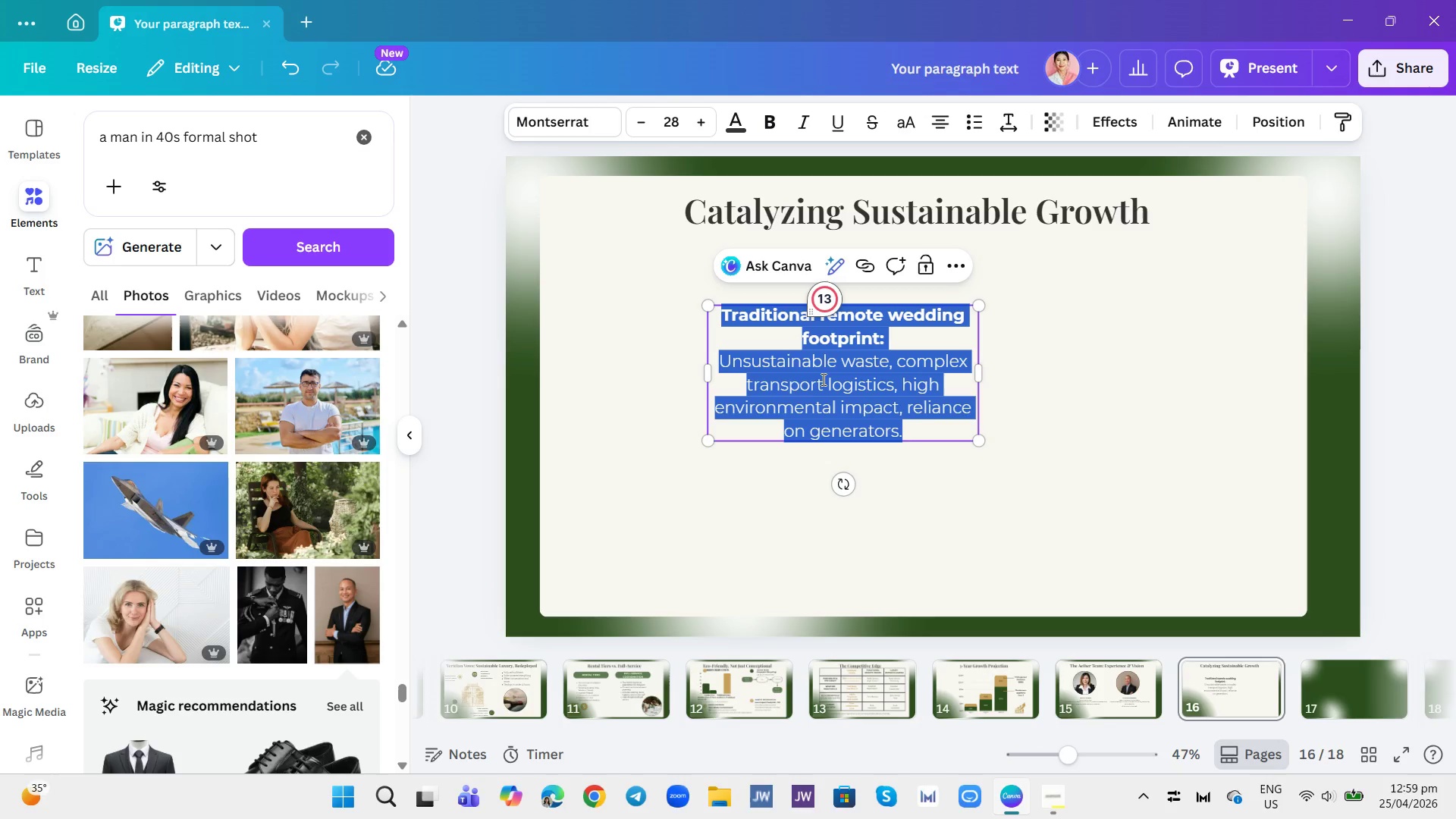 
key(Backspace)
type(target)
key(Backspace)
key(Backspace)
key(Backspace)
key(Backspace)
key(Backspace)
type(Target inve)
 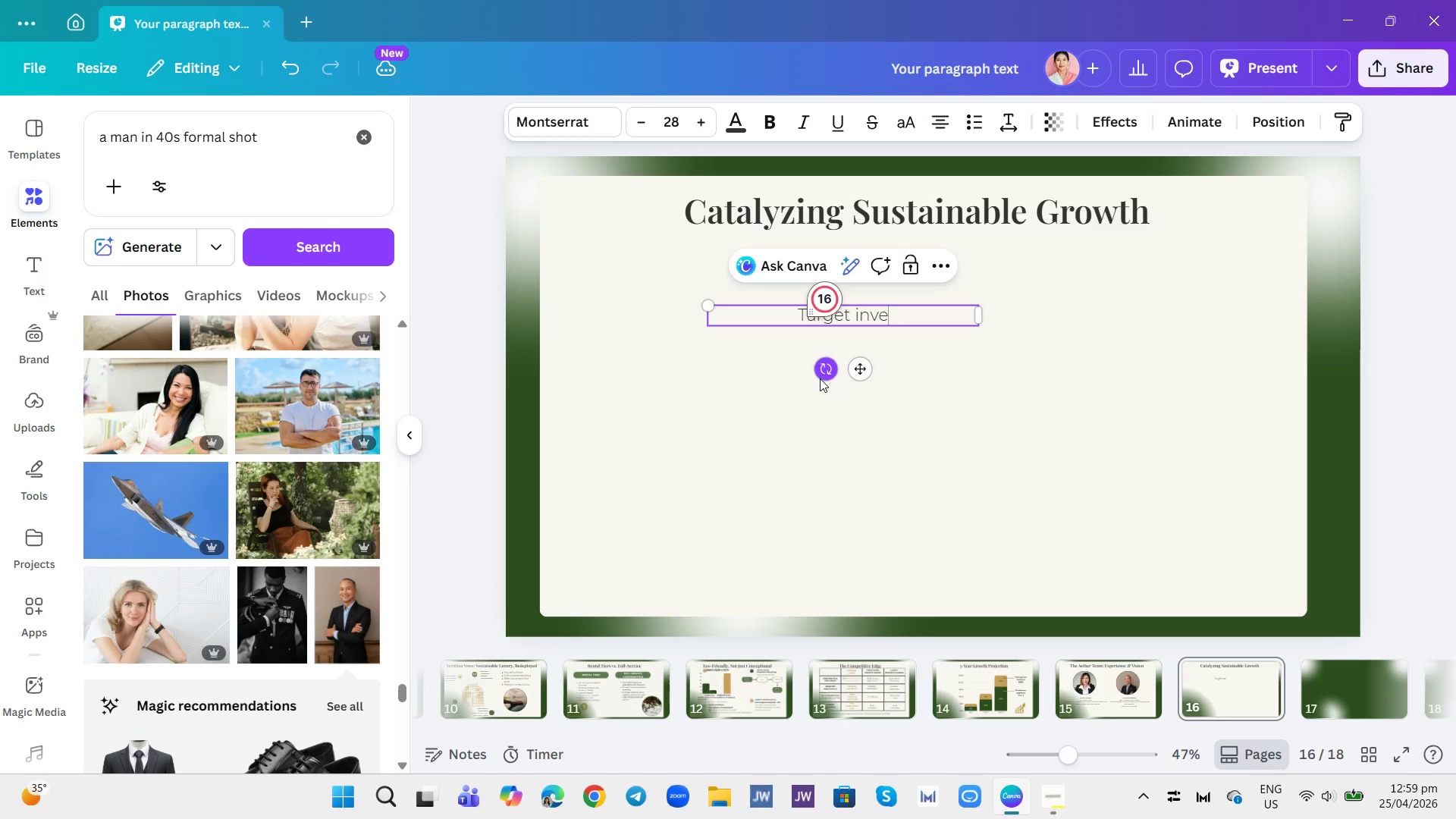 
key(S)
 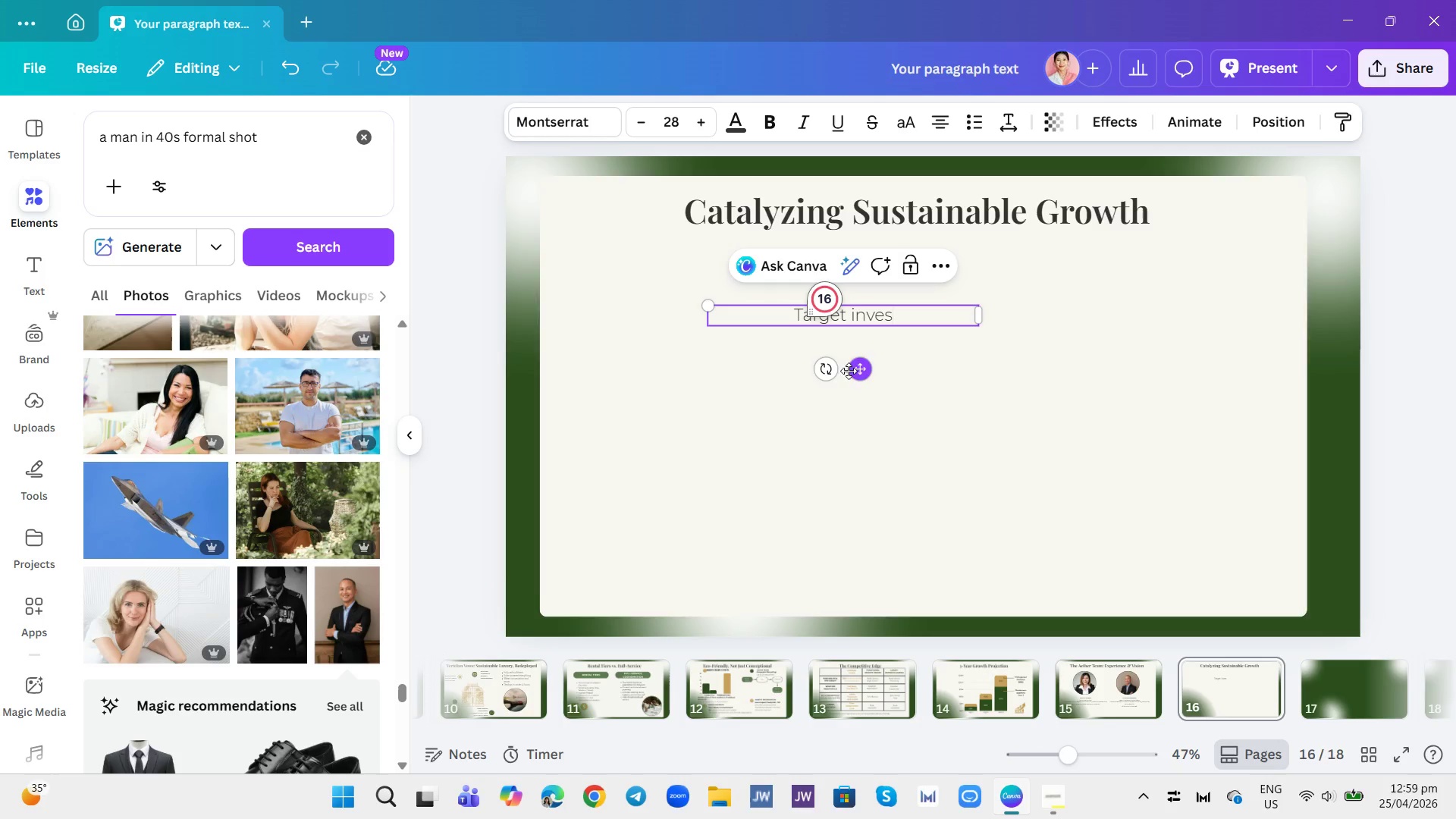 
type(tment: $3,500,000 for Seed Round)
 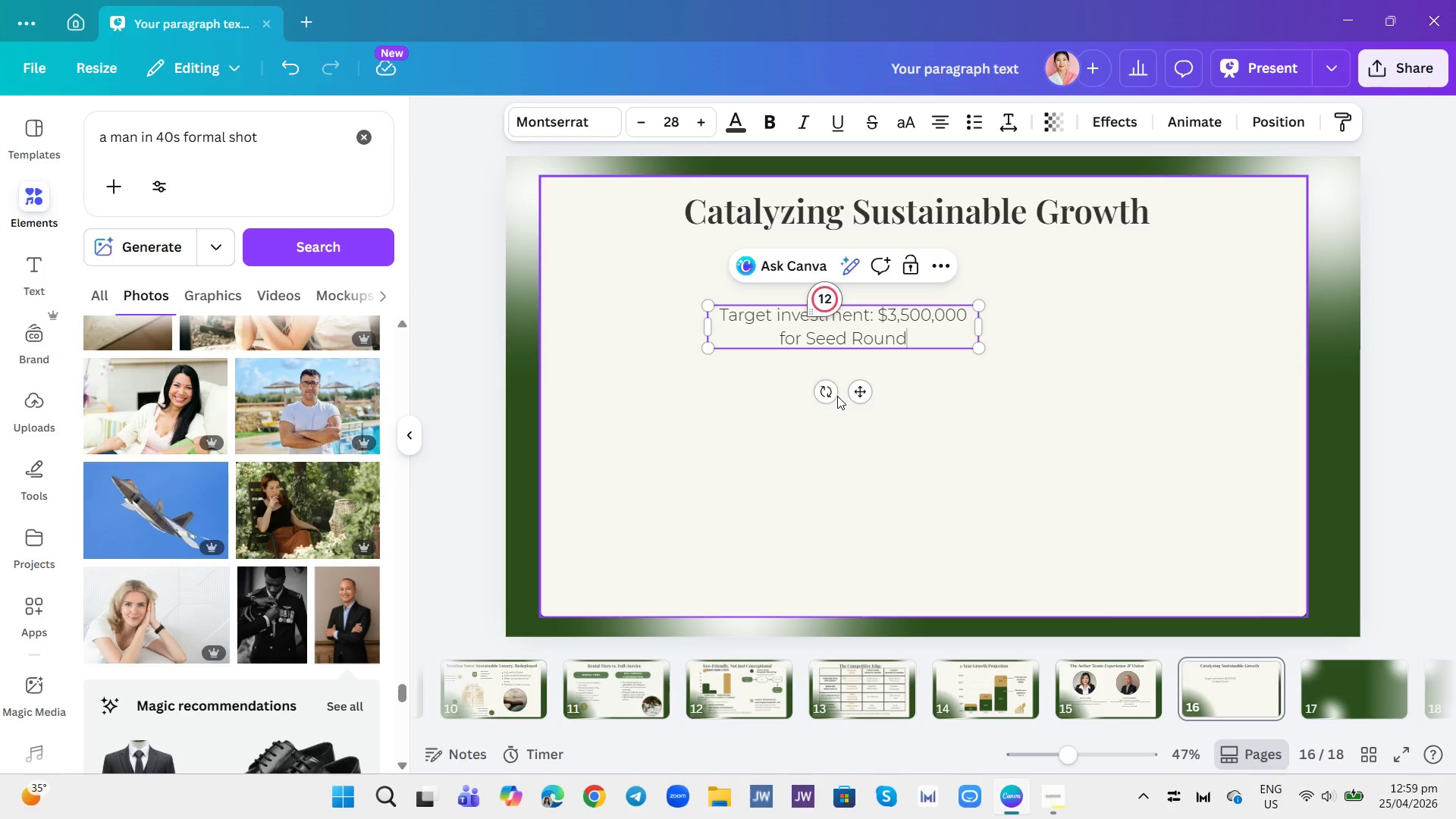 
double_click([918, 342])
 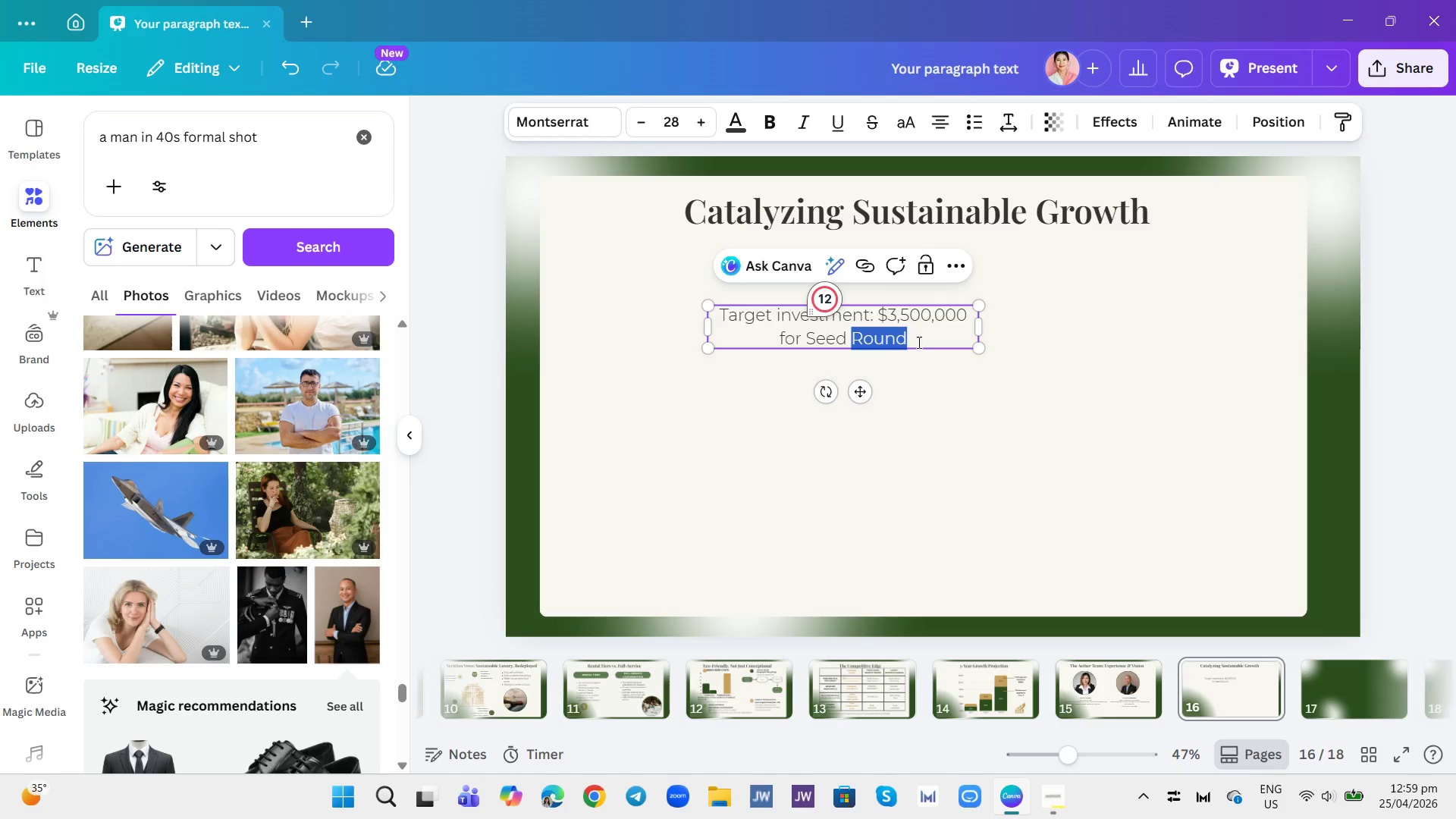 
left_click_drag(start_coordinate=[918, 342], to_coordinate=[905, 338])
 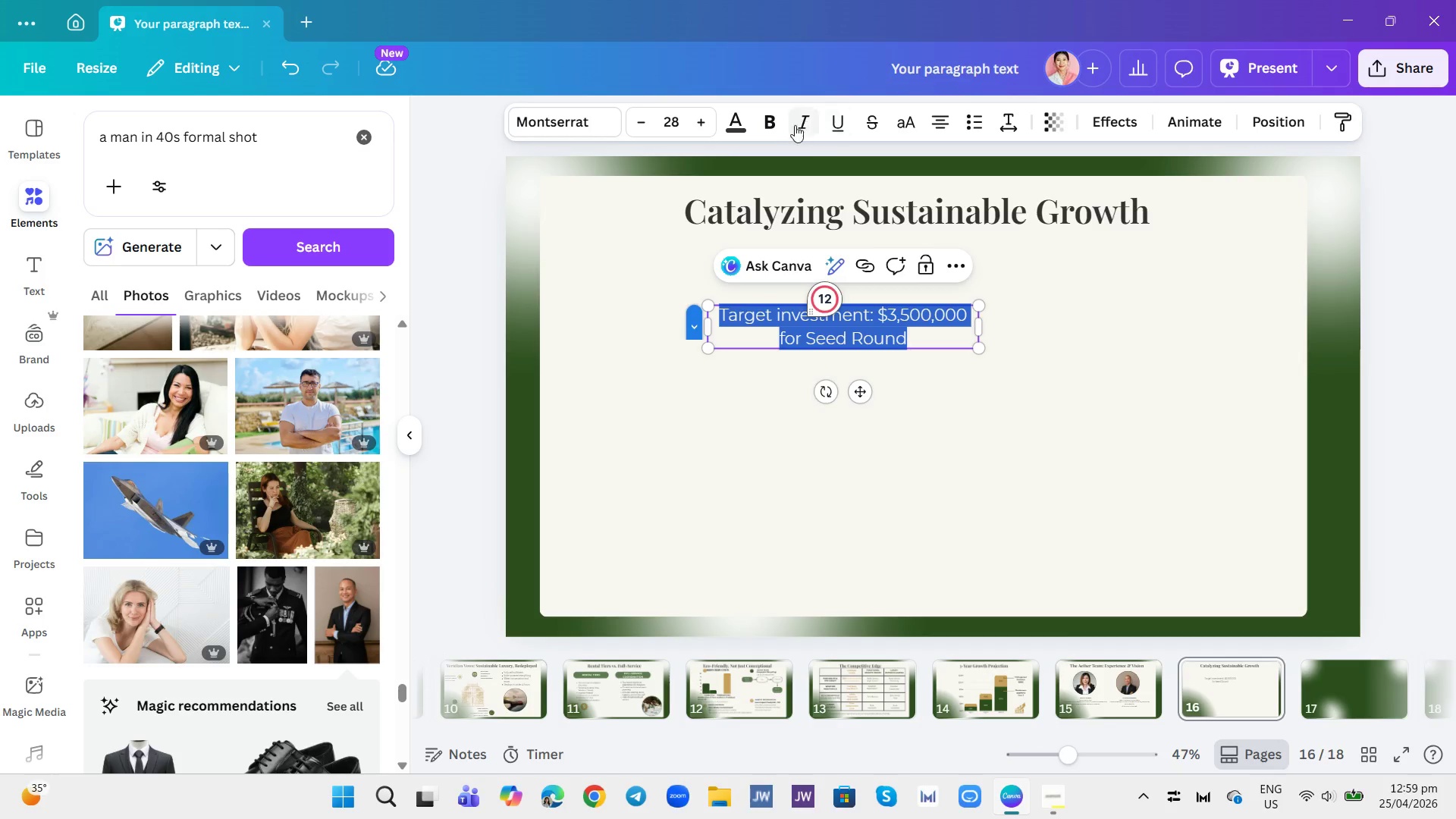 
left_click_drag(start_coordinate=[777, 114], to_coordinate=[1028, 504])
 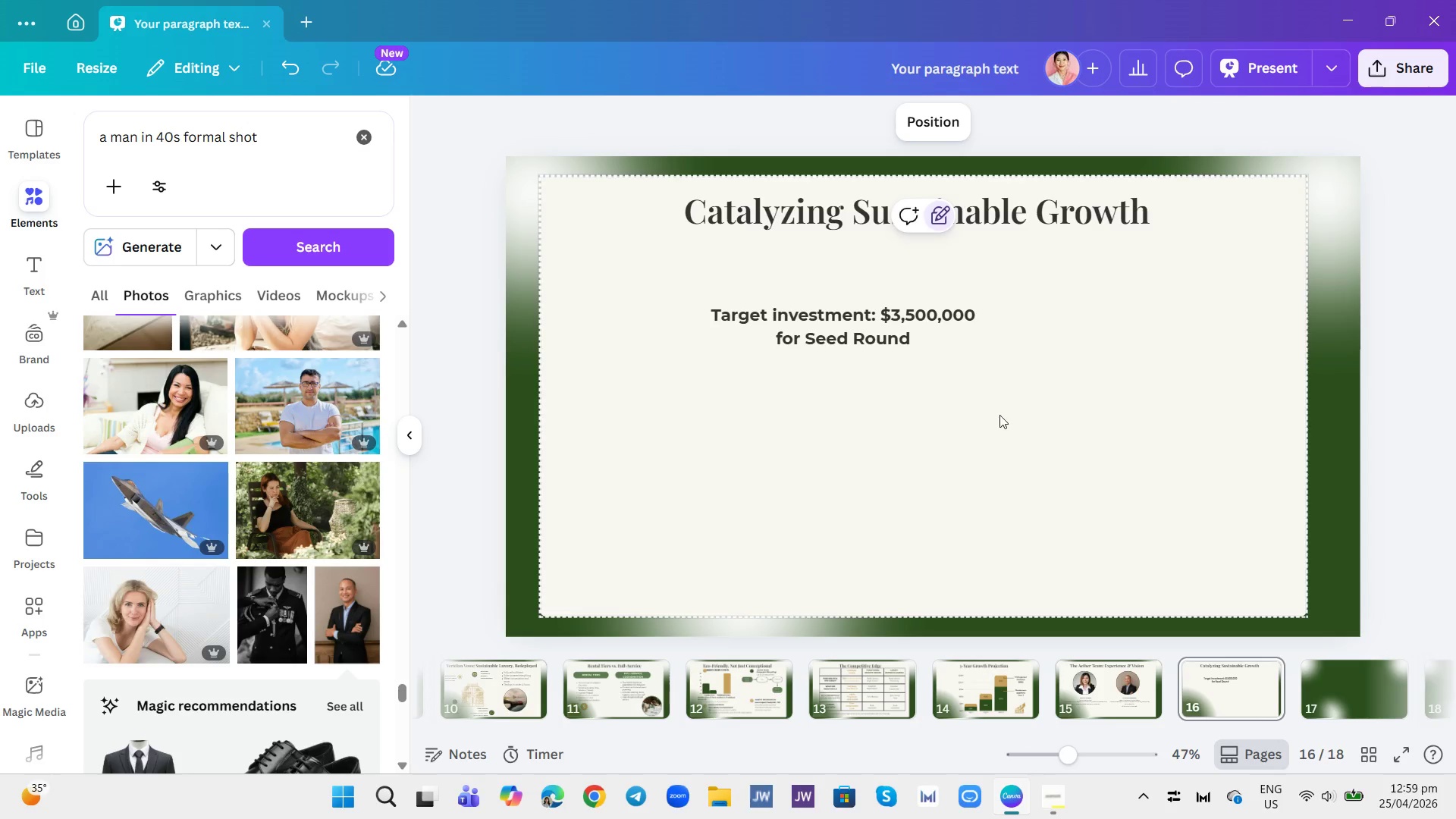 
left_click([1028, 504])
 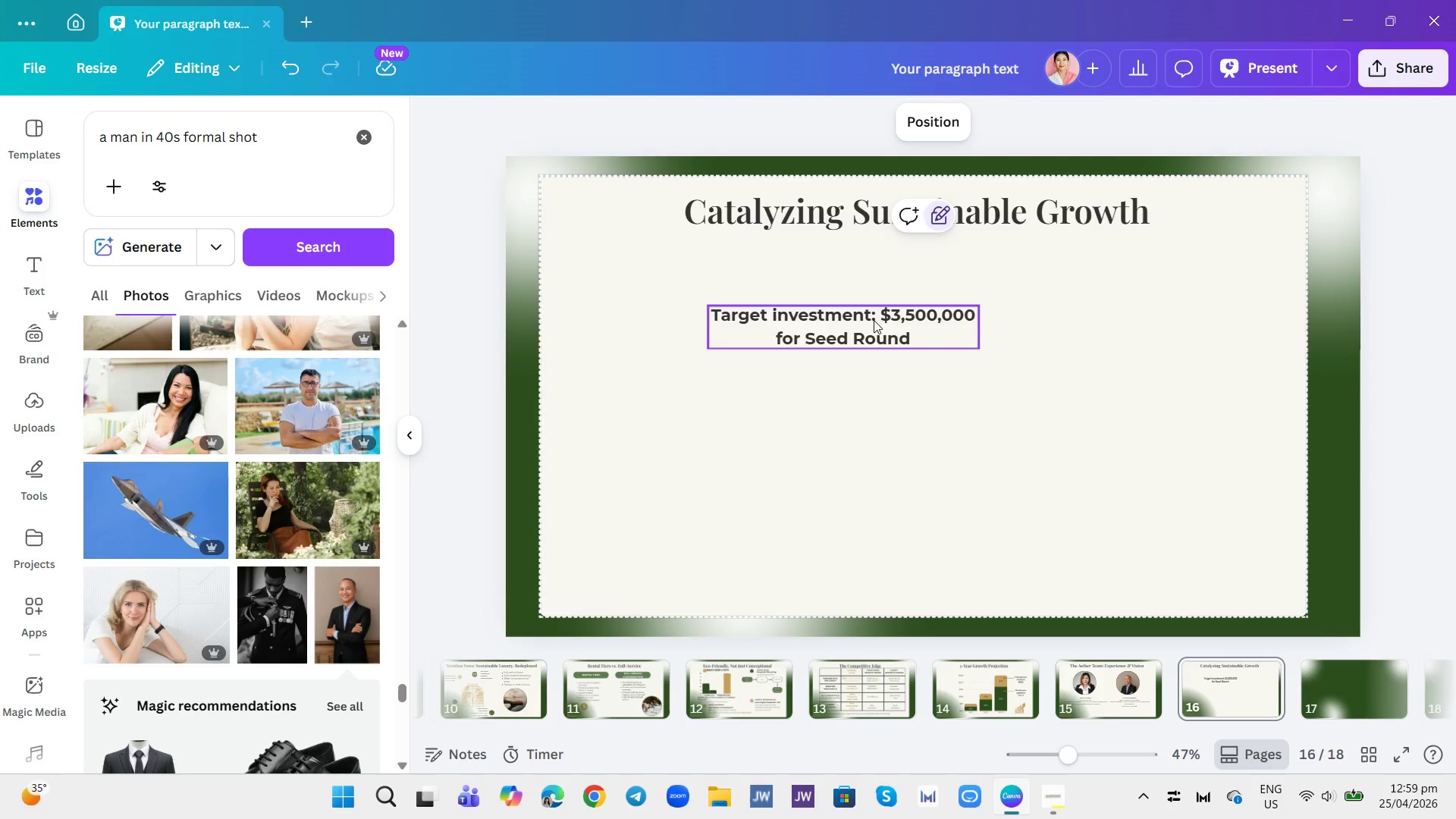 
left_click_drag(start_coordinate=[877, 332], to_coordinate=[1100, 340])
 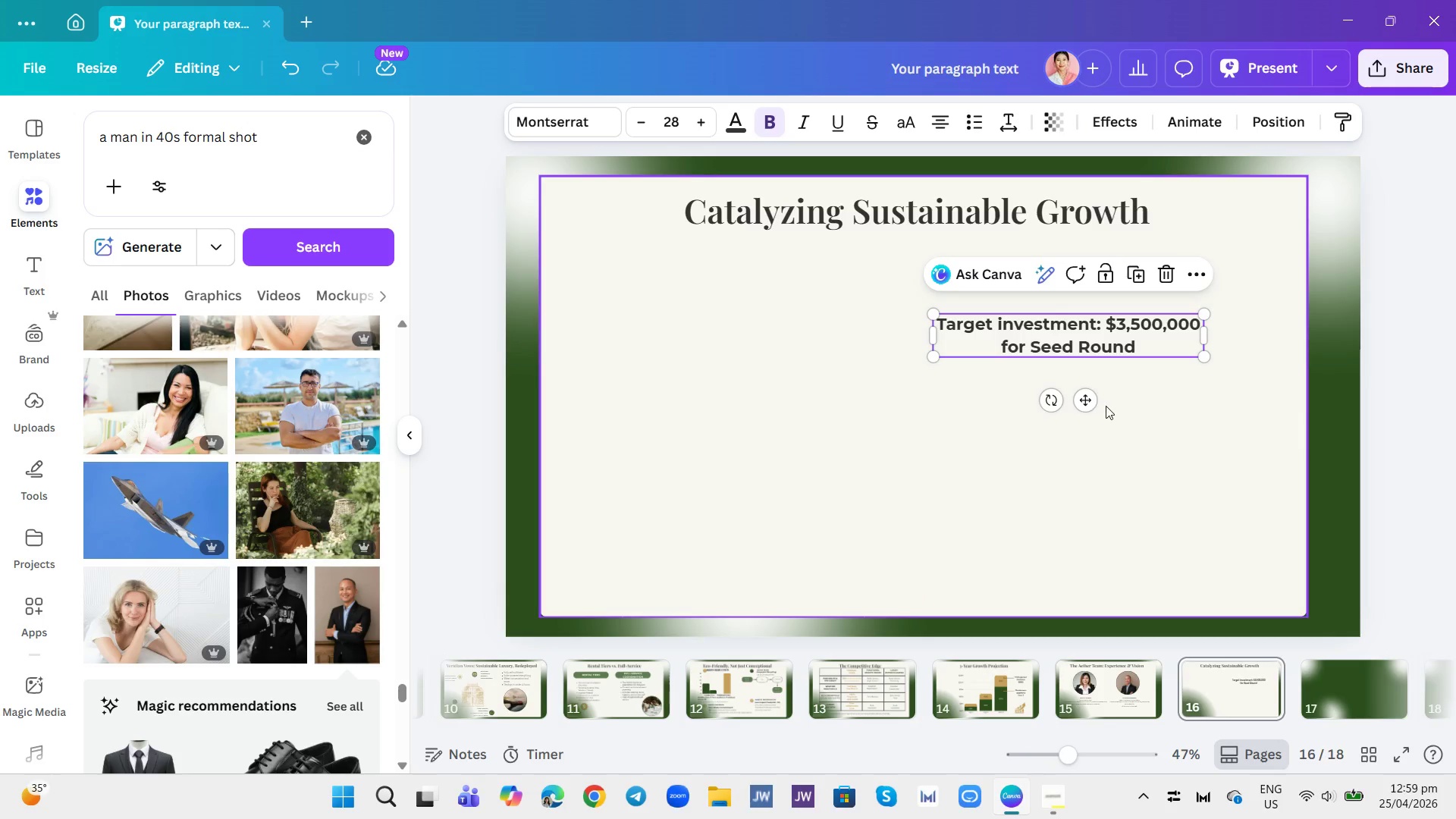 
left_click([1106, 406])
 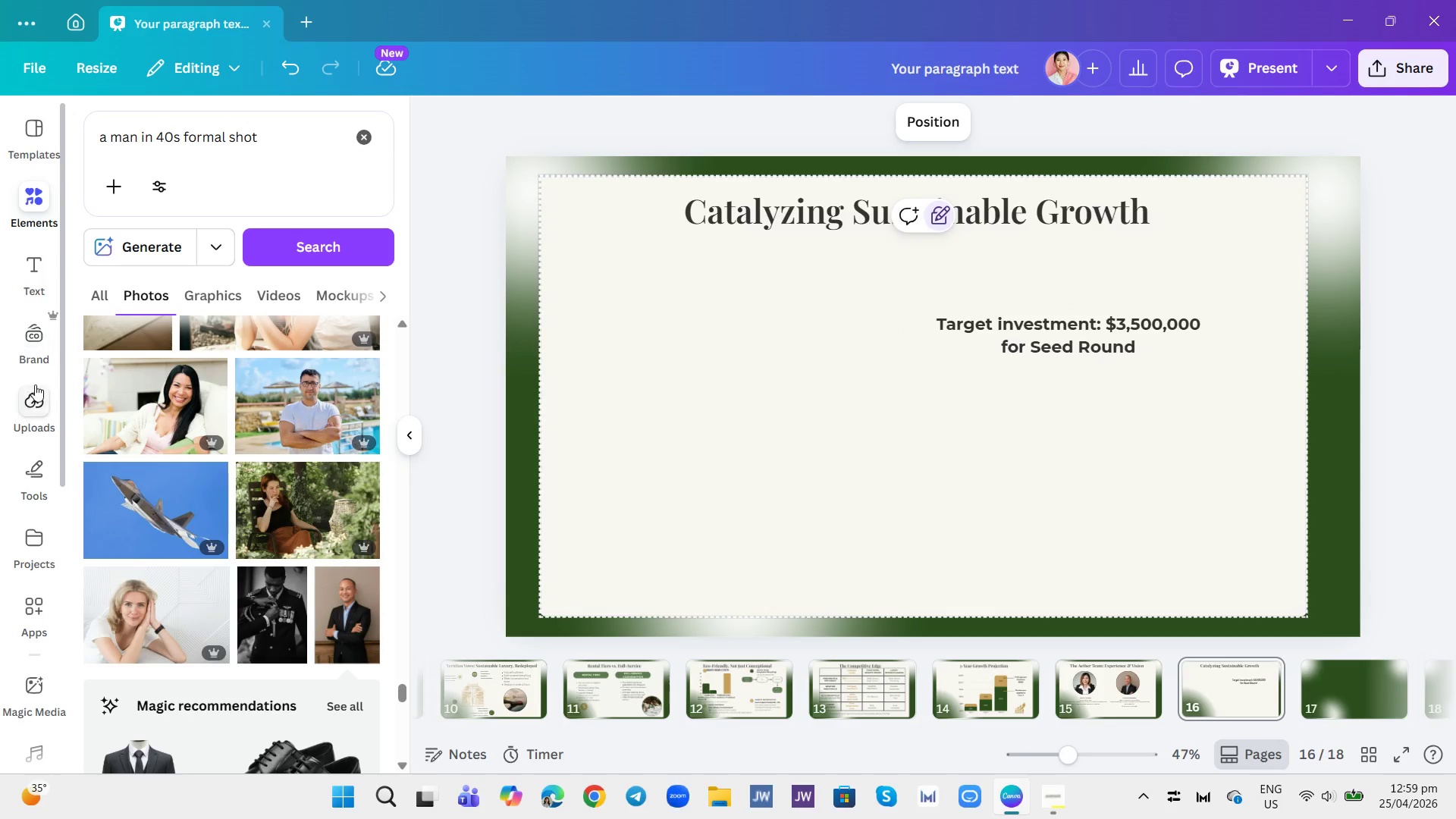 
wait(5.64)
 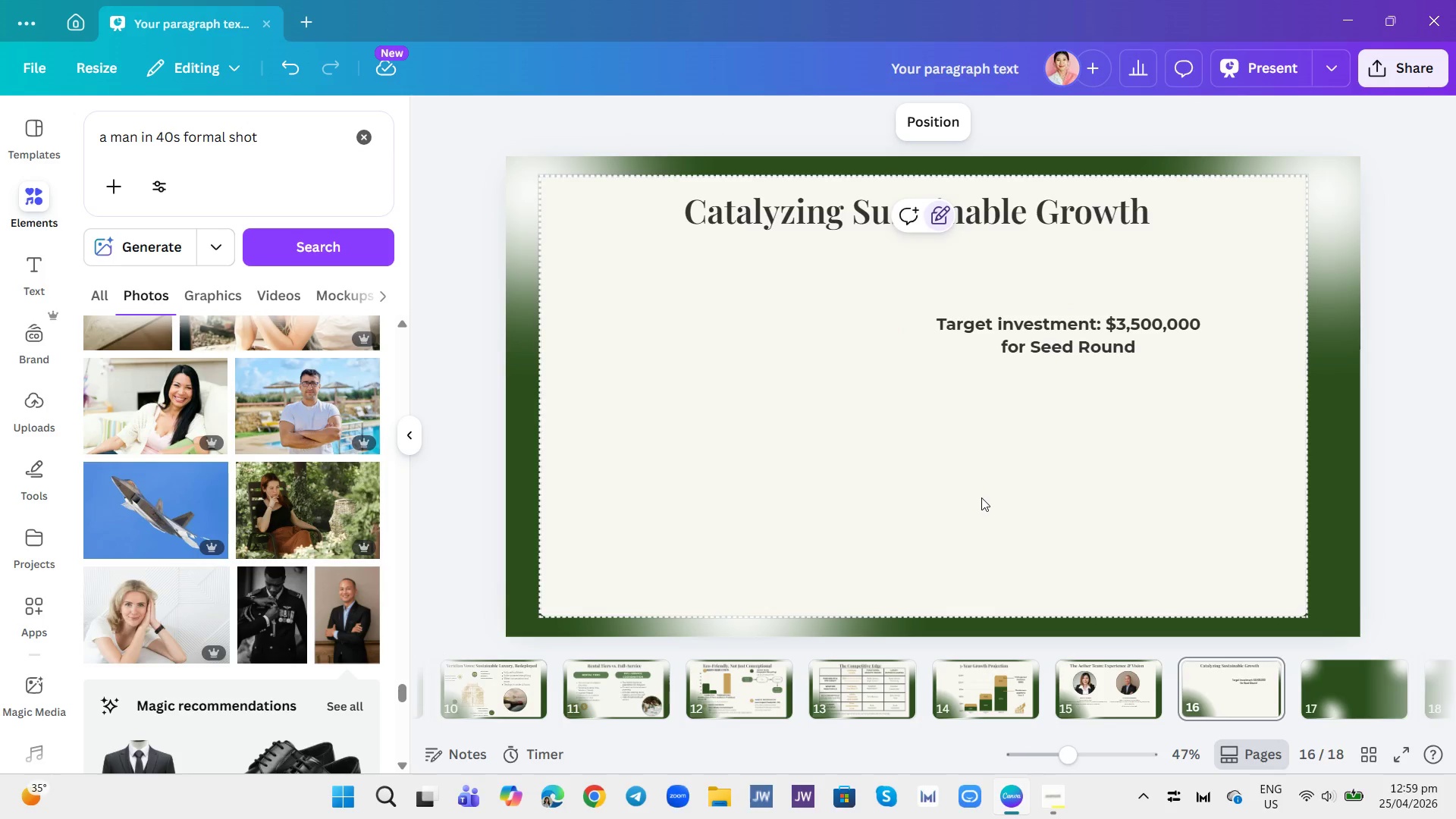 
left_click([986, 339])
 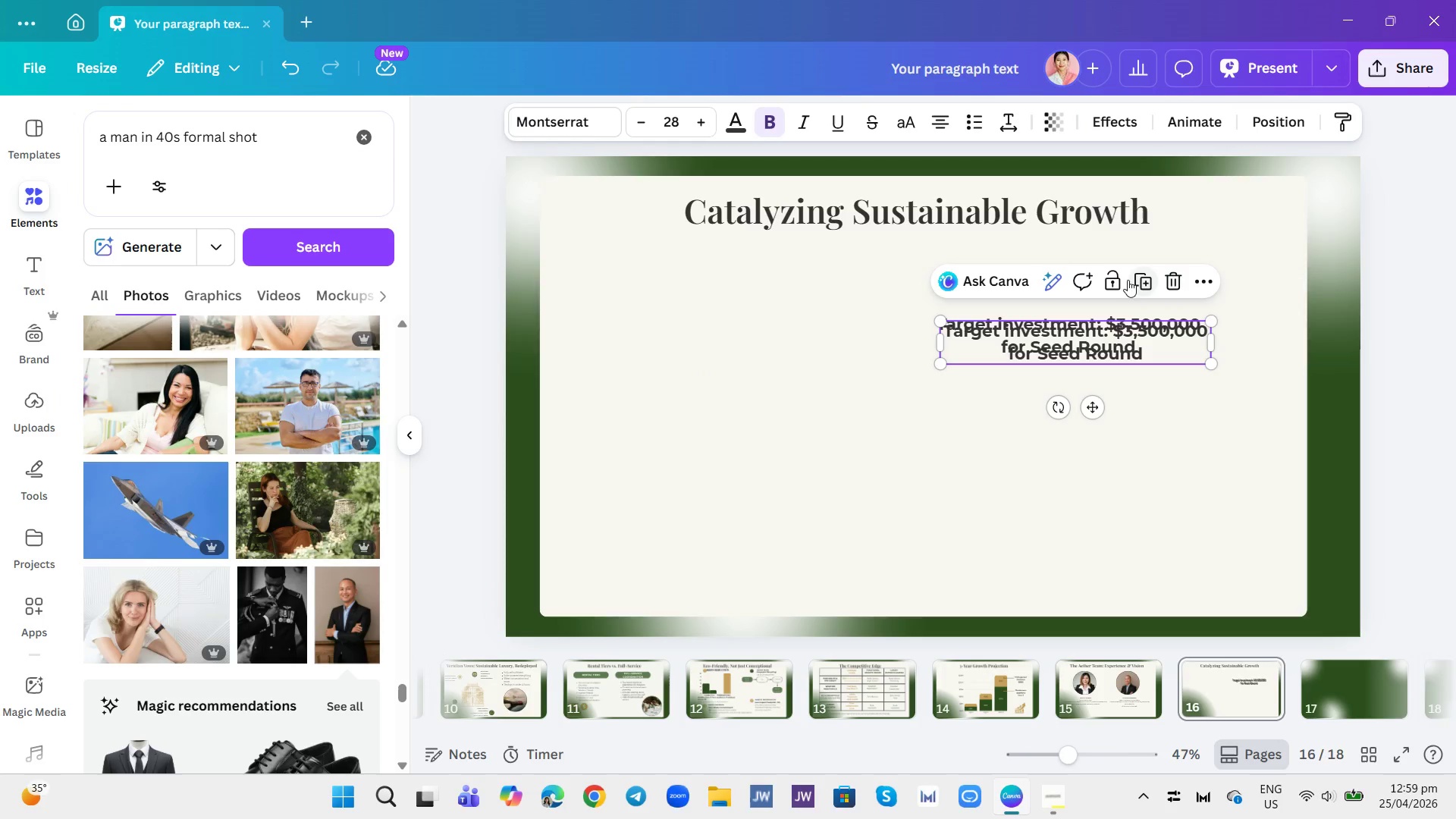 
left_click_drag(start_coordinate=[1113, 340], to_coordinate=[1117, 388])
 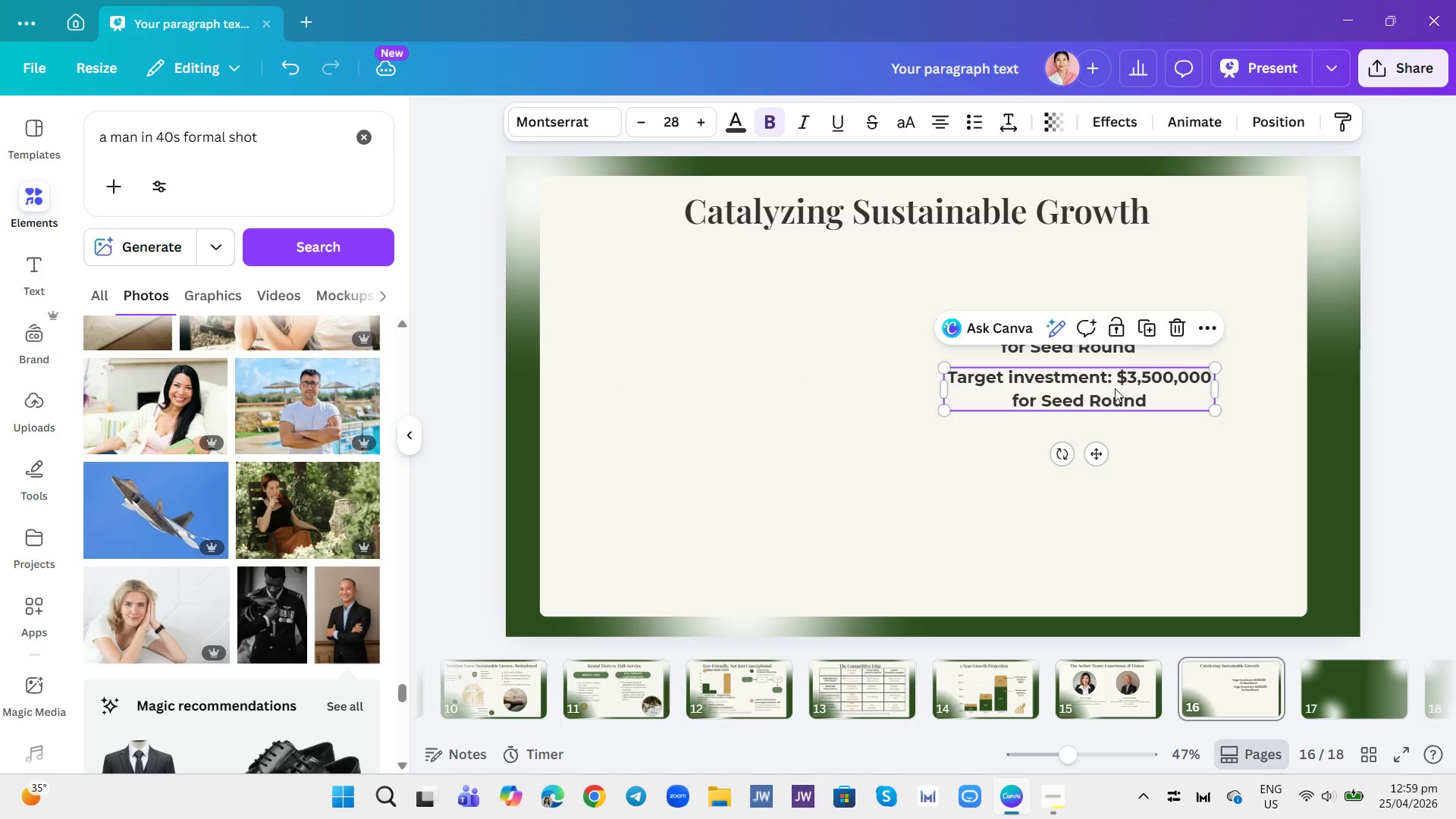 
left_click([1115, 388])
 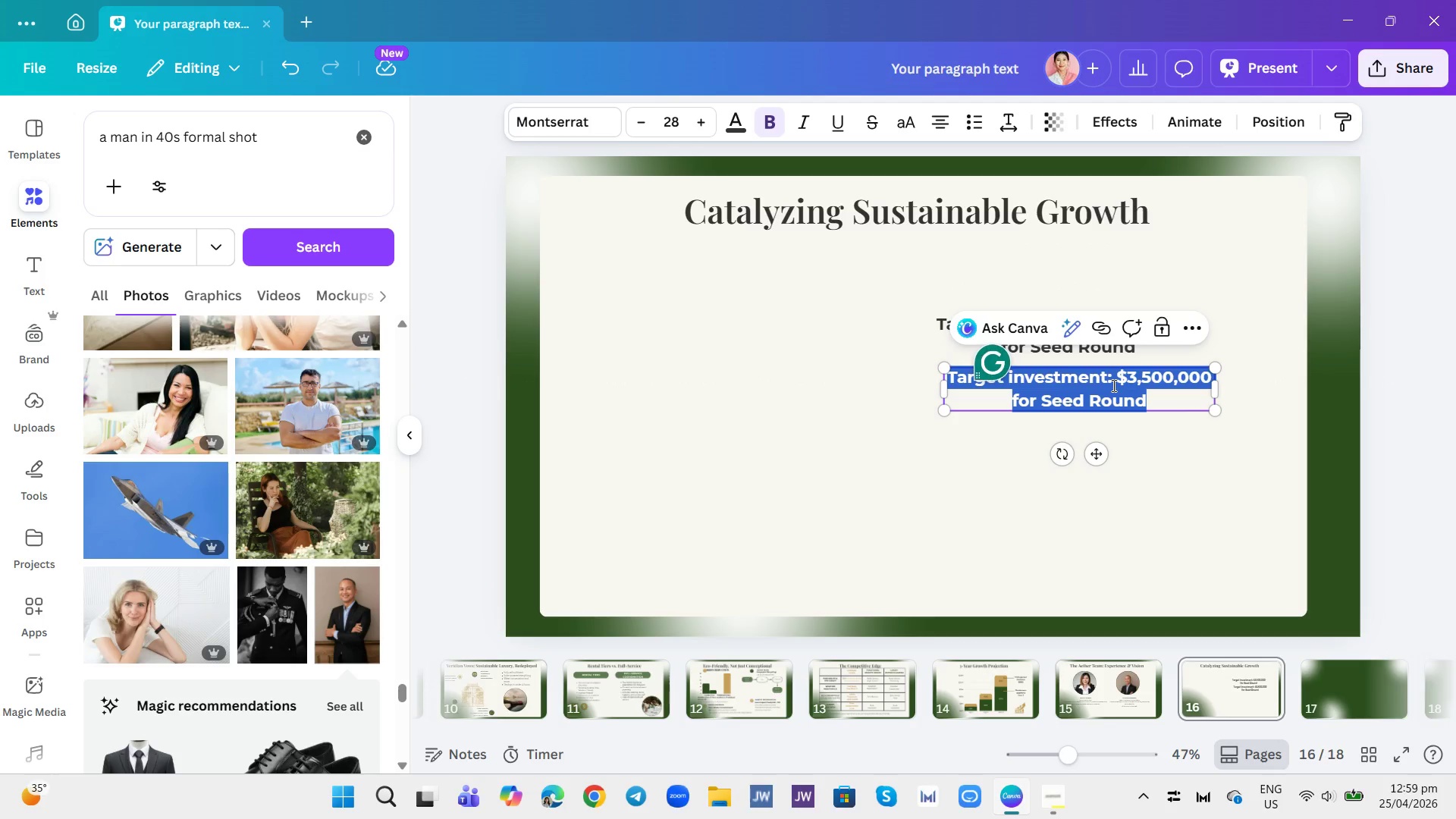 
key(Control+B)
 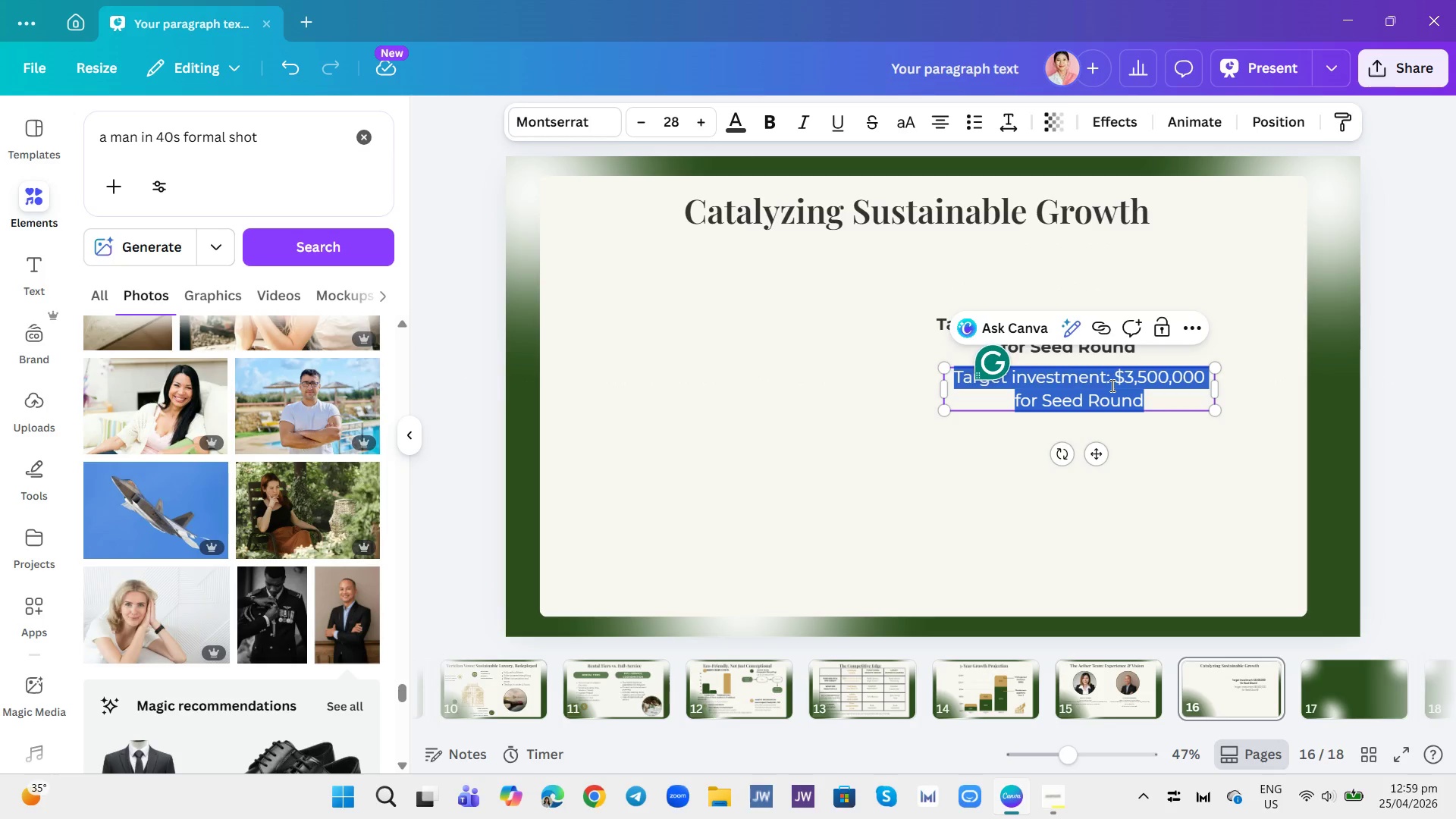 
key(Backspace)
 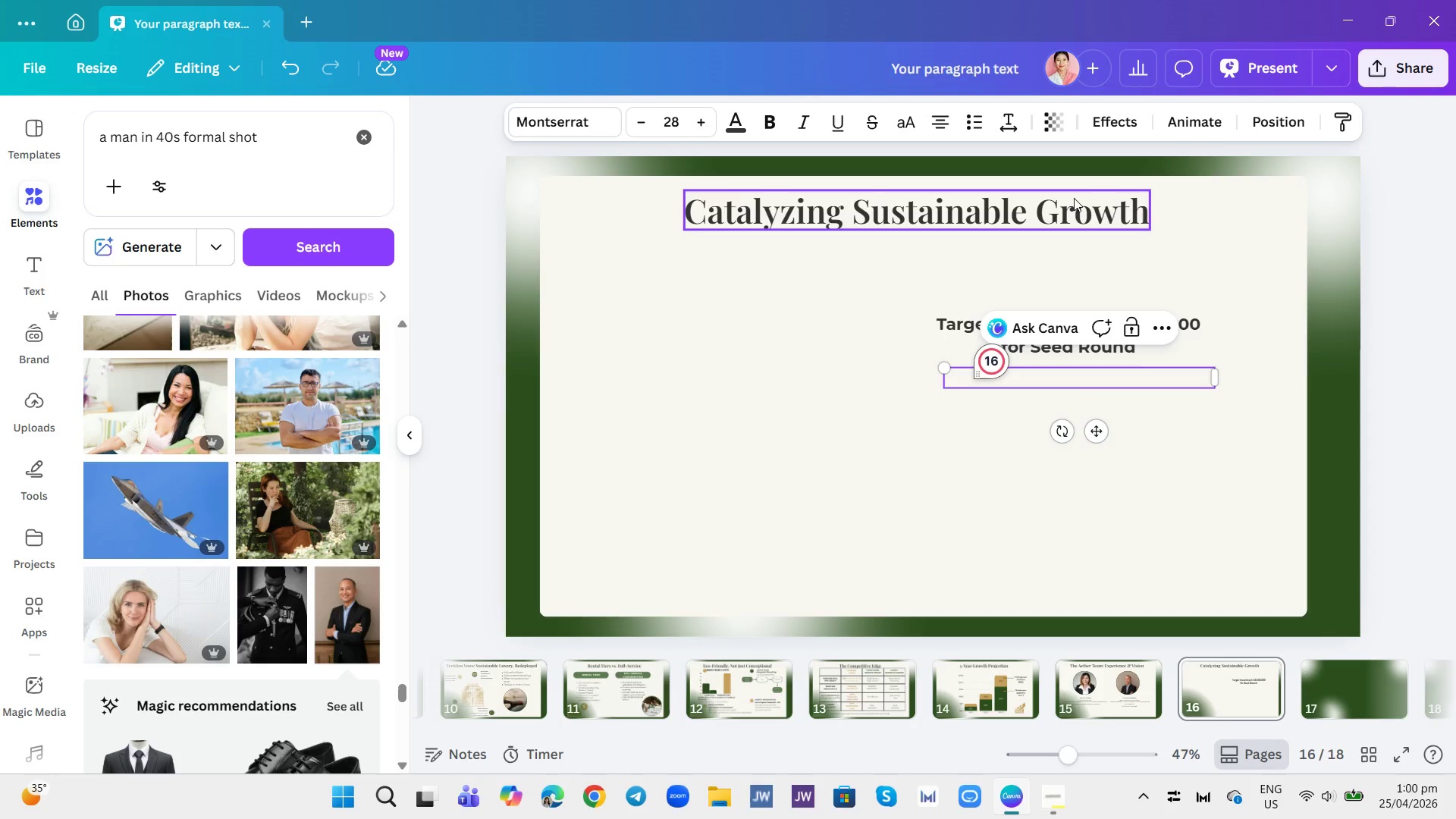 
left_click([977, 110])
 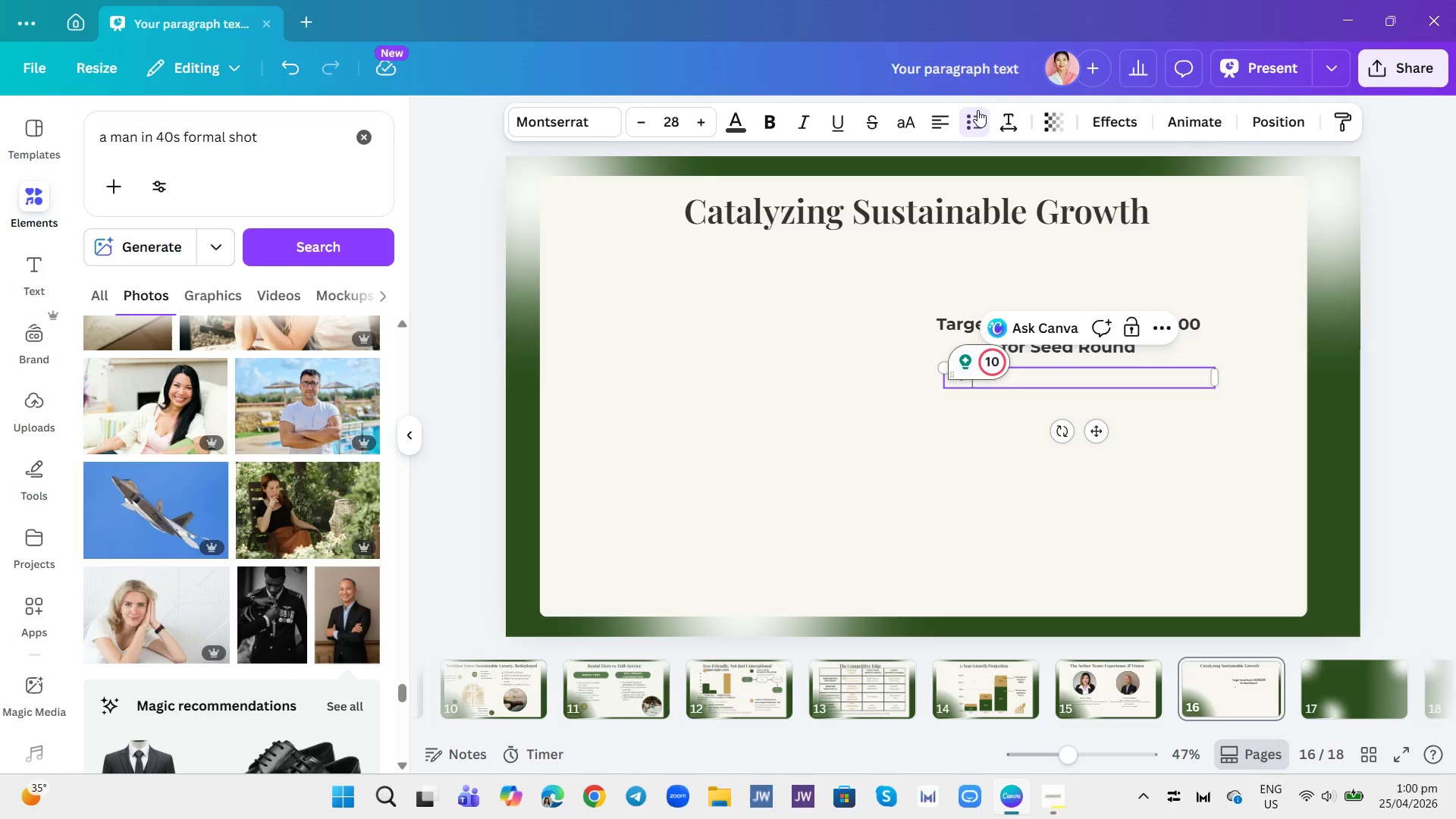 
type(Fleet Expansion (20 modular Suites) _ ^0)
key(Backspace)
key(Backspace)
type(60 )
key(Backspace)
type(%)
 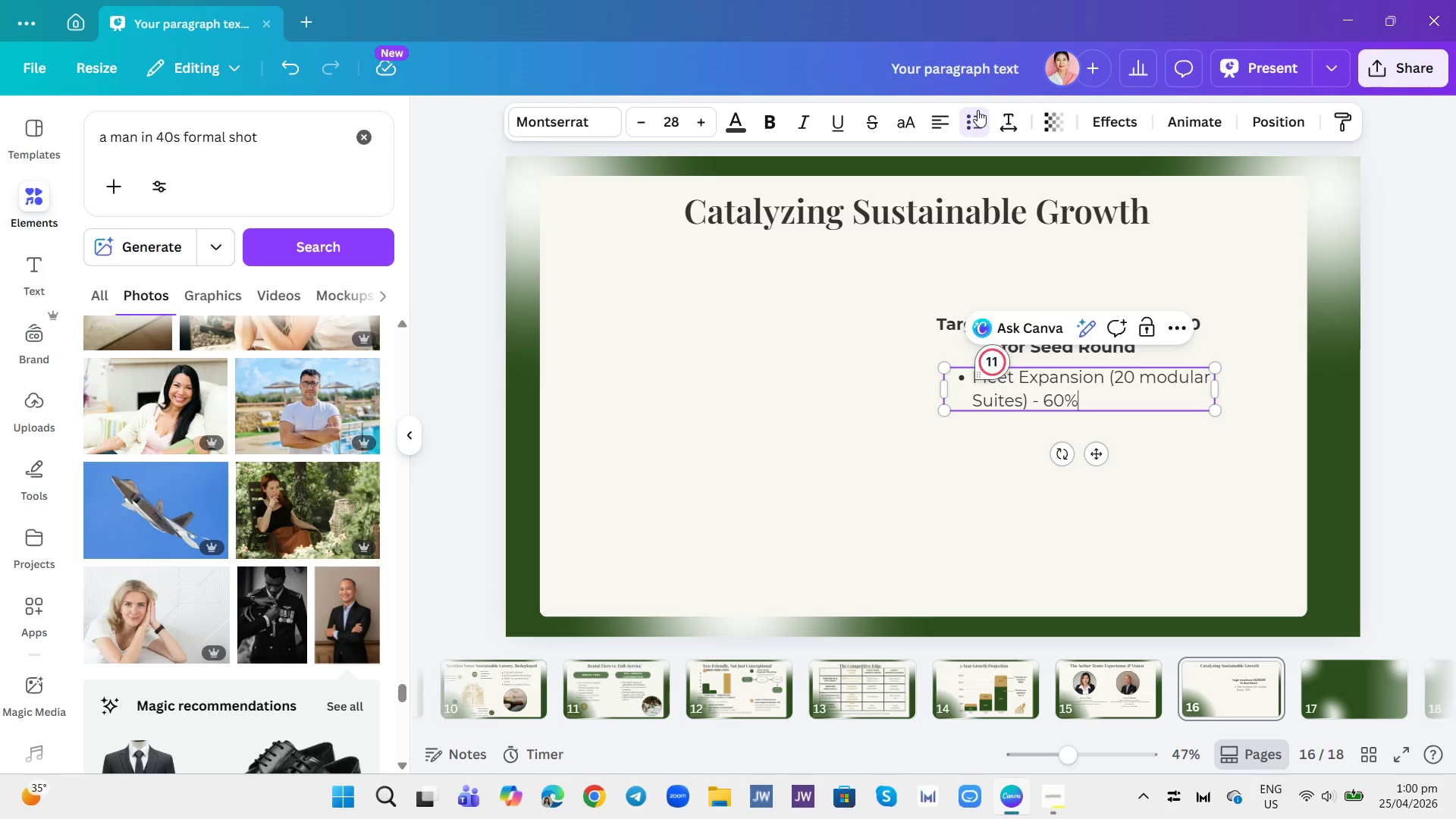 
key(Enter)
 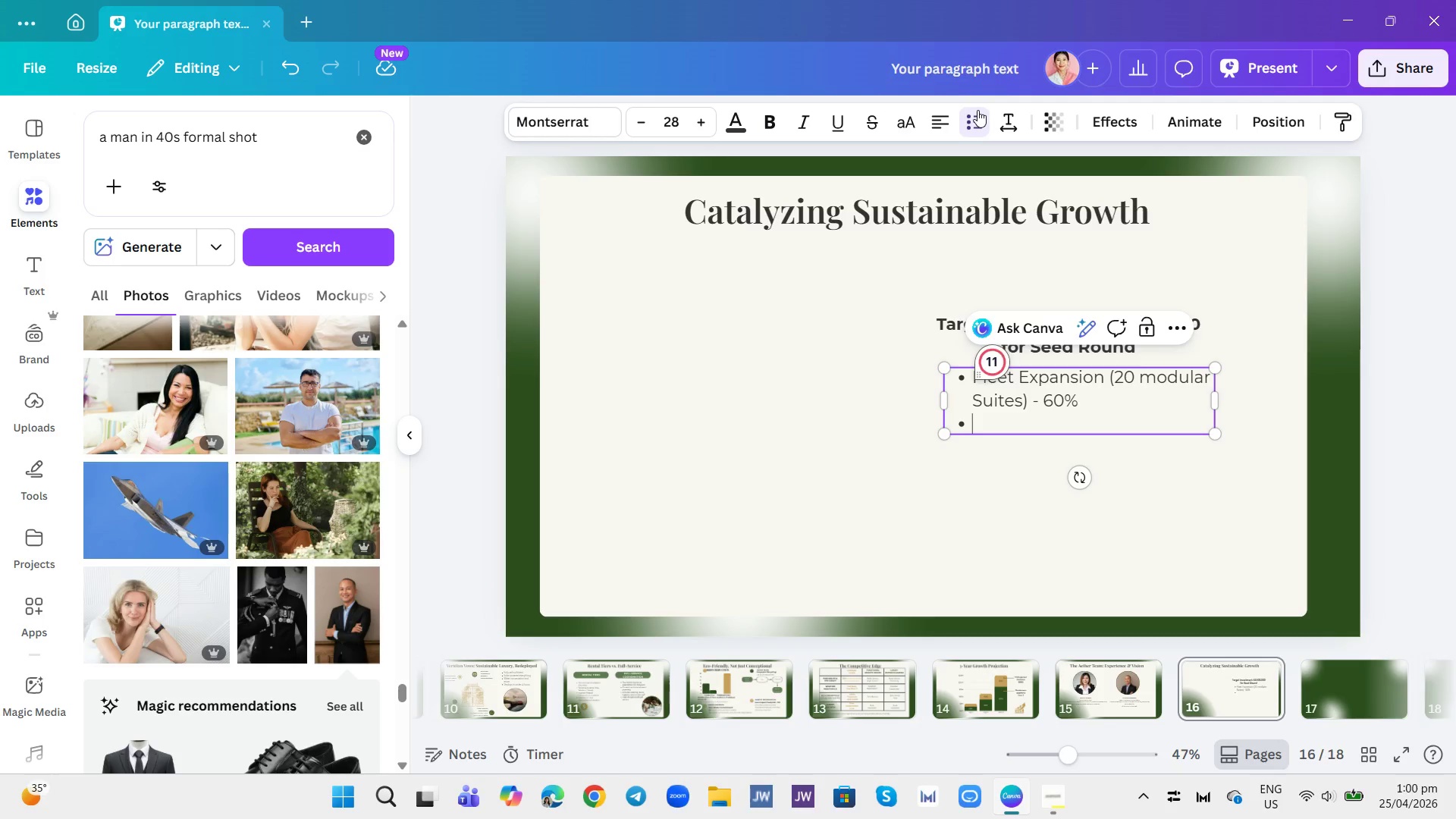 
type(Technical R&D (SOlr & Greywater) - 20%)
 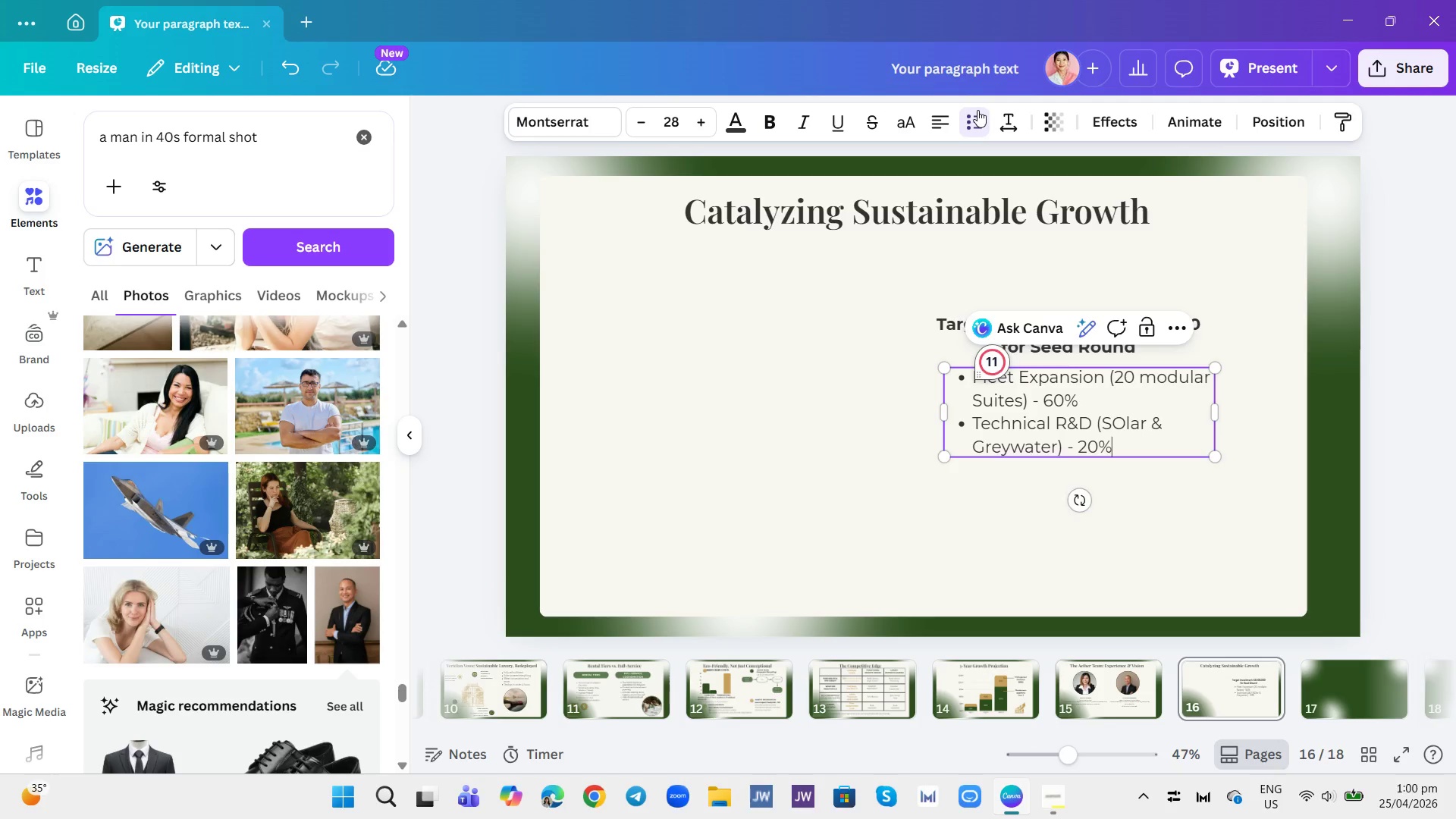 
 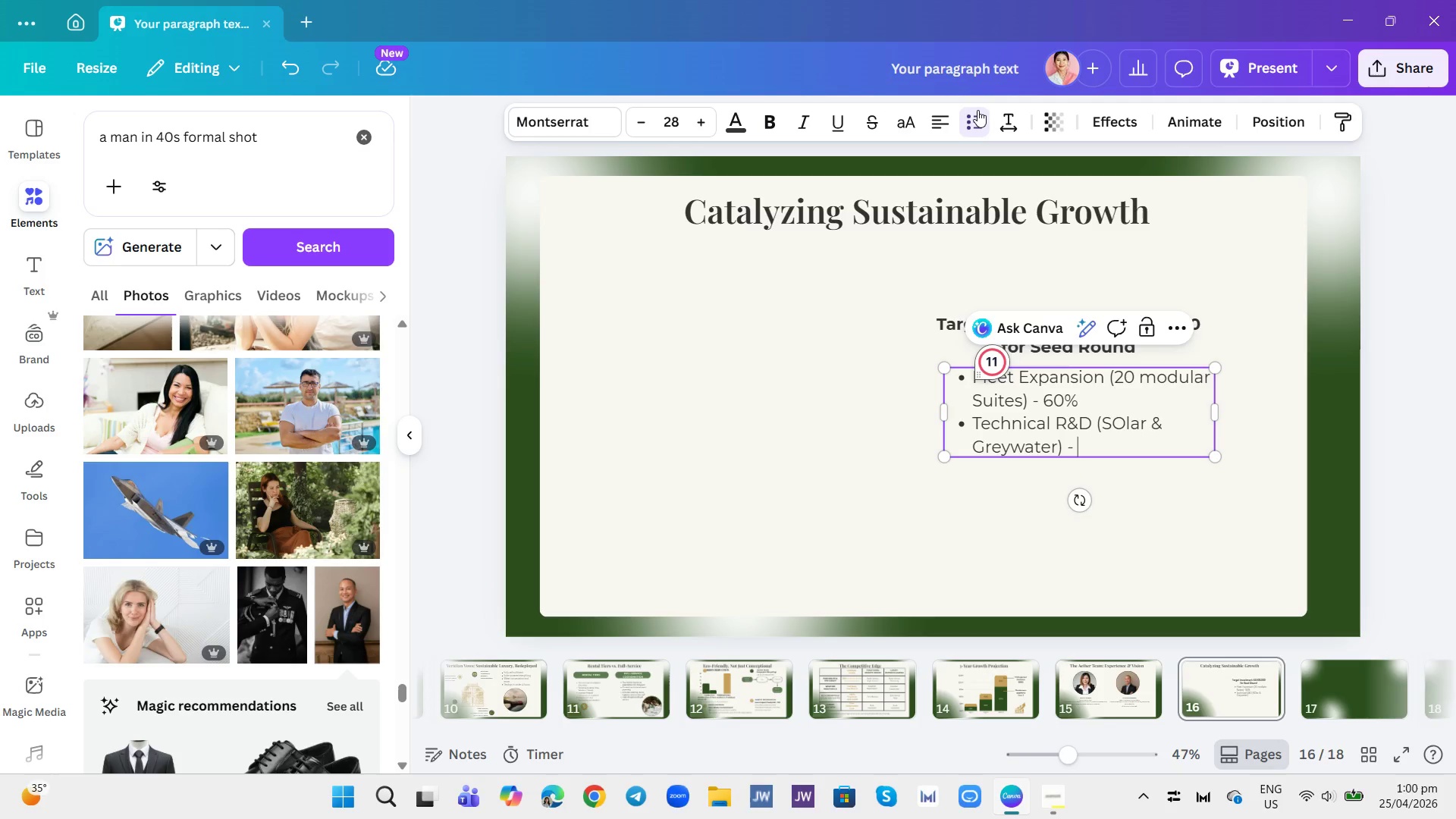 
key(Enter)
 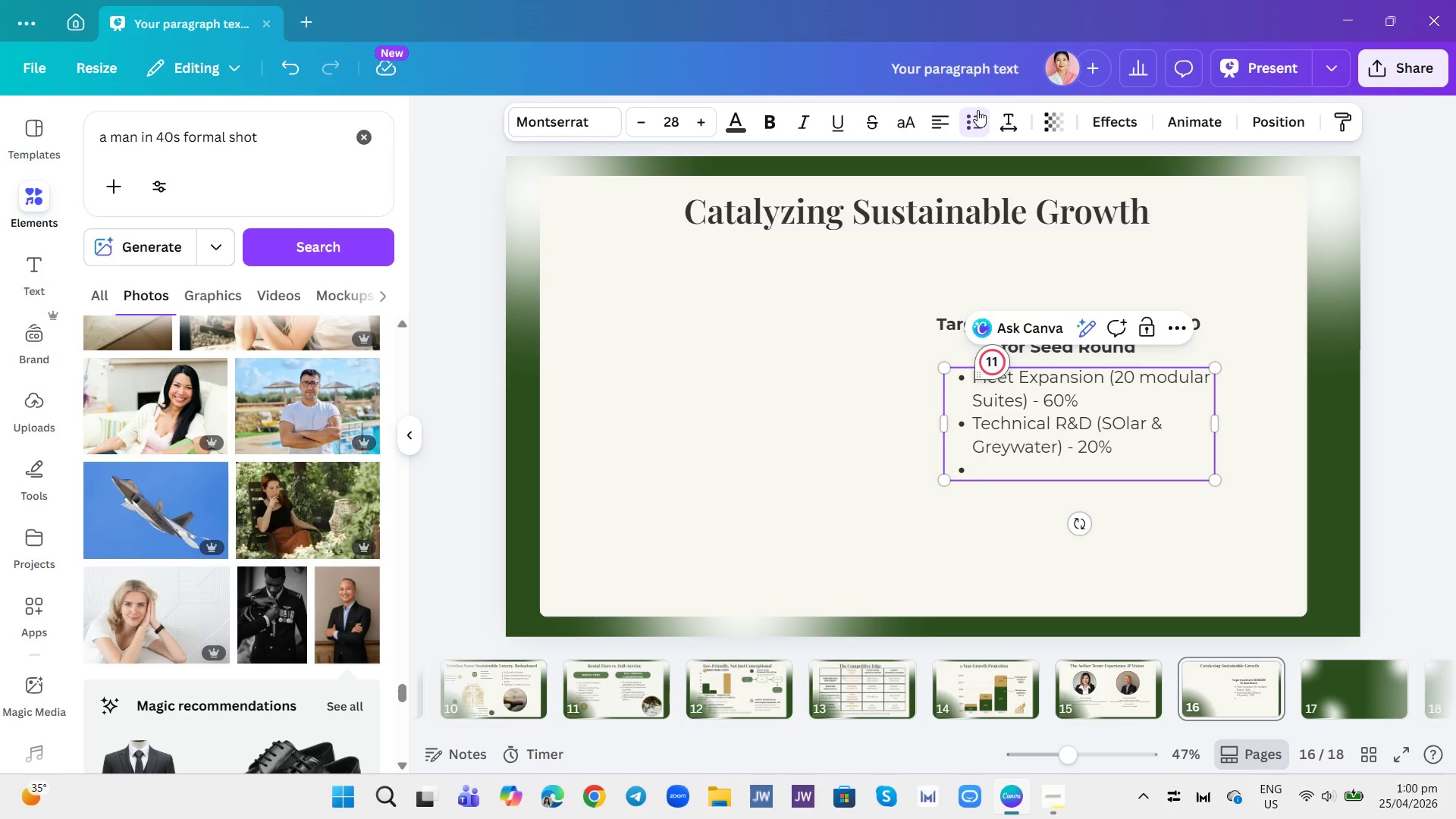 
type(marketing 7 Lo)
key(Backspace)
key(Backspace)
key(Backspace)
key(Backspace)
type(7 Lo)
key(Backspace)
key(Backspace)
key(Backspace)
key(Backspace)
type( Logistics (Market Entry) - 20)
 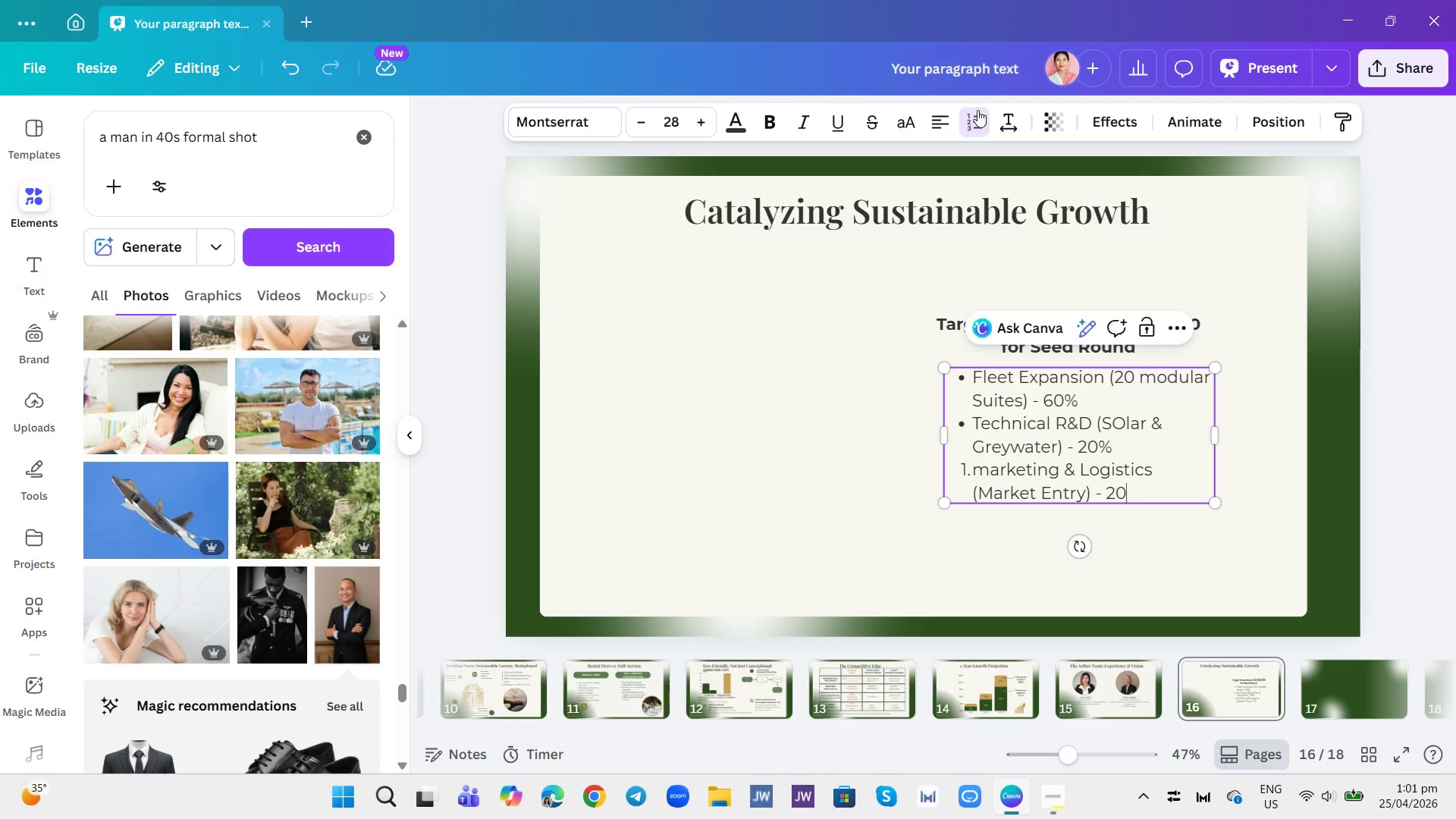 